 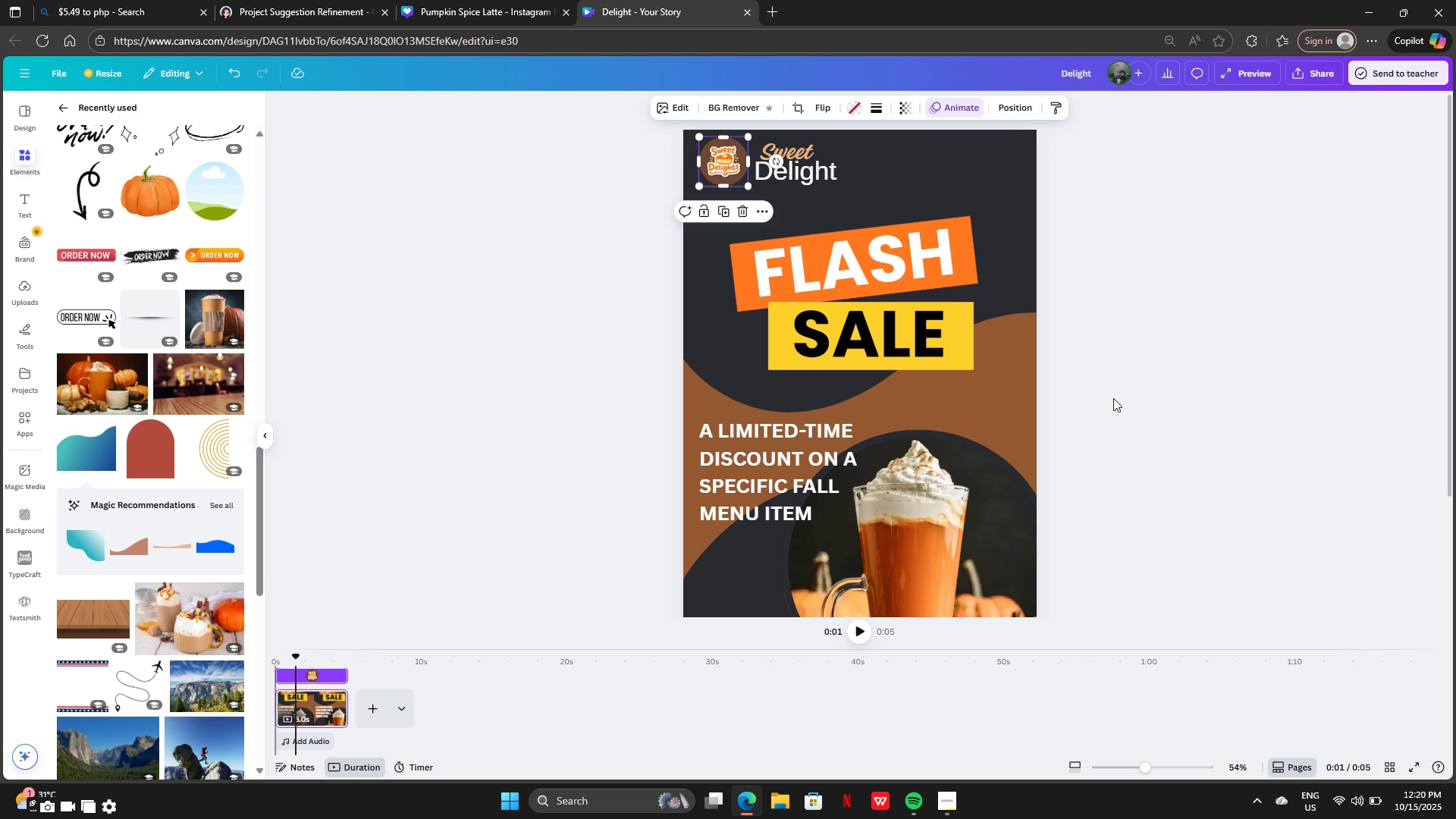 
scroll: coordinate [1116, 397], scroll_direction: down, amount: 4.0
 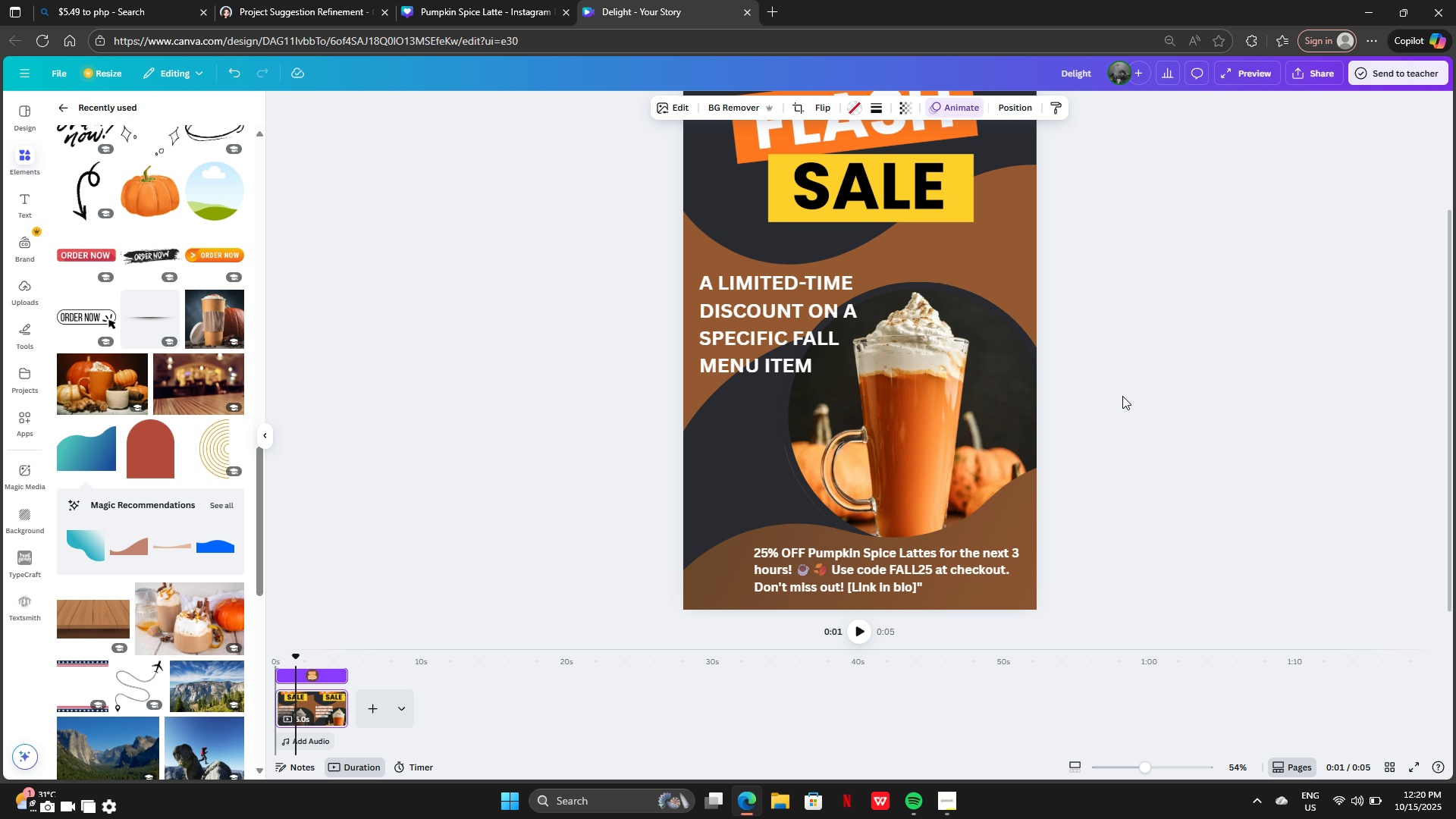 
left_click([1122, 396])
 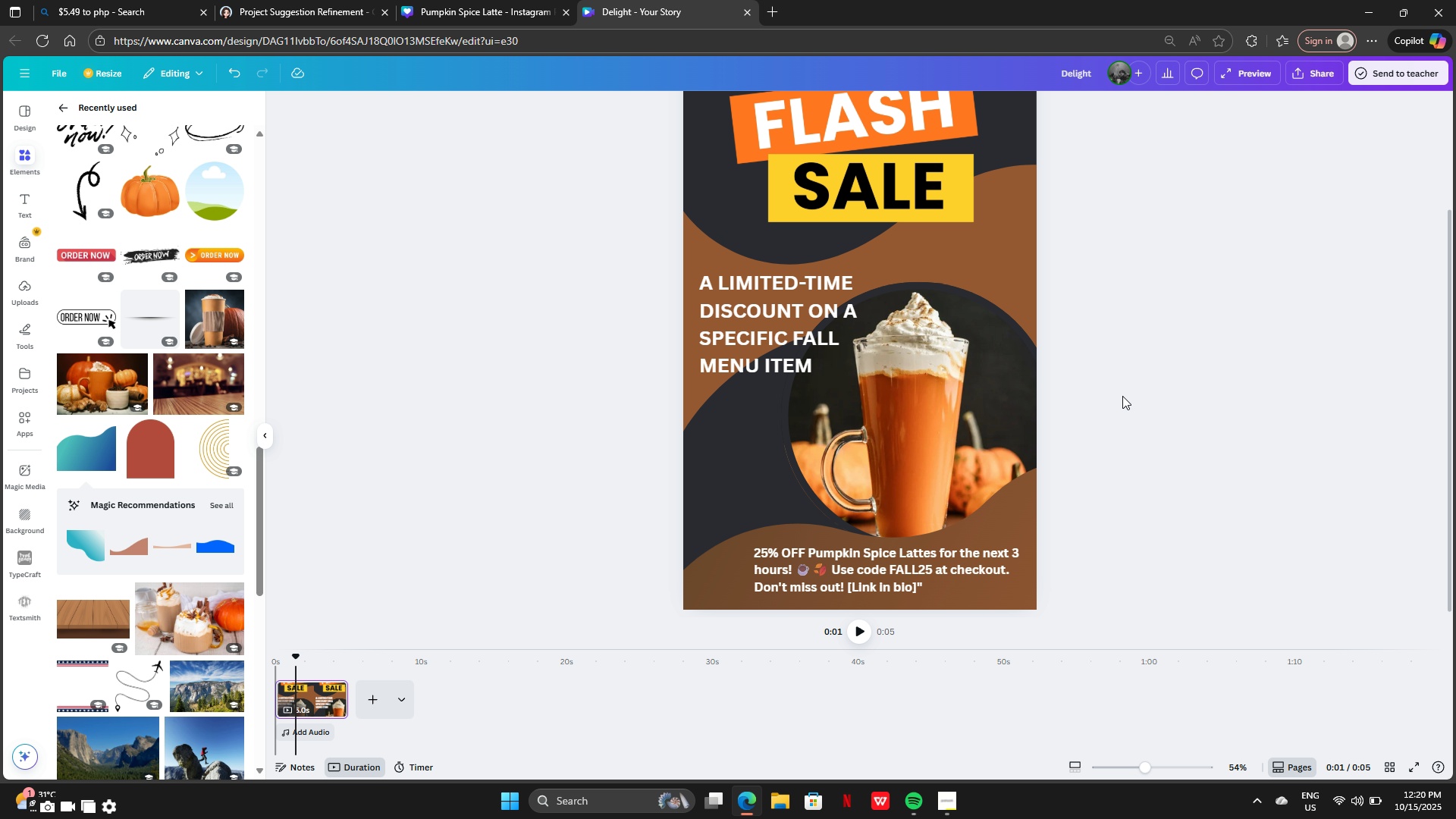 
scroll: coordinate [1122, 396], scroll_direction: up, amount: 5.0
 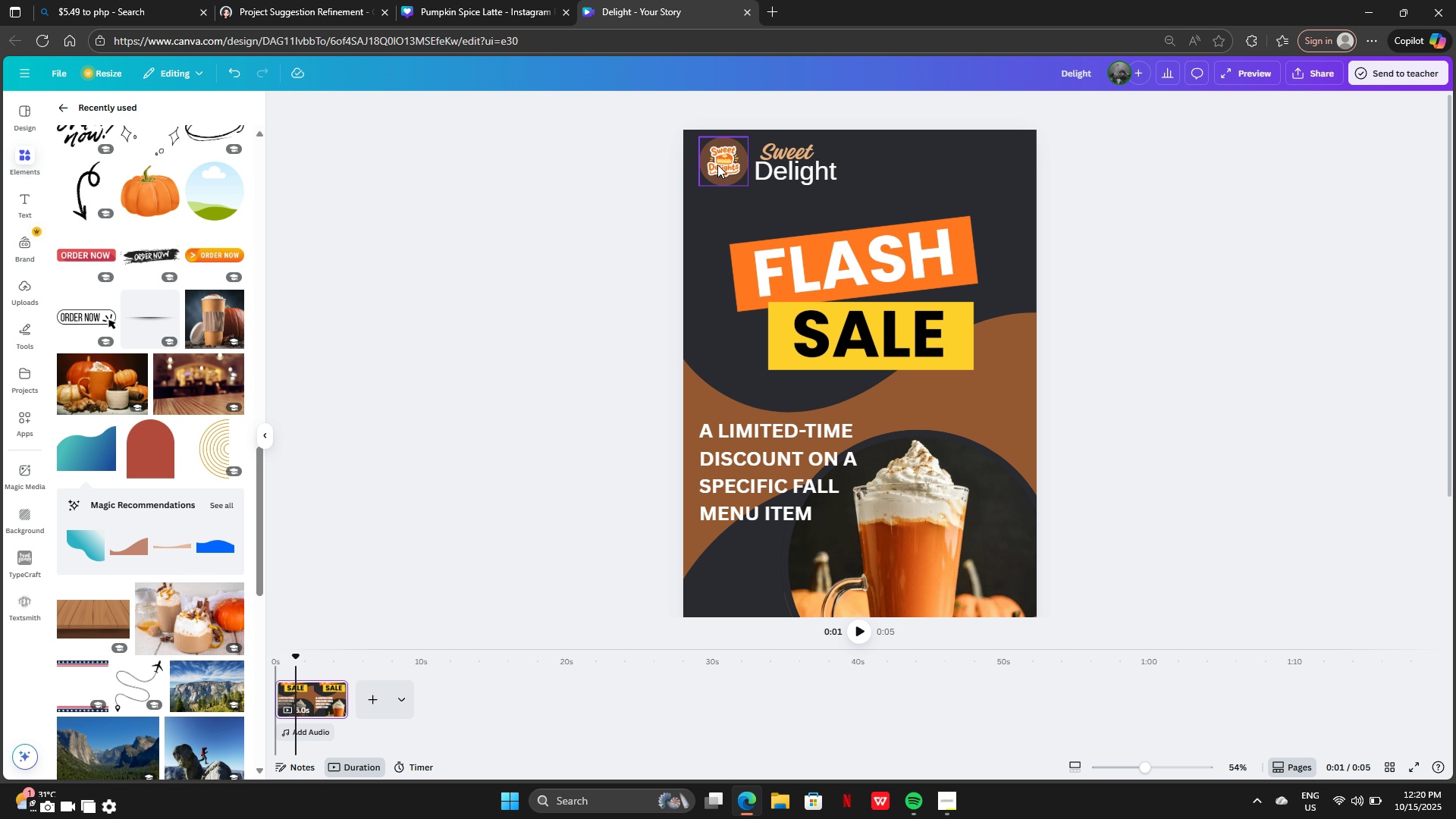 
left_click([717, 165])
 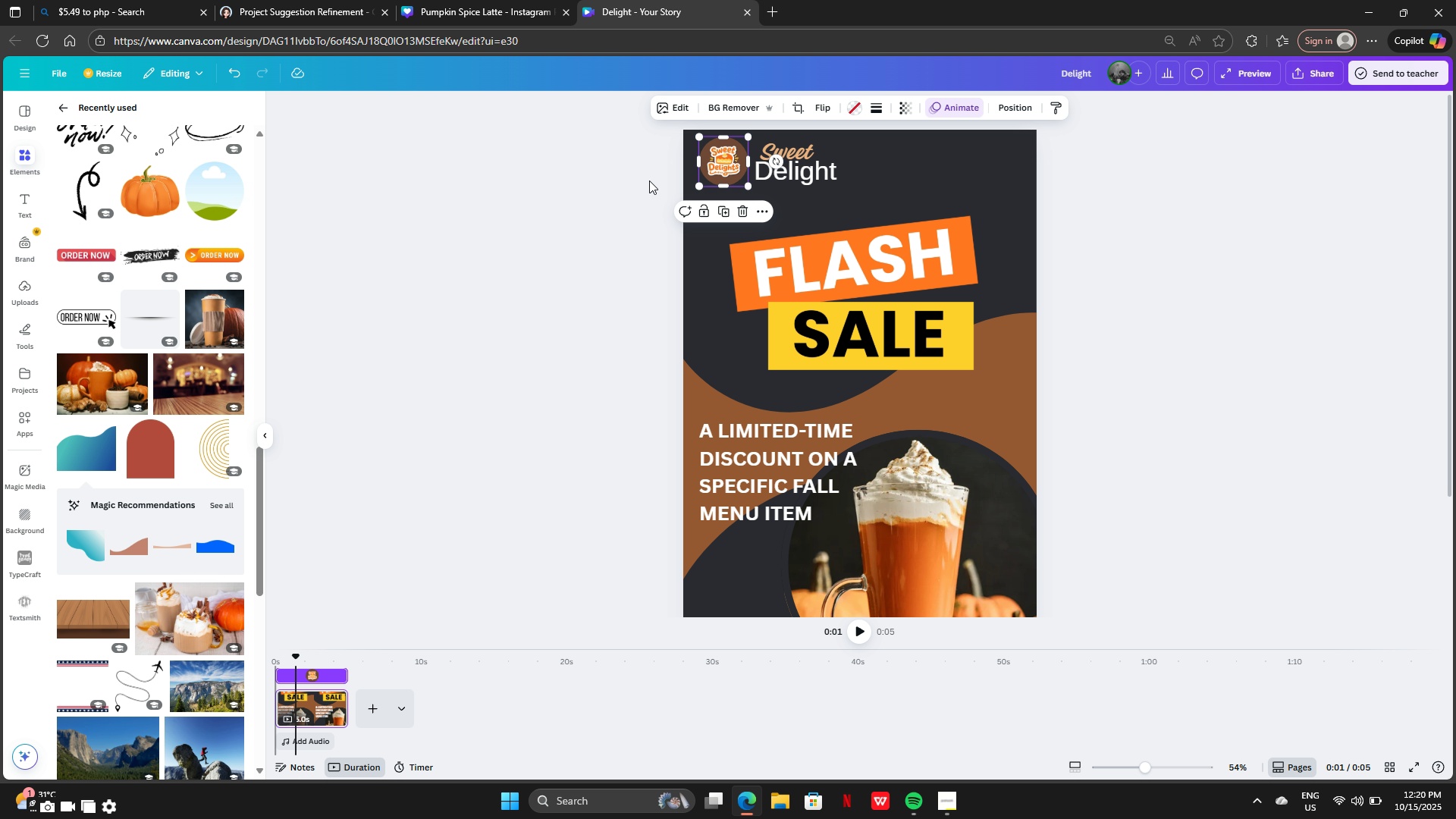 
left_click([649, 180])
 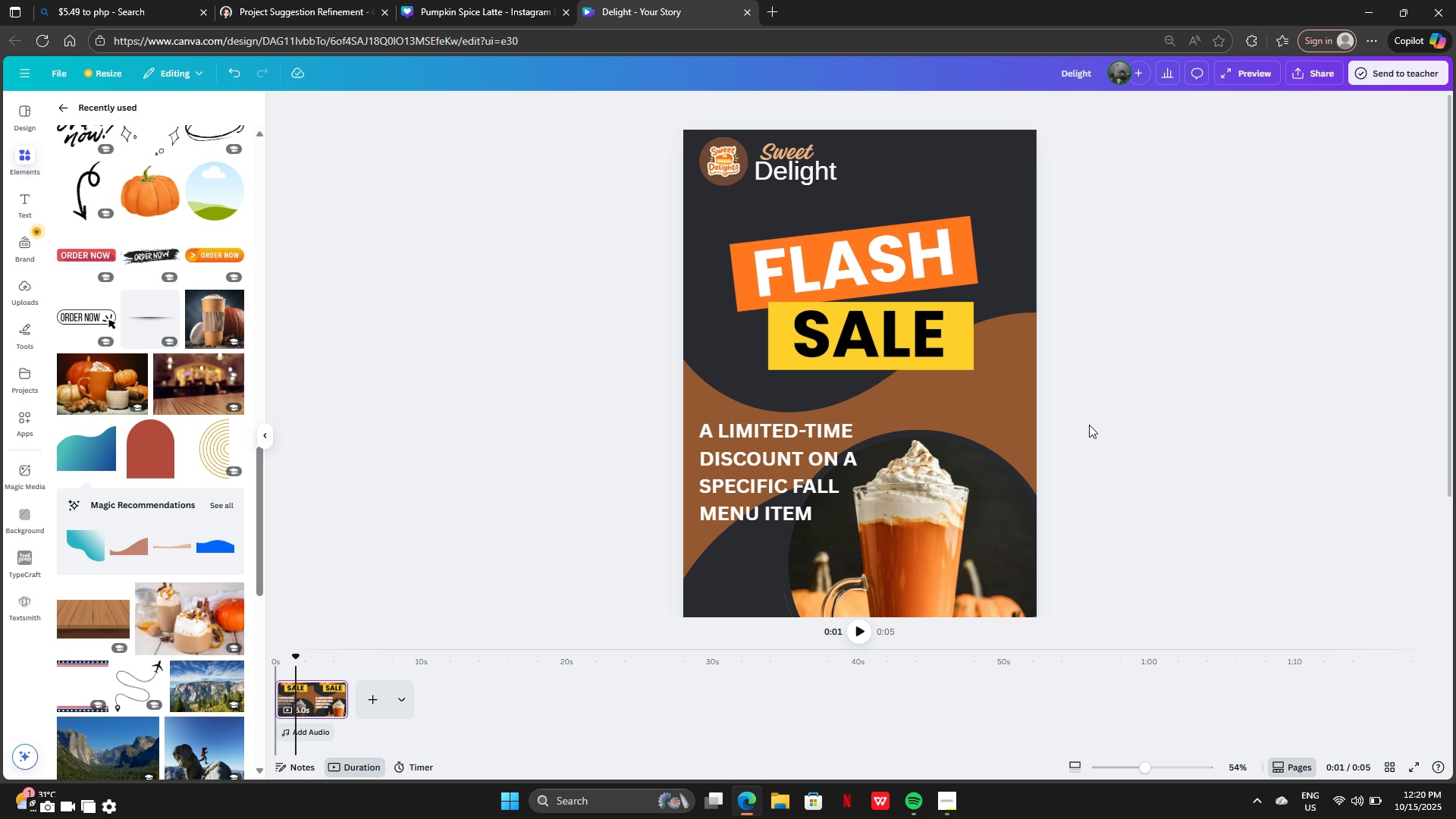 
scroll: coordinate [1091, 425], scroll_direction: down, amount: 4.0
 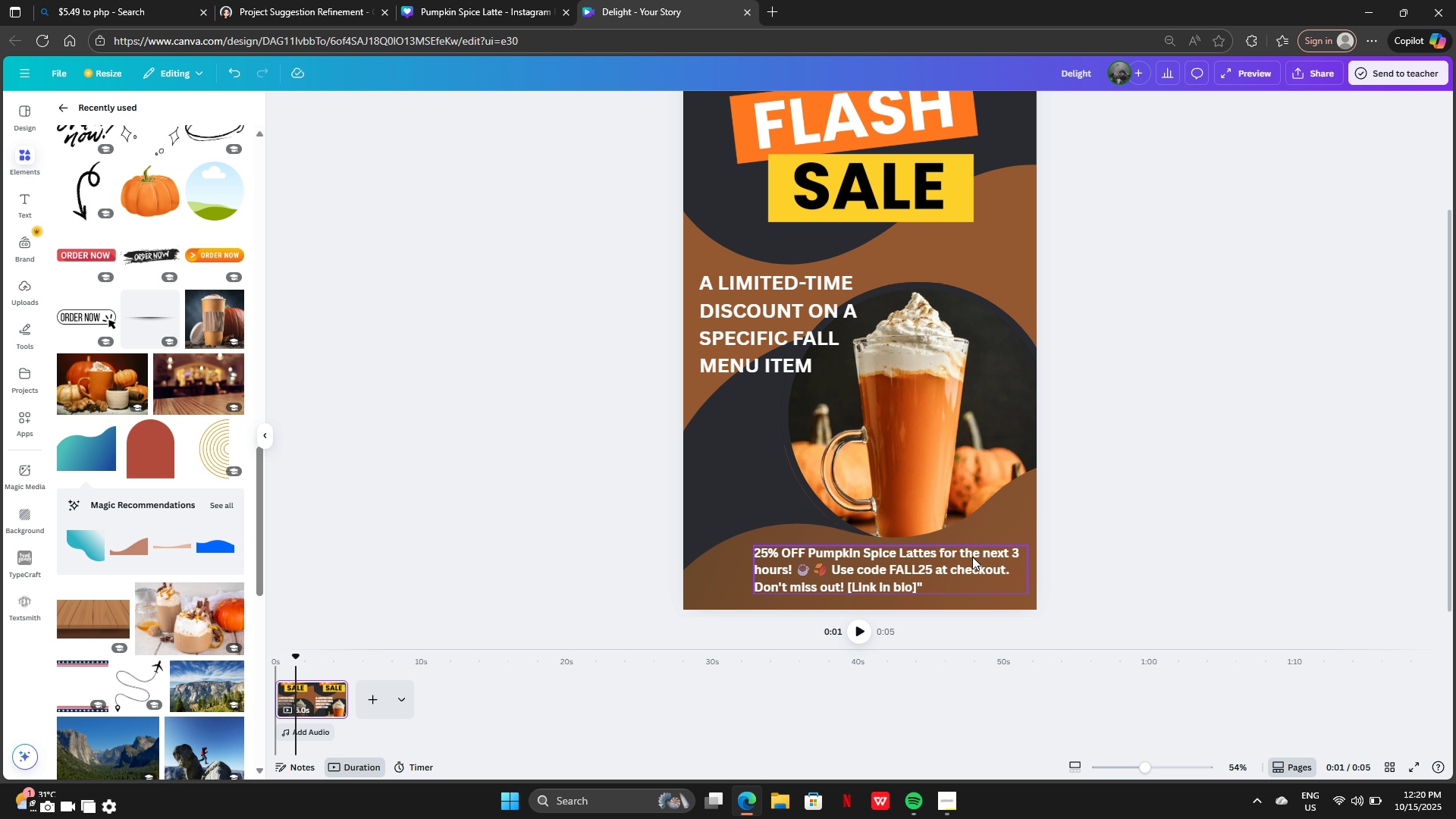 
left_click([972, 557])
 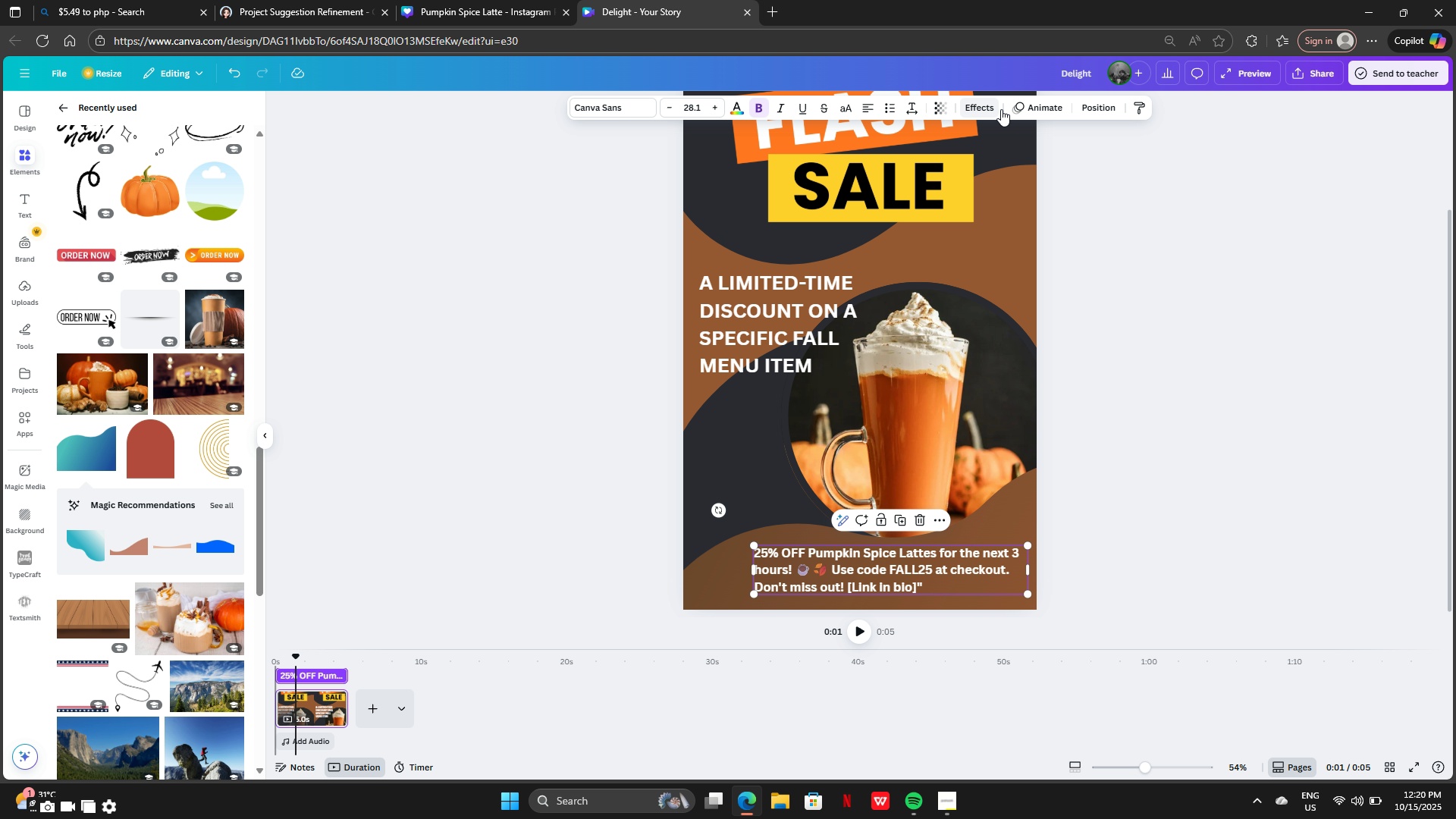 
left_click([1012, 106])
 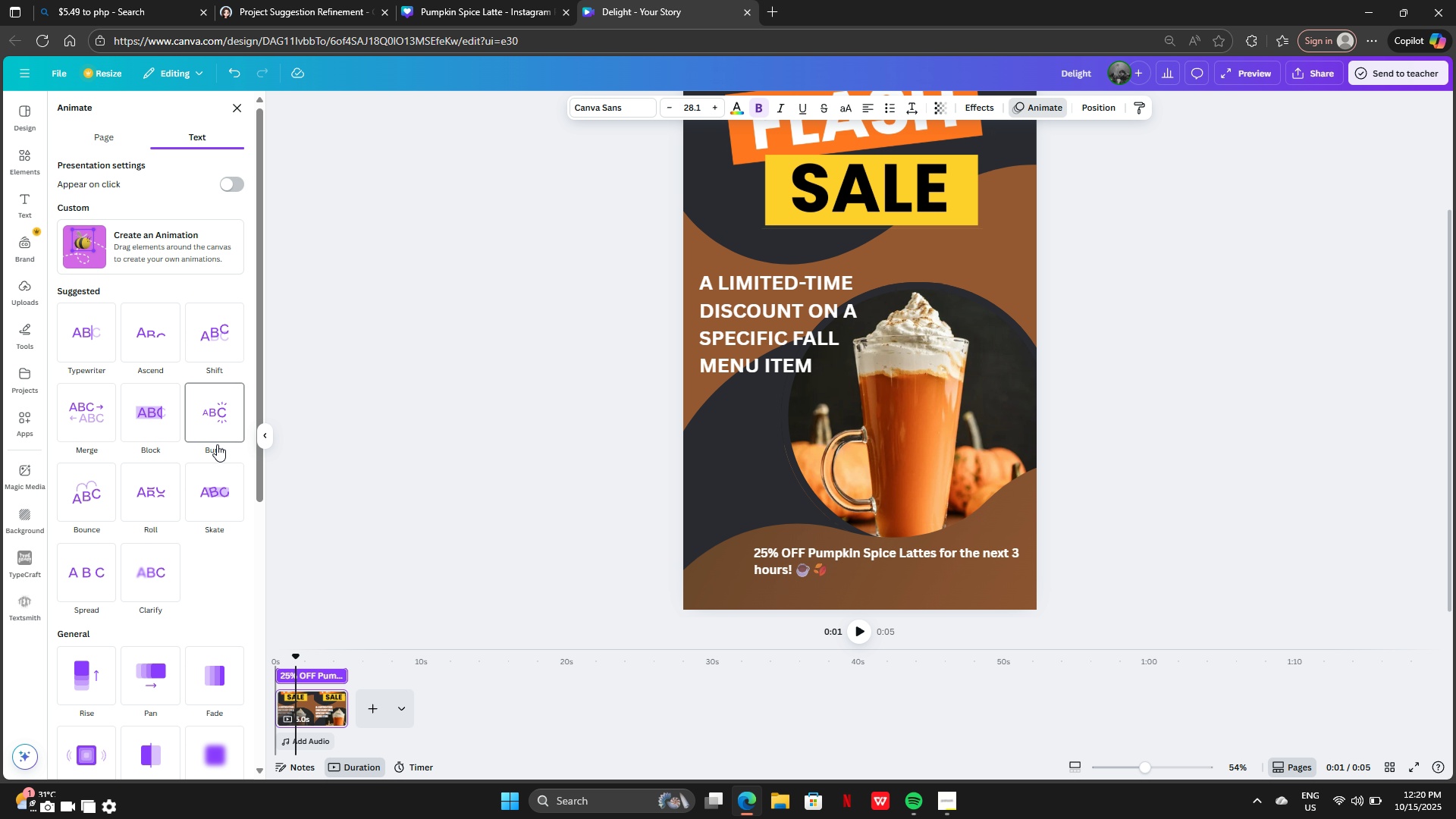 
wait(7.78)
 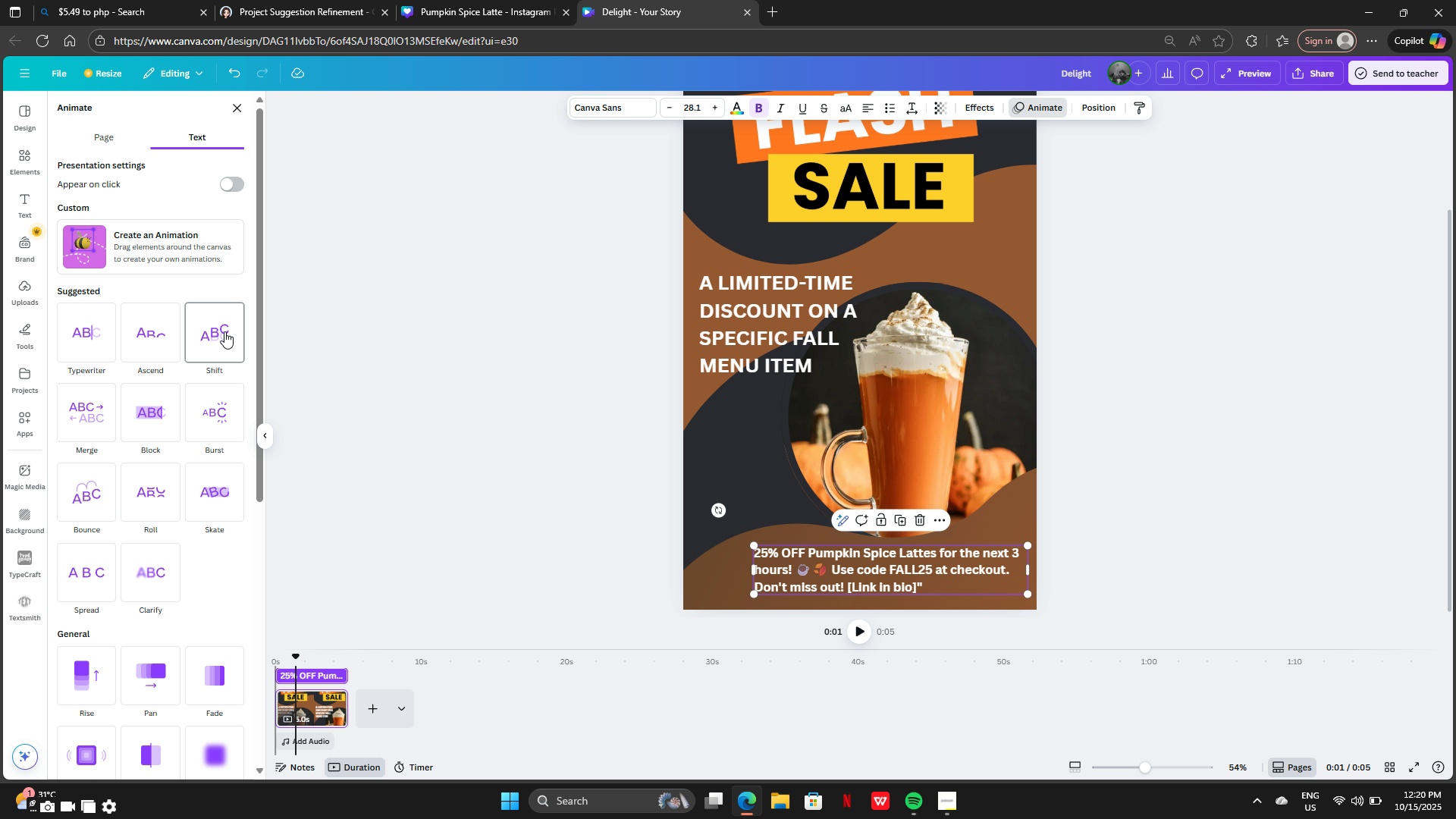 
left_click([215, 482])
 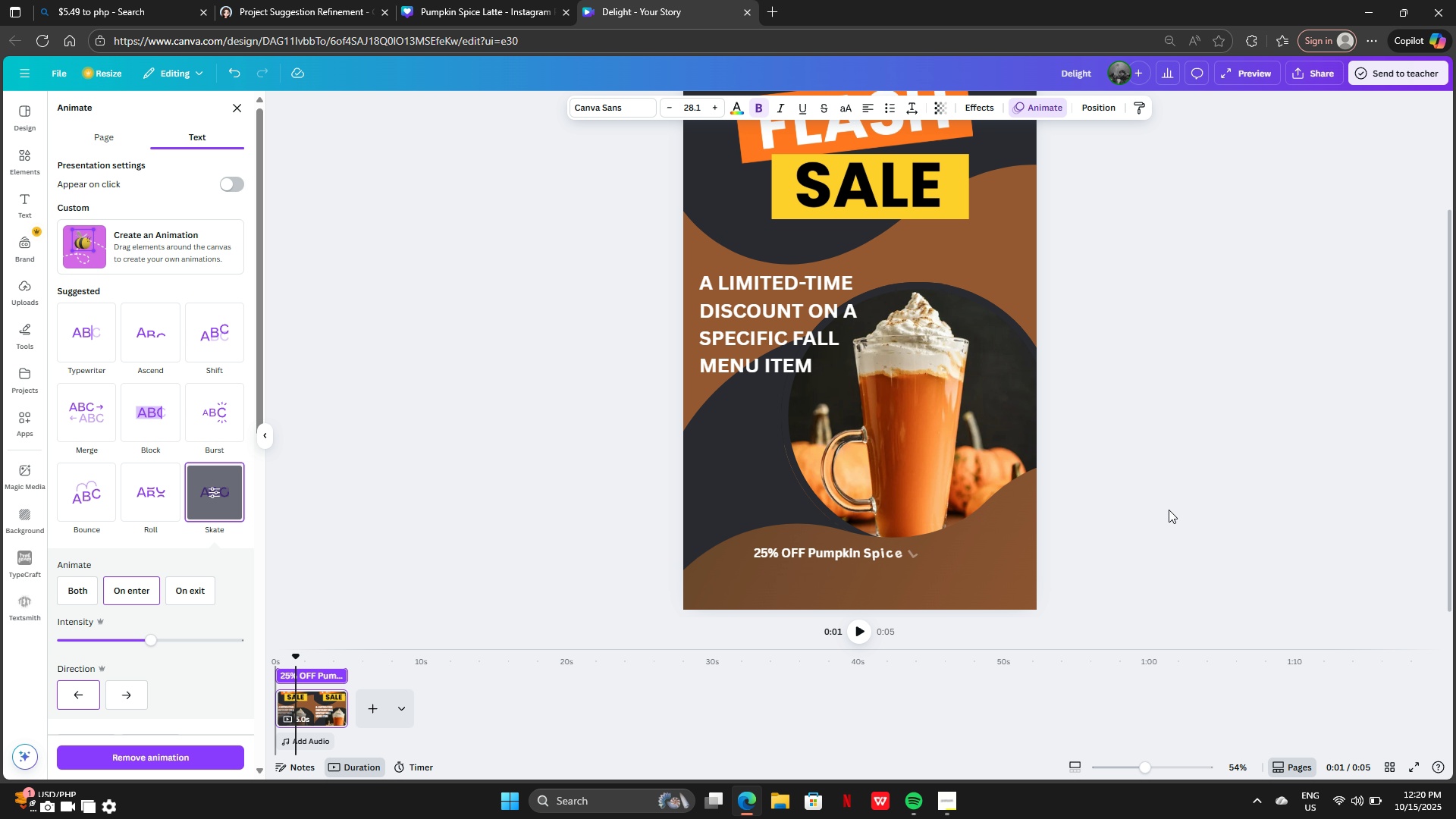 
left_click([1169, 510])
 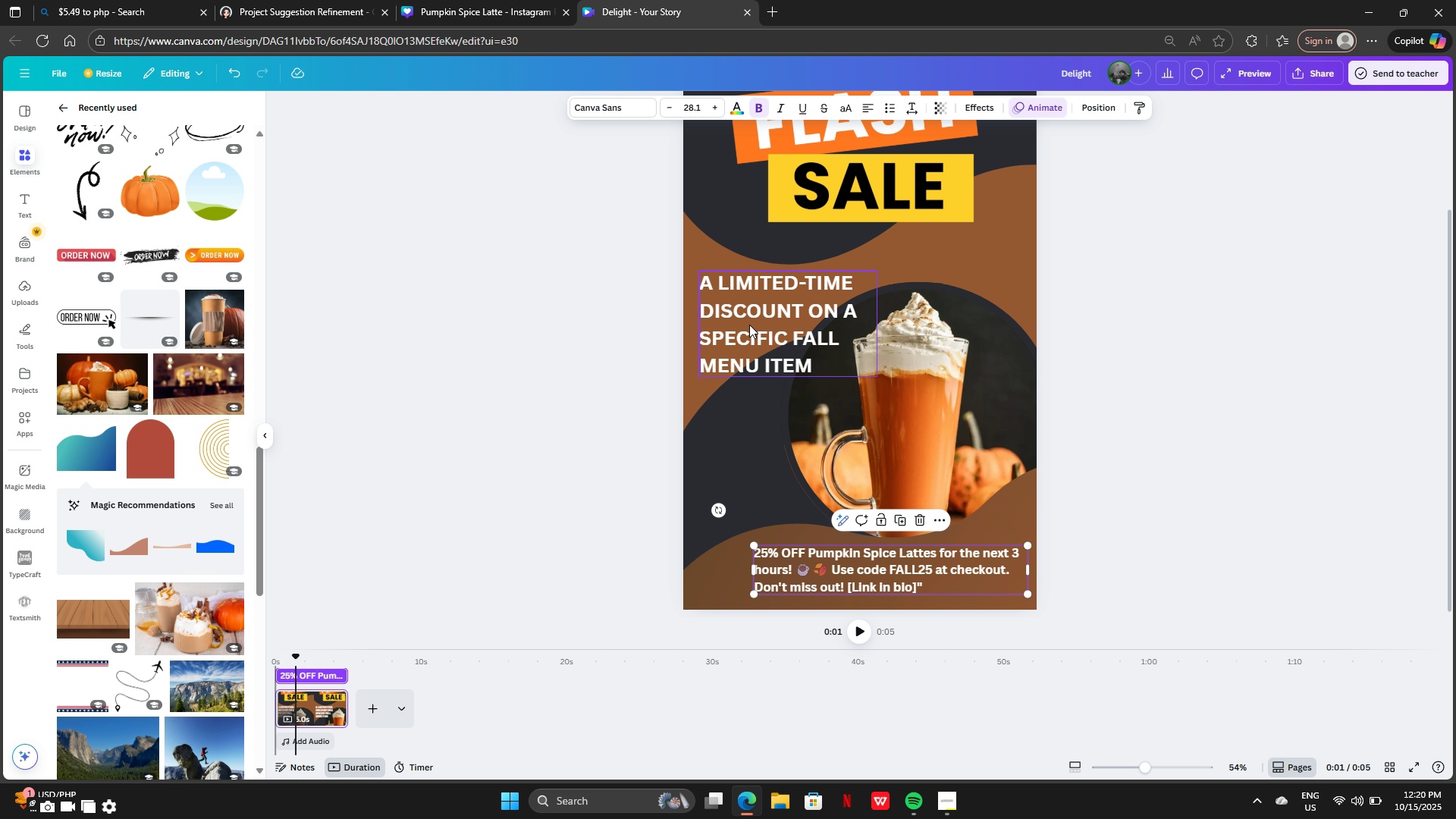 
left_click([749, 325])
 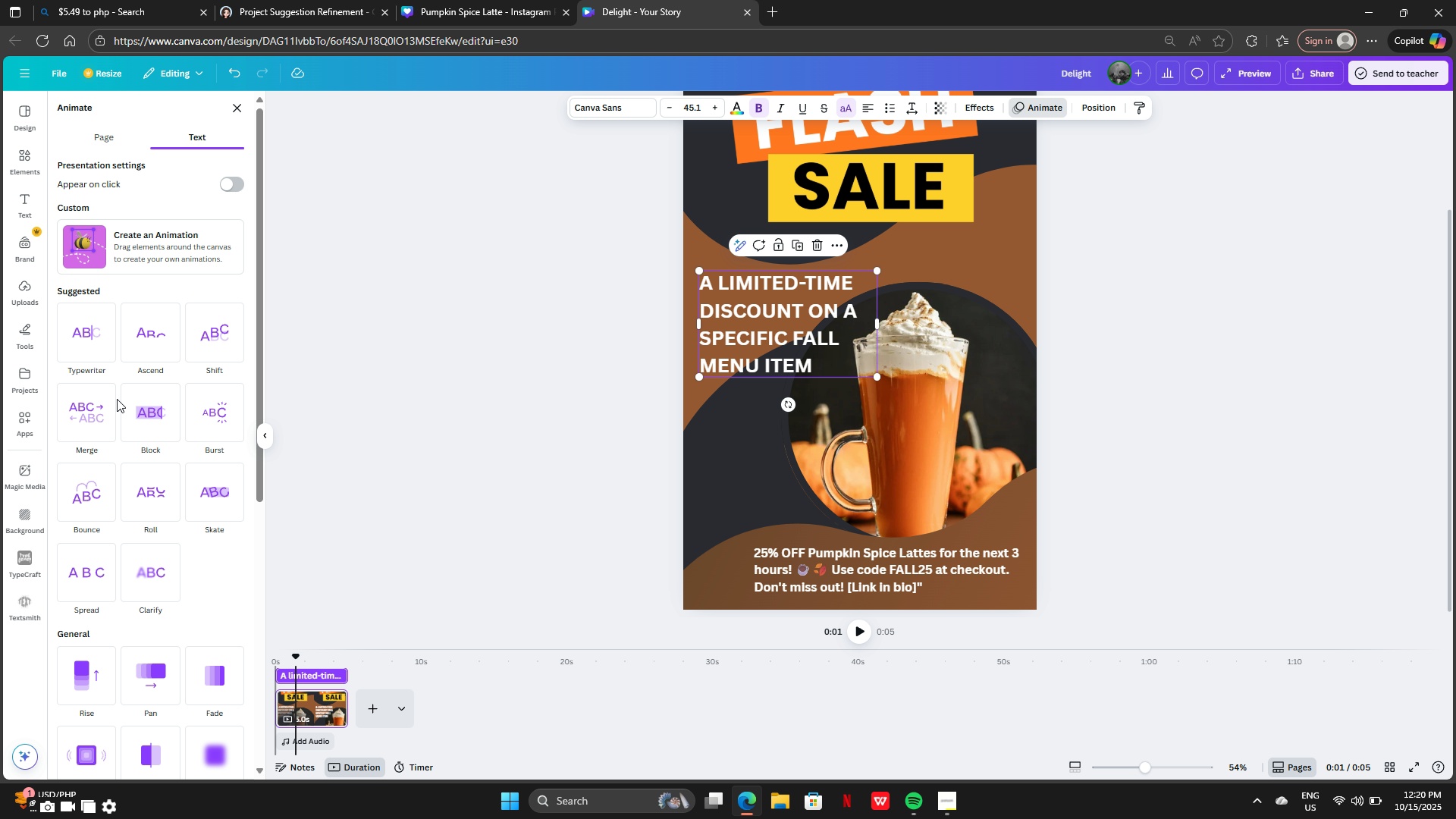 
left_click([88, 419])
 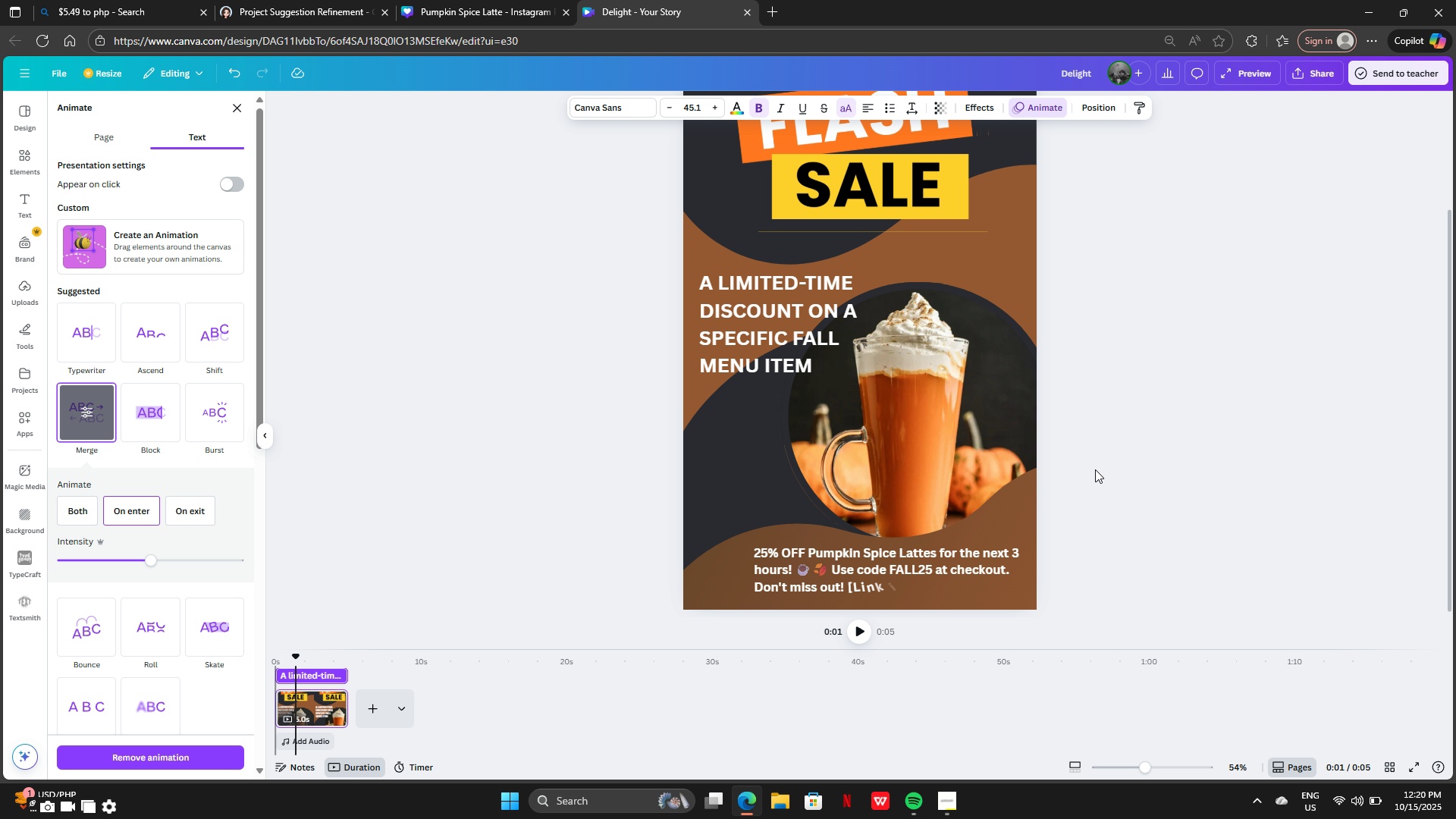 
left_click([1095, 469])
 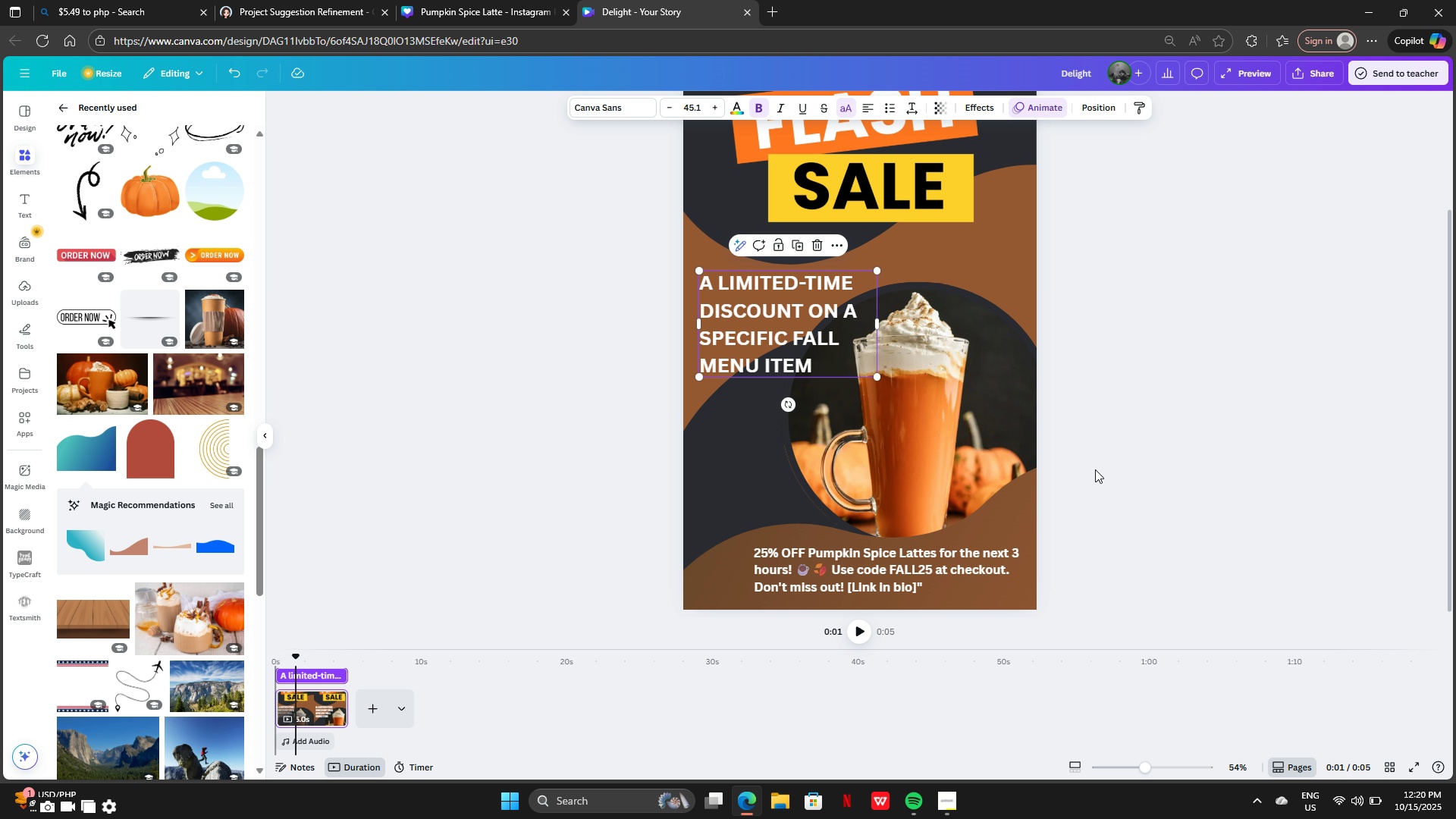 
scroll: coordinate [1095, 469], scroll_direction: up, amount: 2.0
 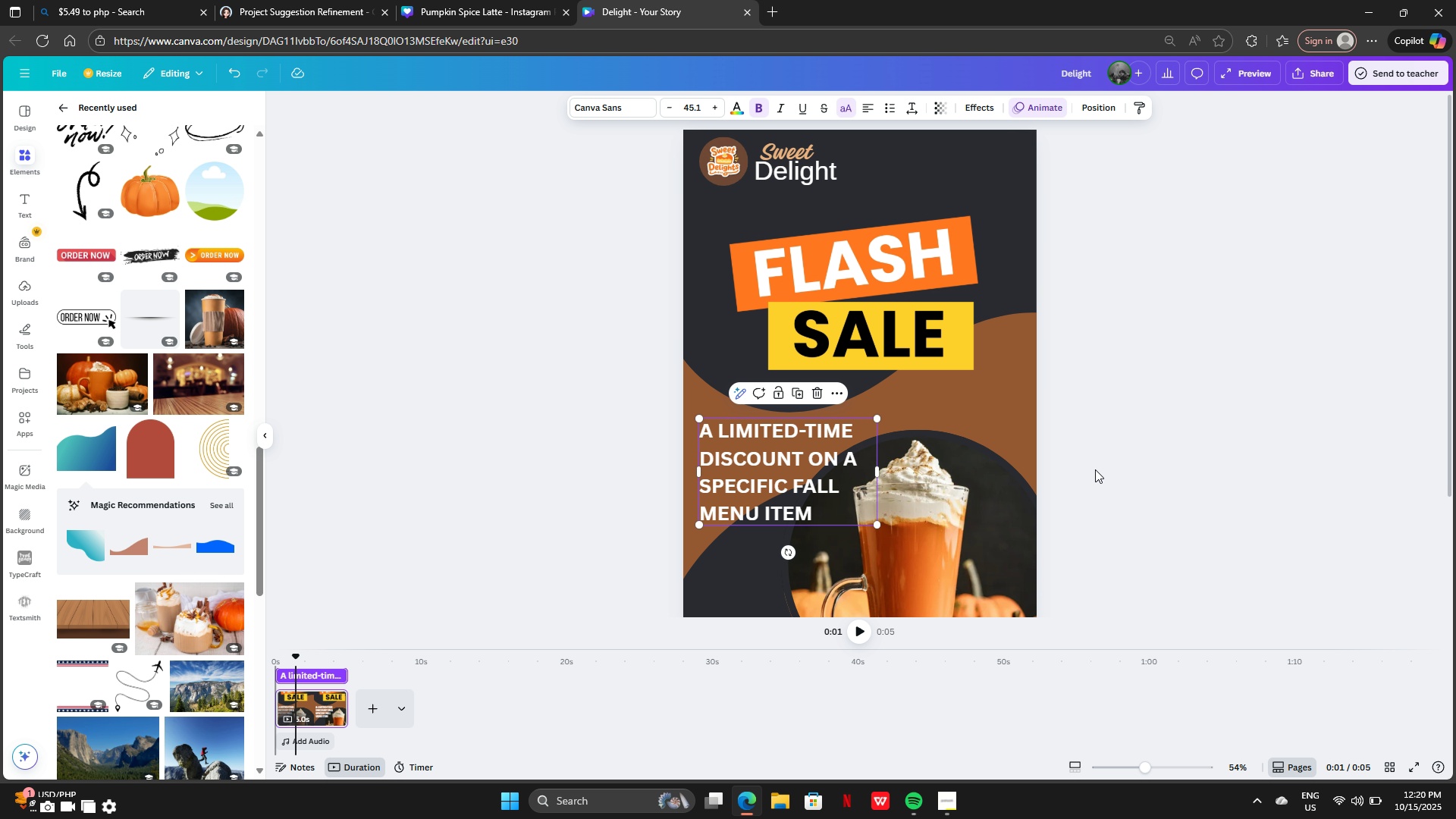 
left_click([1095, 469])
 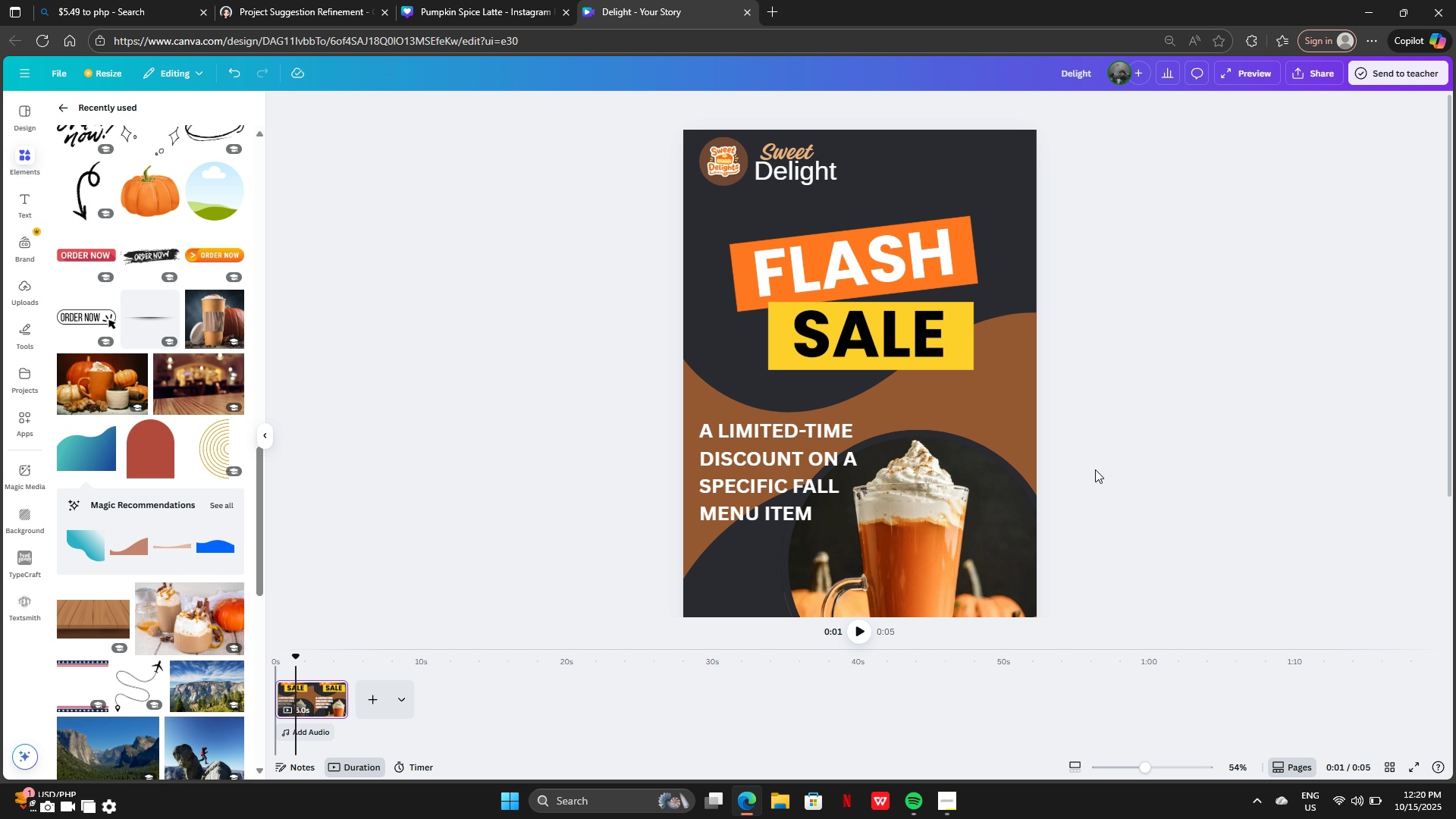 
scroll: coordinate [1095, 469], scroll_direction: down, amount: 2.0
 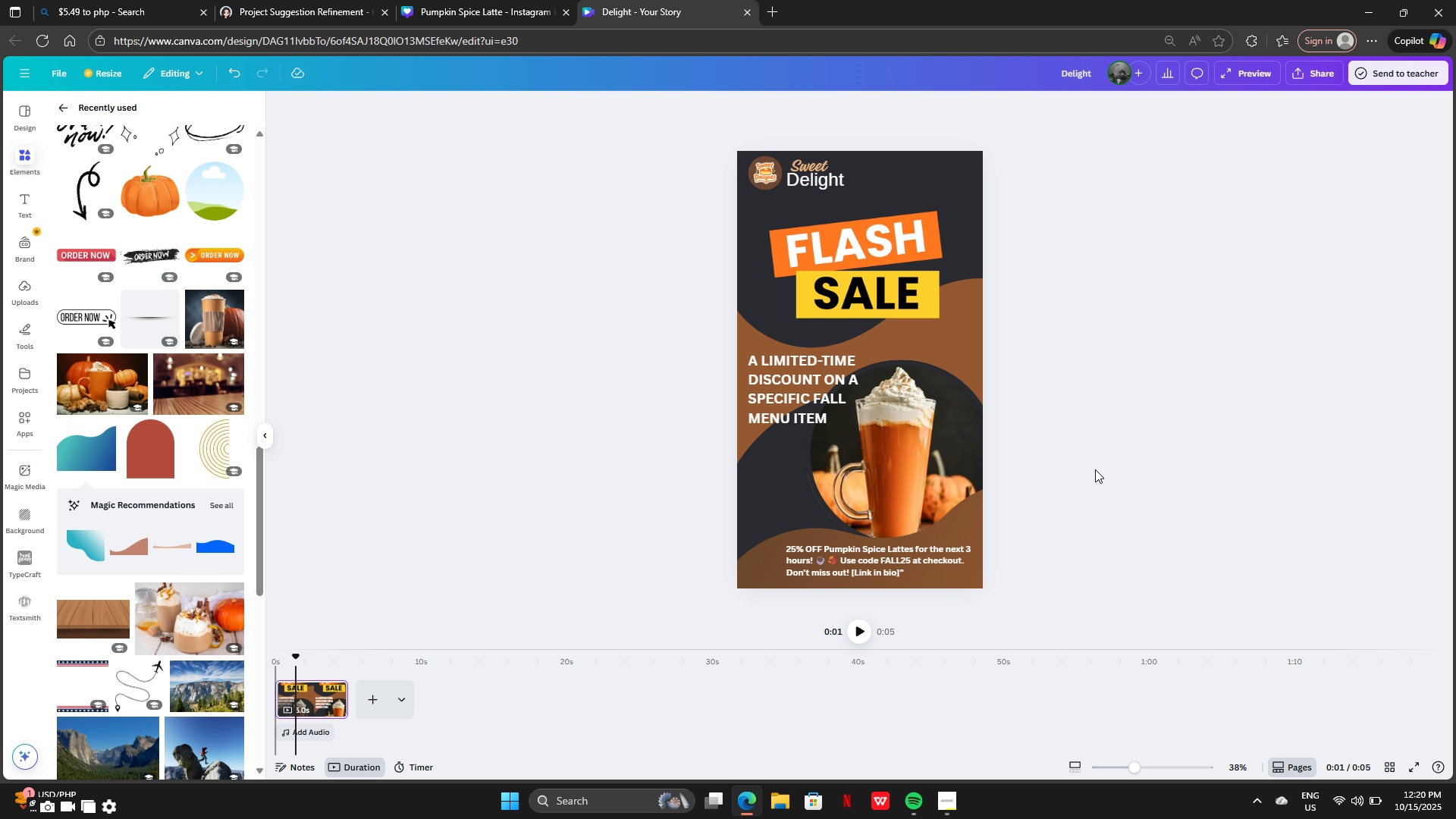 
left_click([1096, 469])
 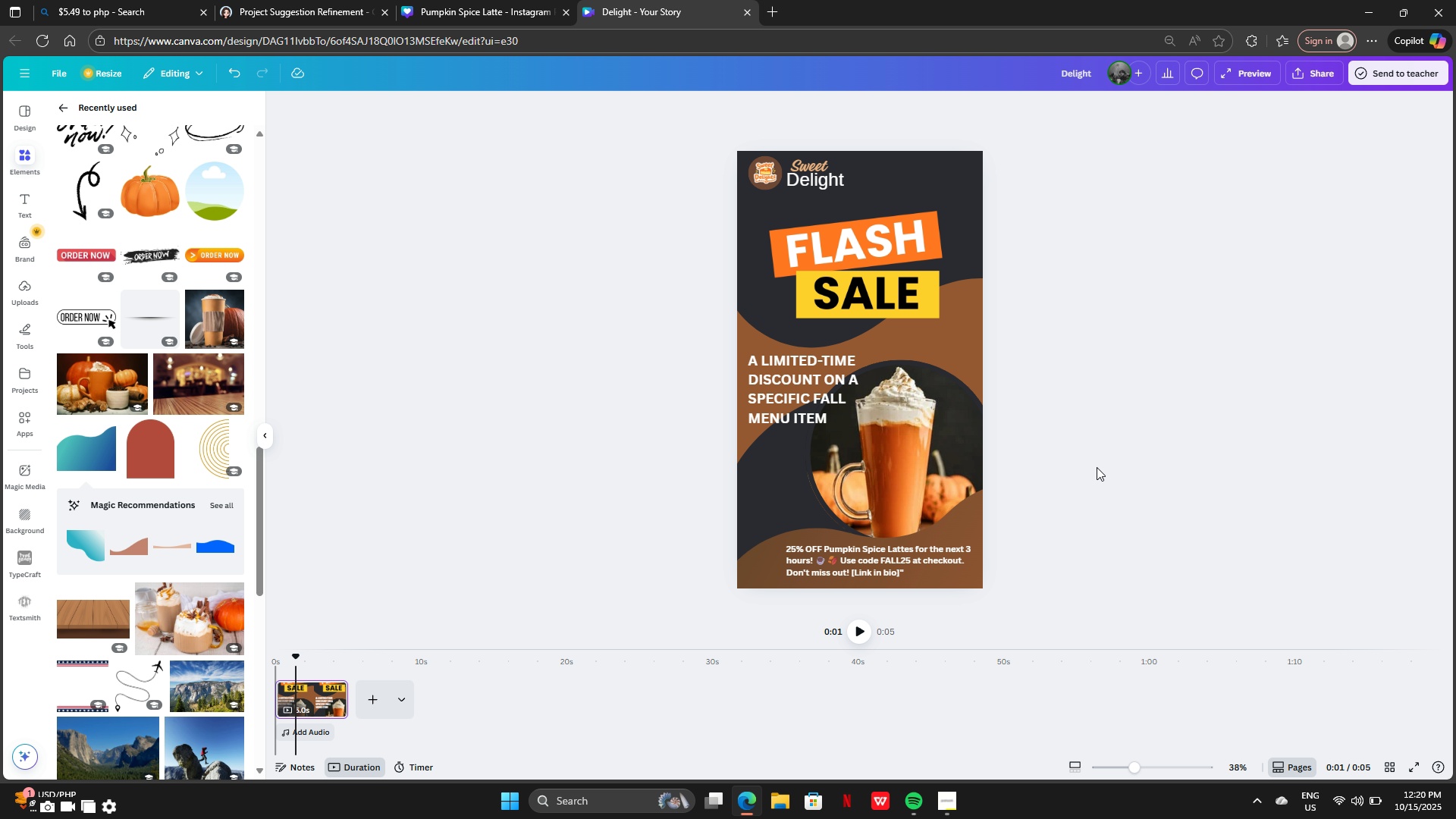 
scroll: coordinate [1097, 467], scroll_direction: down, amount: 3.0
 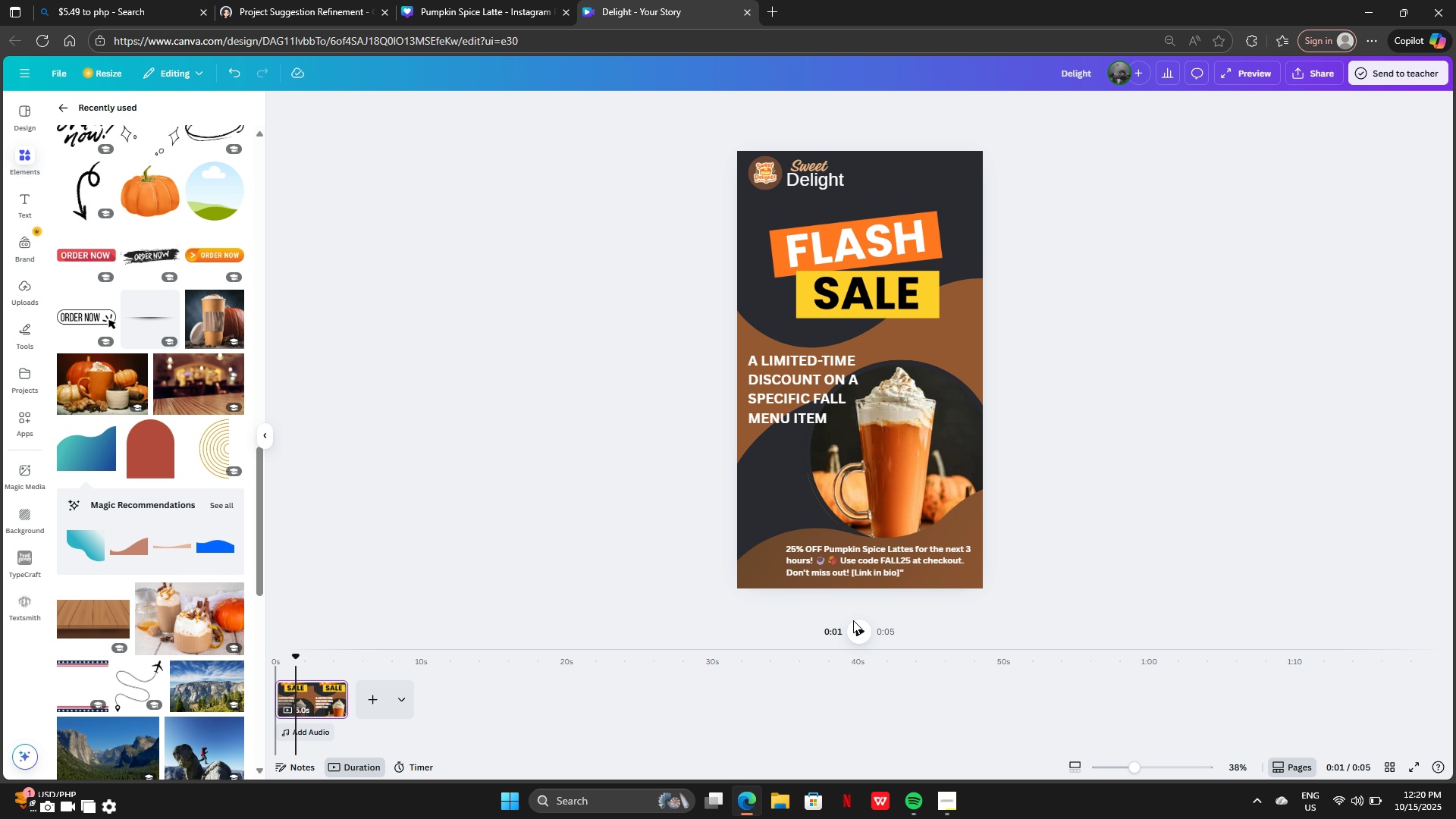 
left_click([857, 631])
 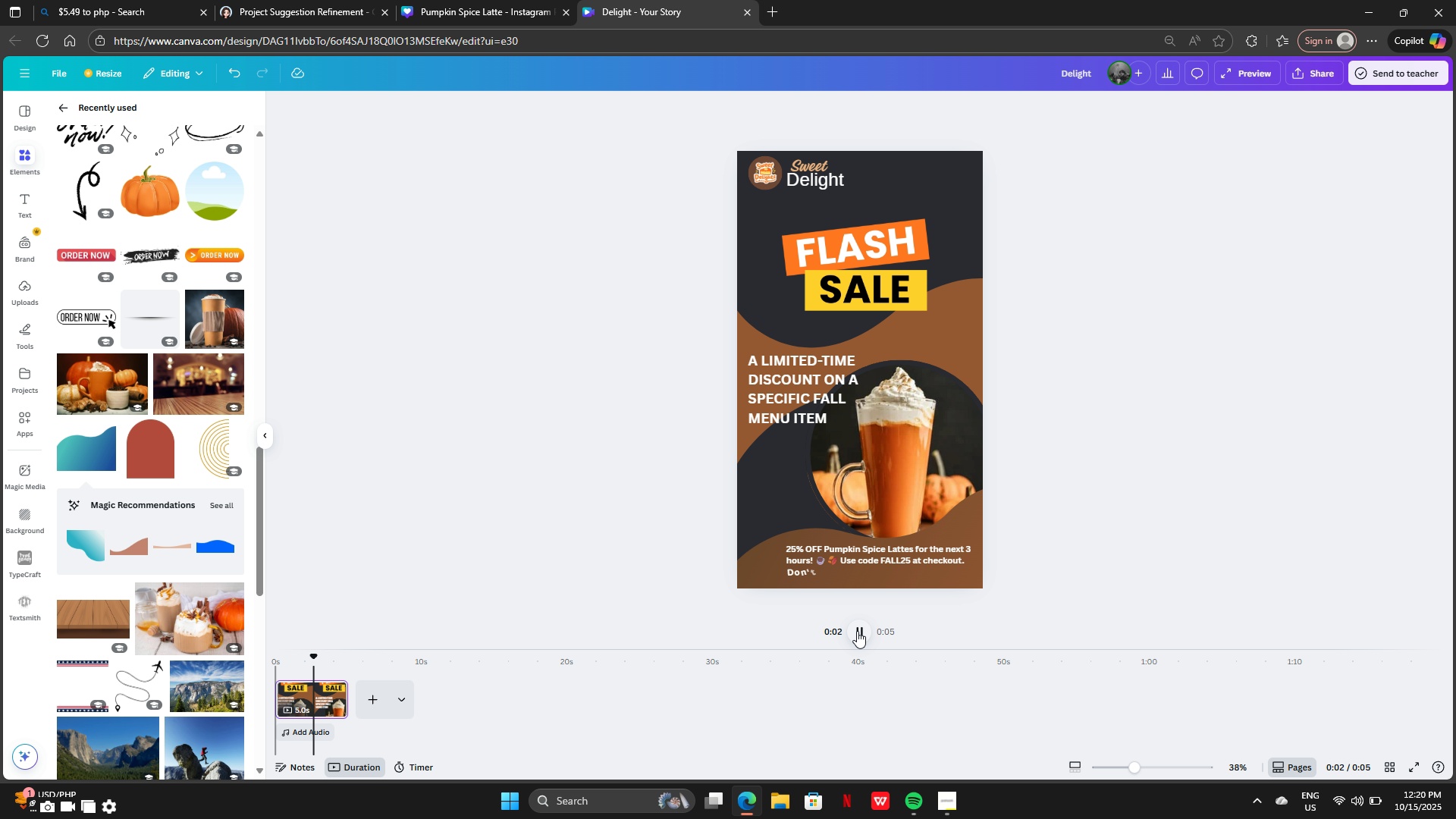 
left_click([857, 631])
 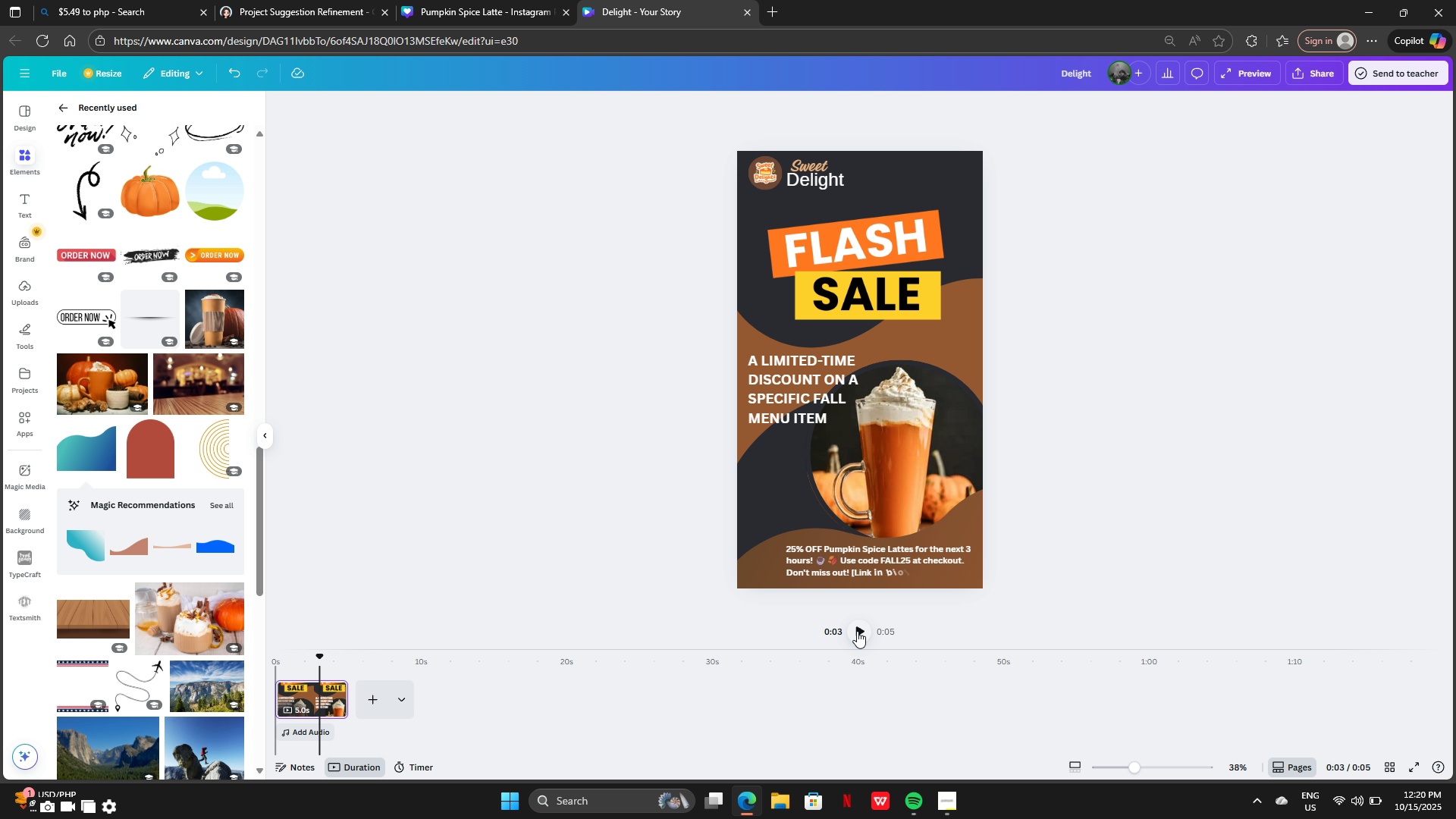 
left_click([857, 631])
 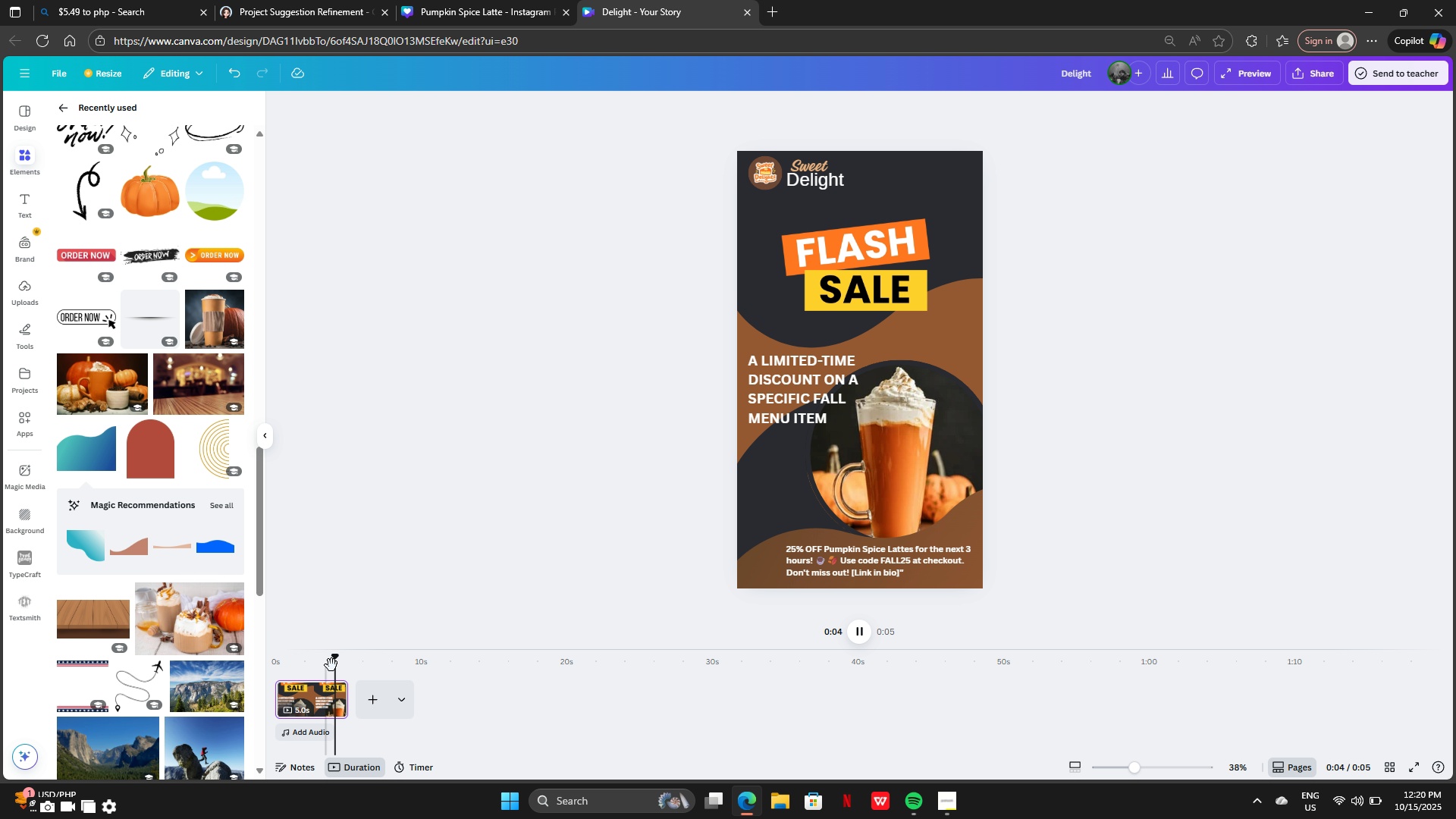 
left_click_drag(start_coordinate=[340, 660], to_coordinate=[261, 666])
 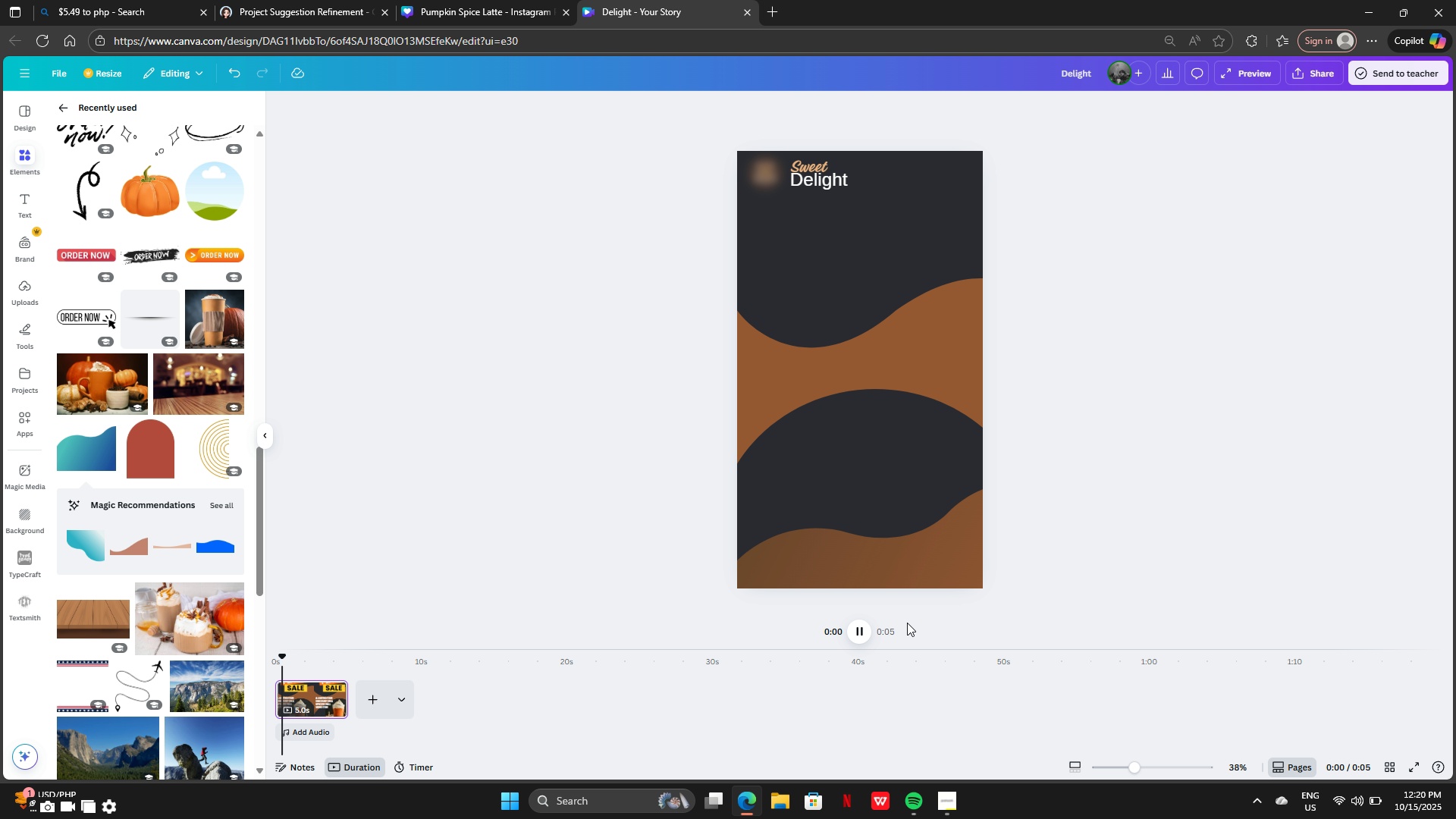 
mouse_move([858, 630])
 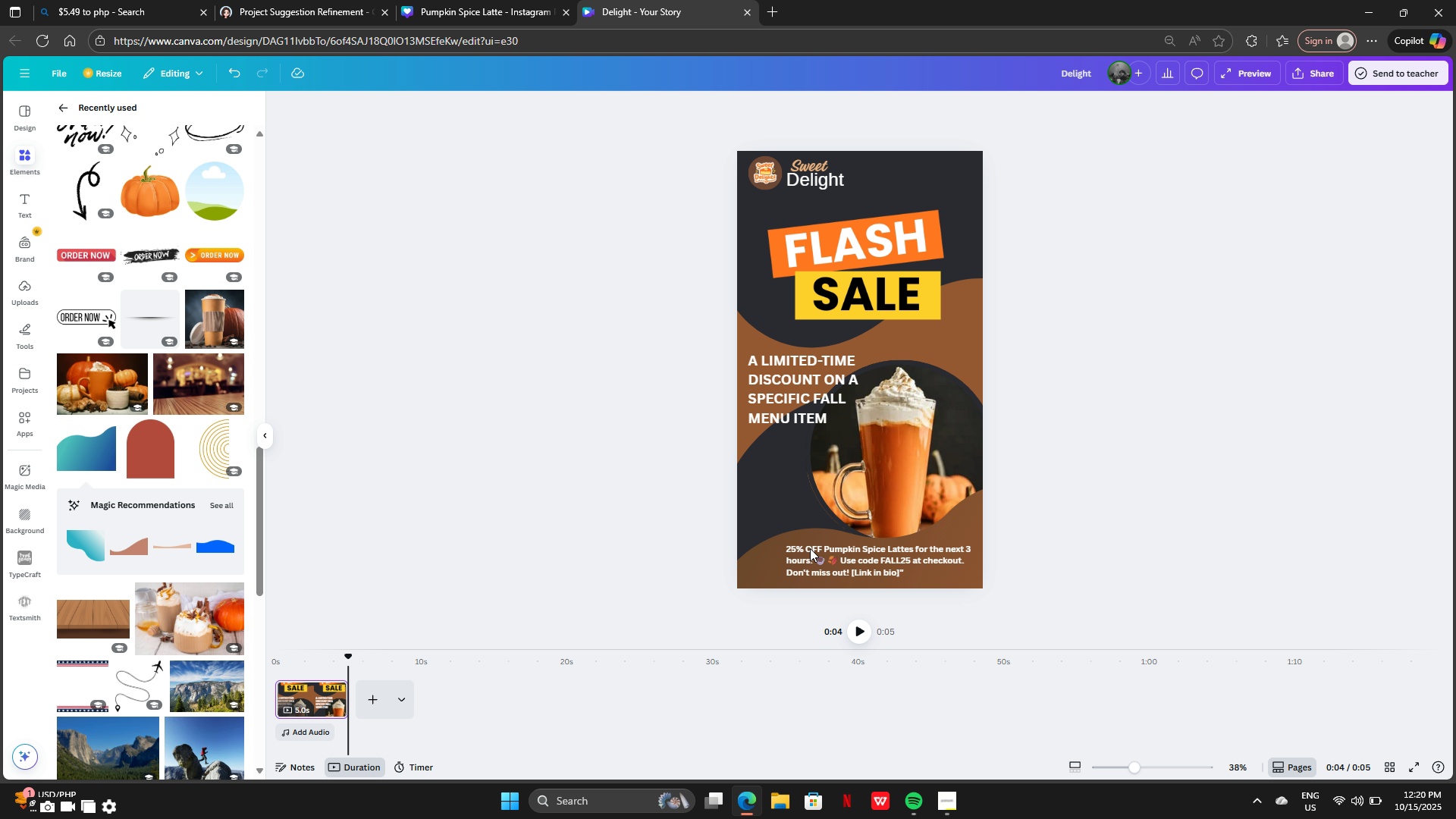 
scroll: coordinate [108, 430], scroll_direction: up, amount: 23.0
 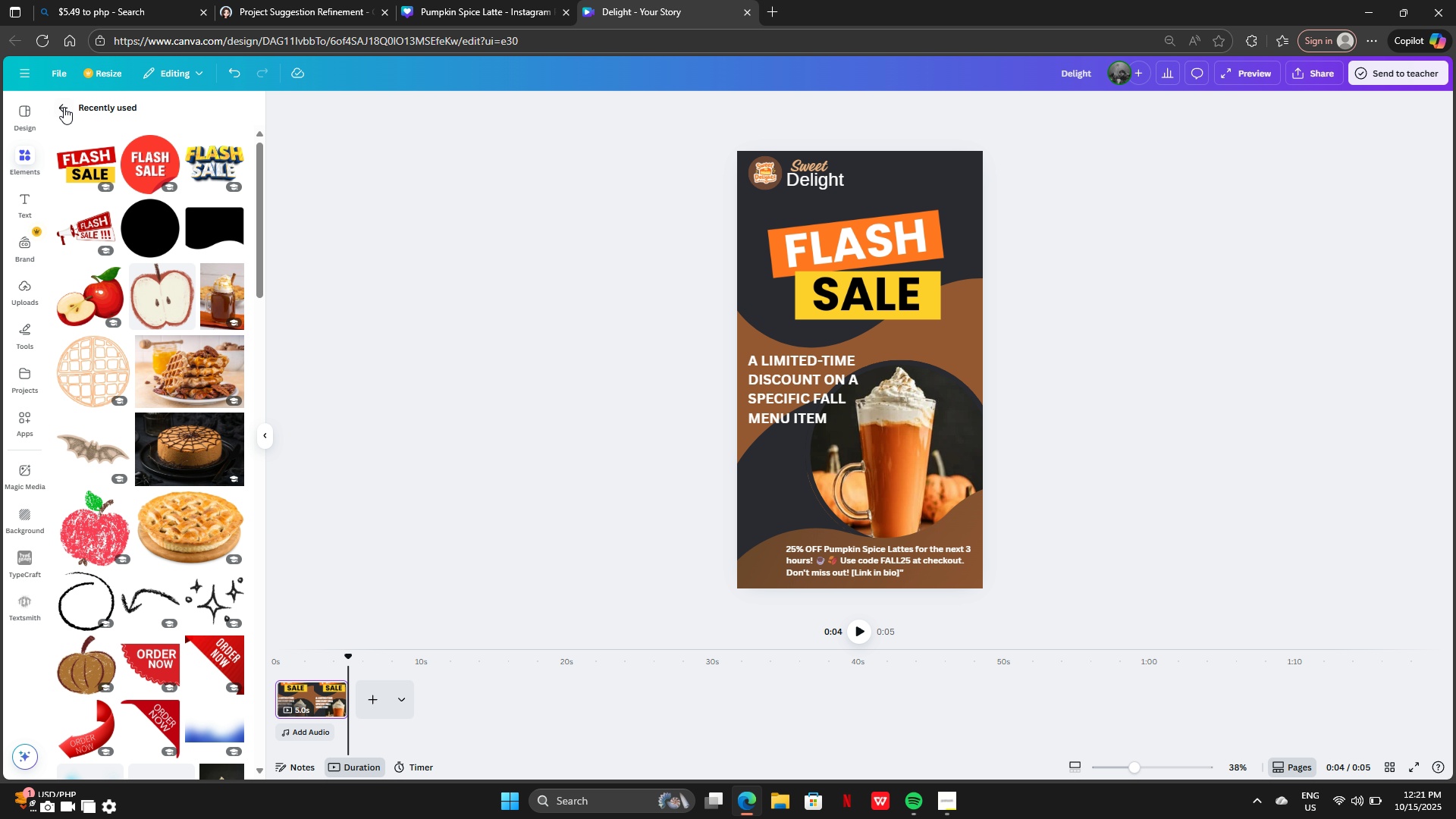 
left_click([60, 104])
 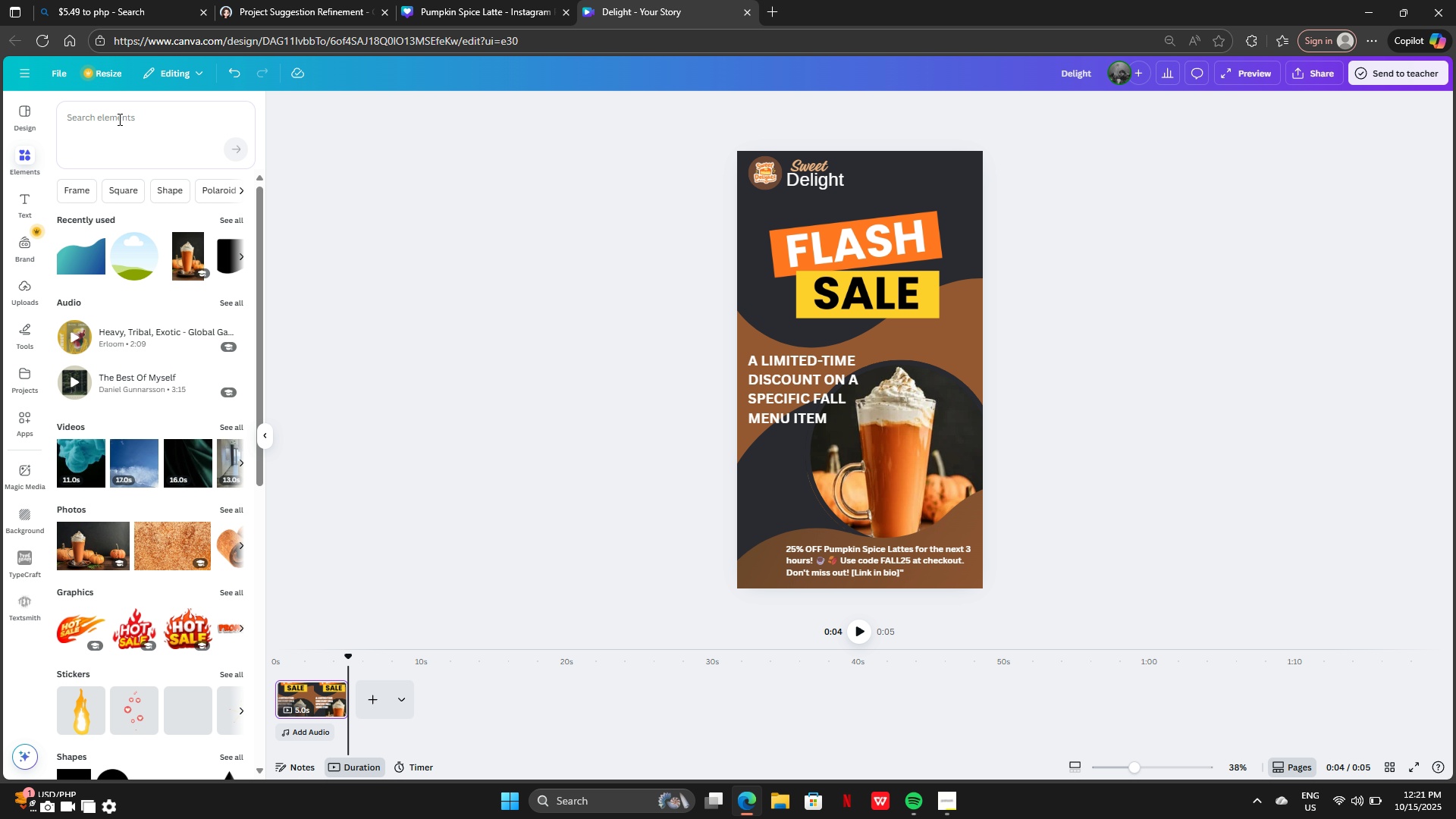 
left_click([120, 129])
 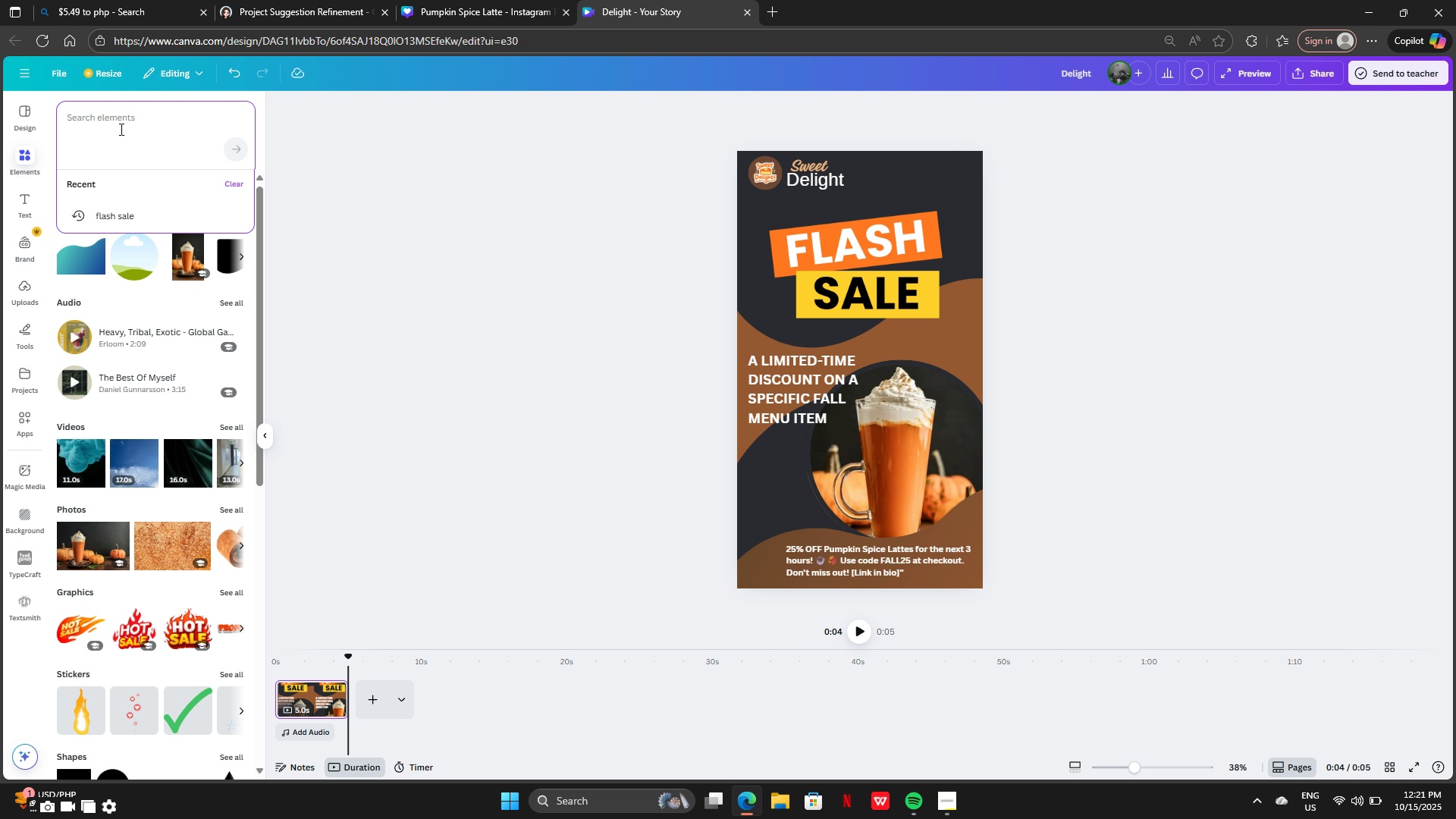 
type(255)
key(Backspace)
type(%)
 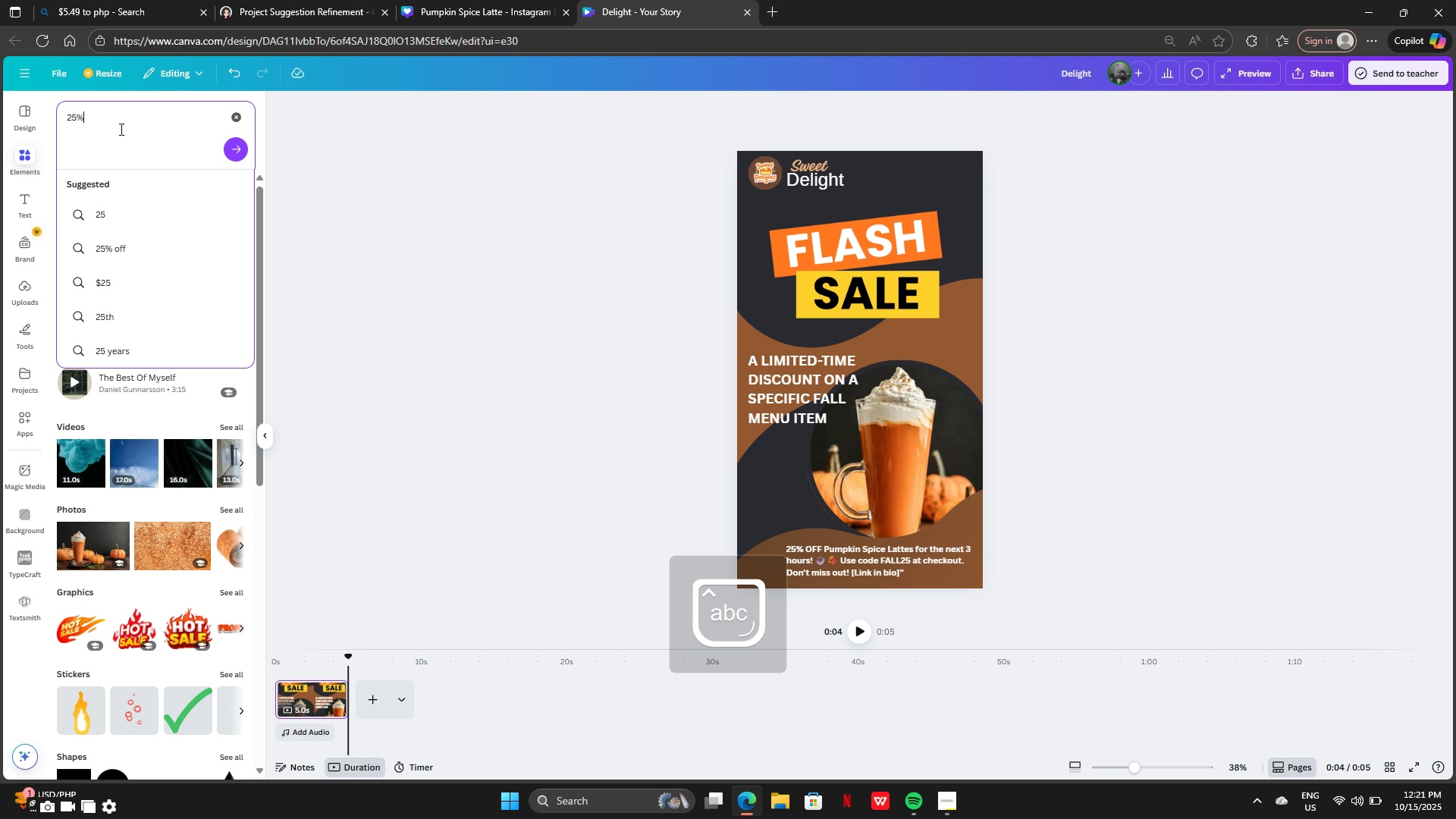 
hold_key(key=CapsLock, duration=0.84)
 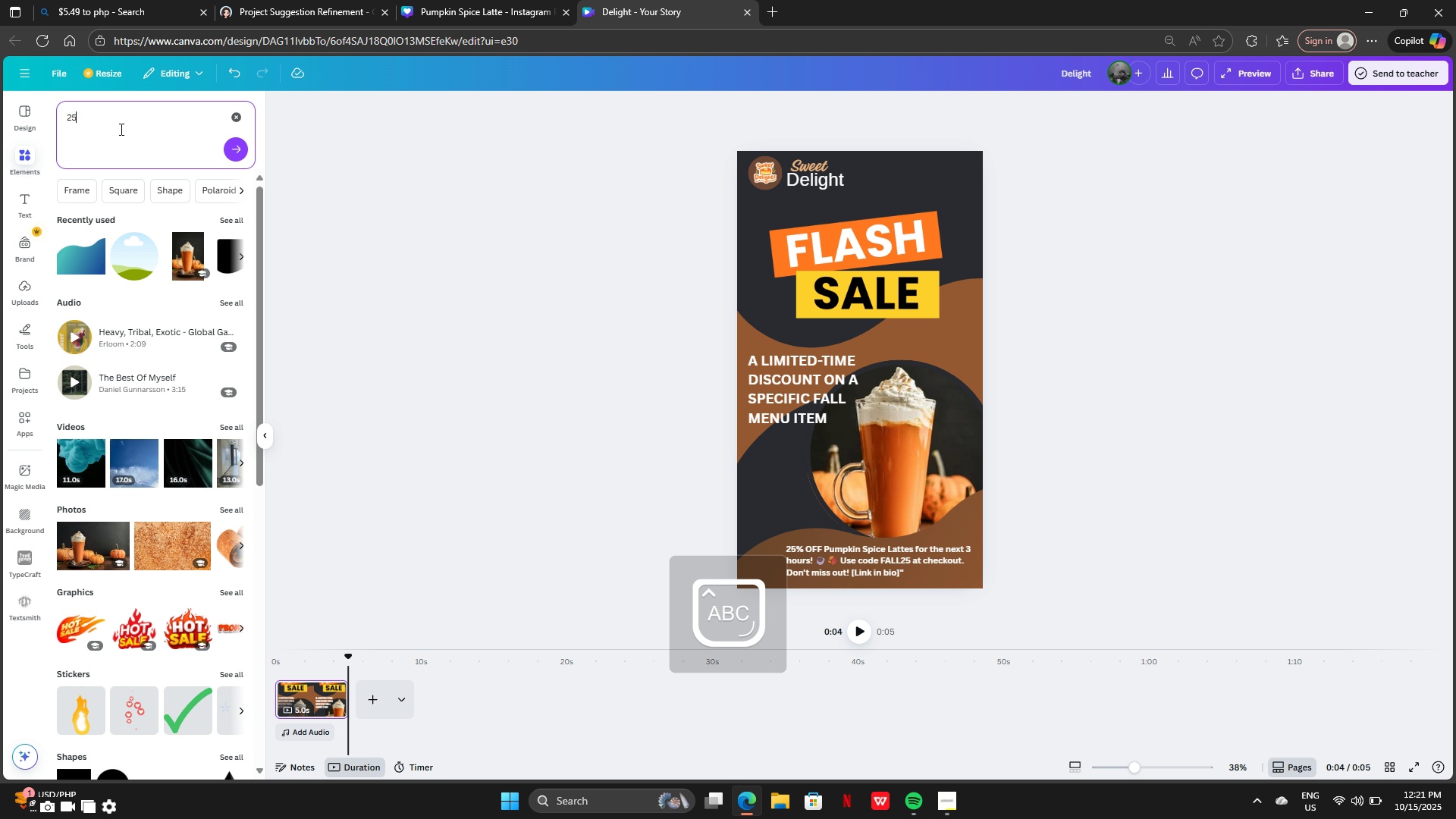 
left_click([122, 245])
 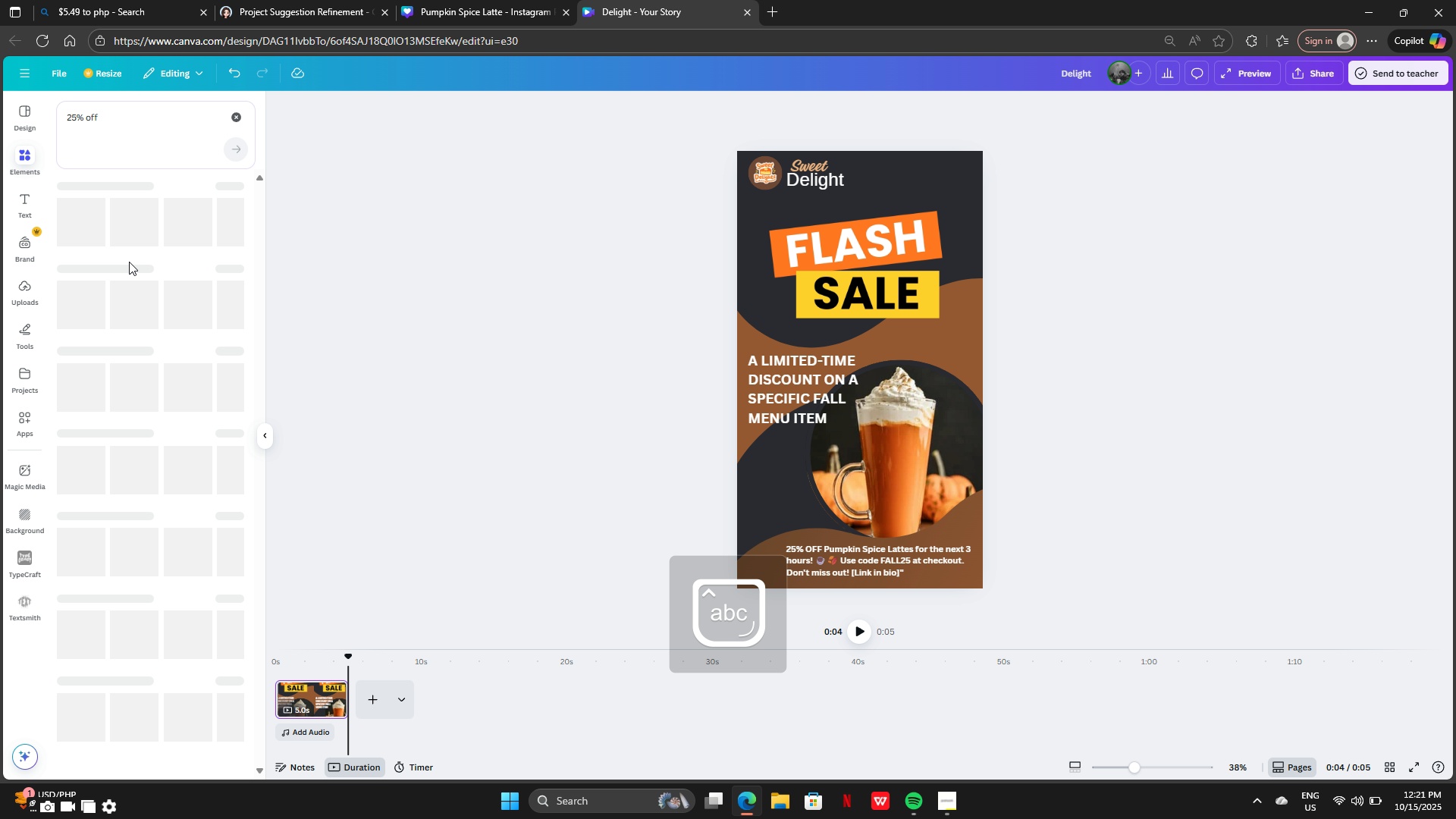 
mouse_move([160, 267])
 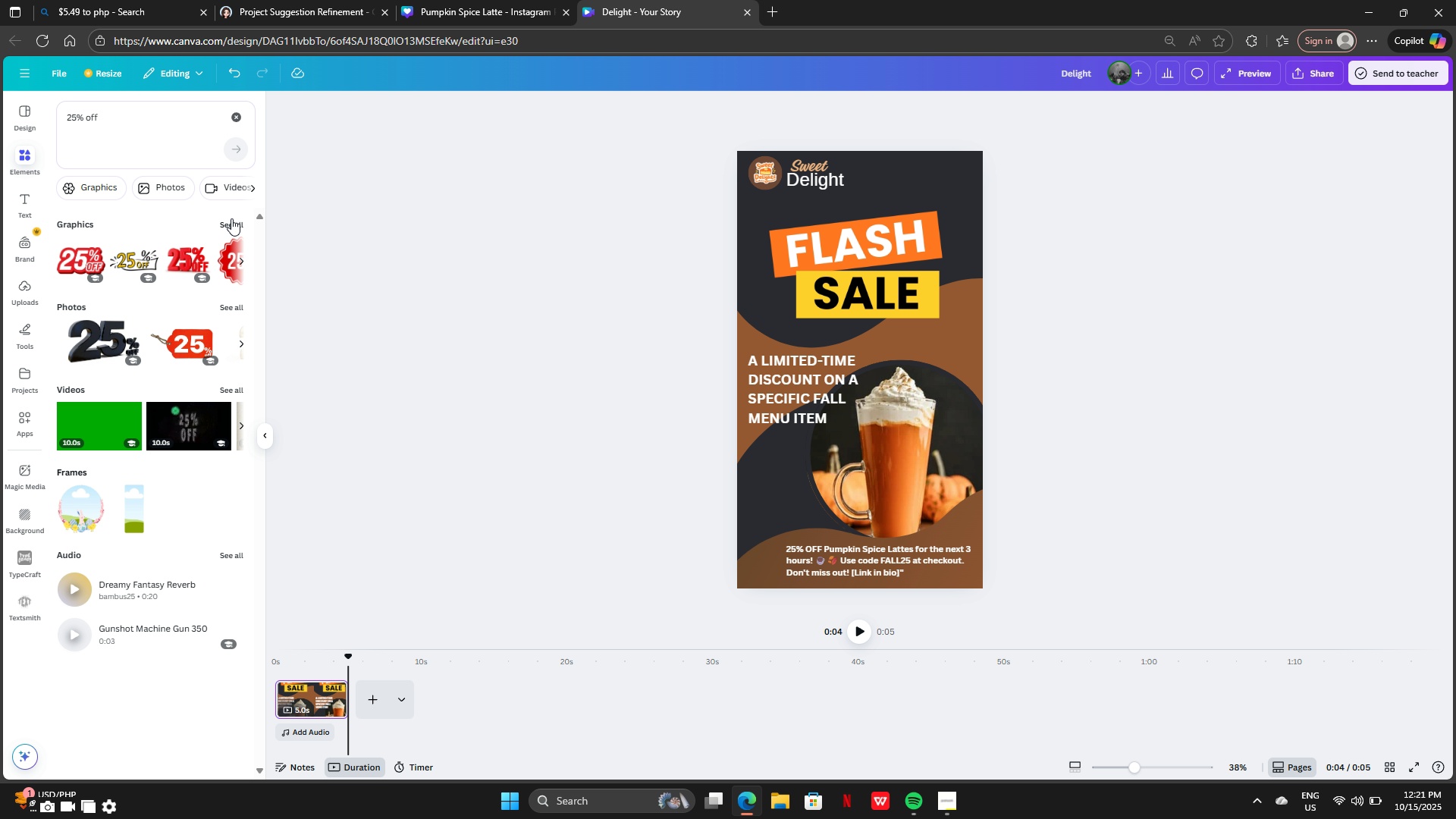 
left_click([232, 219])
 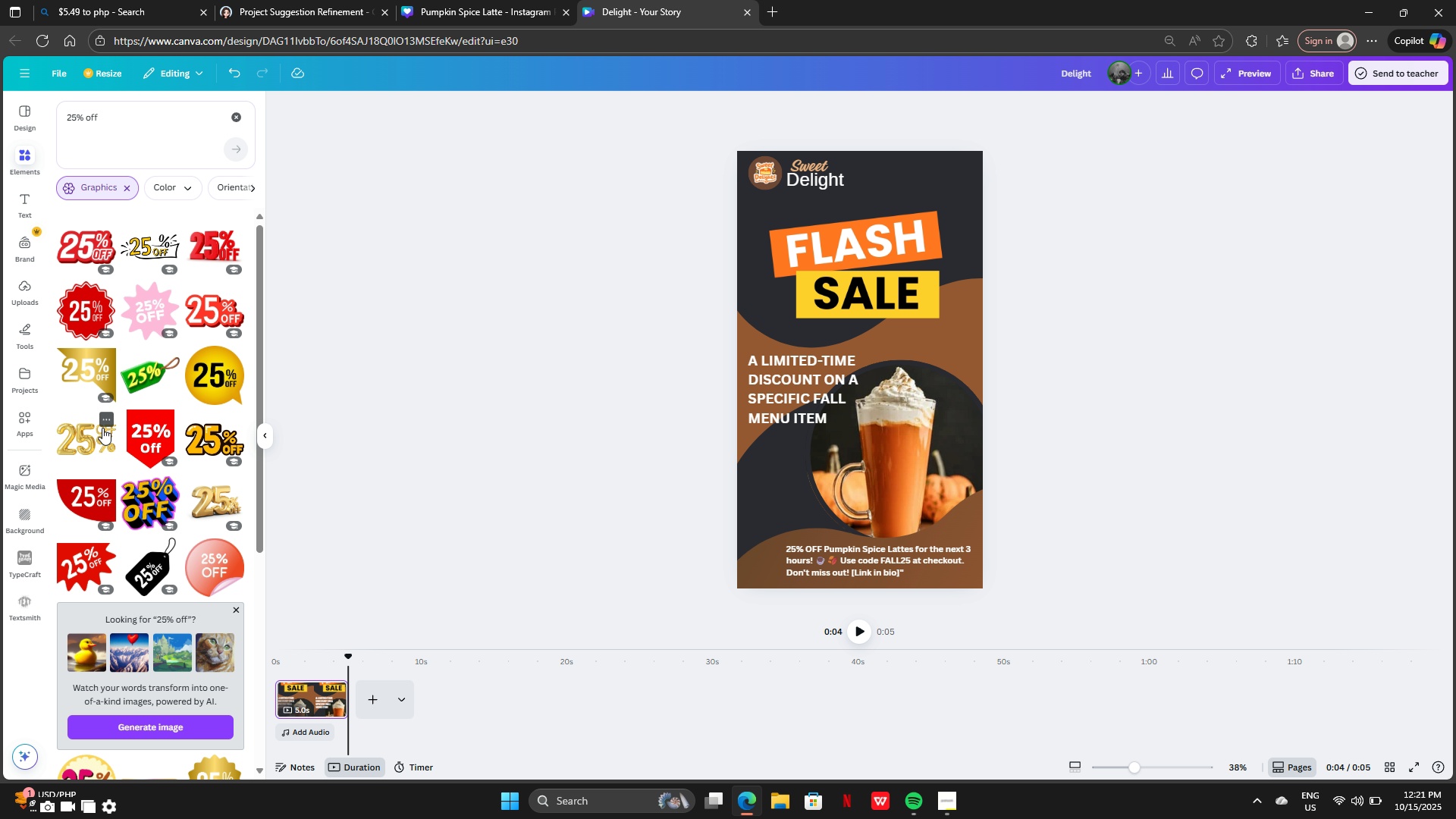 
wait(10.2)
 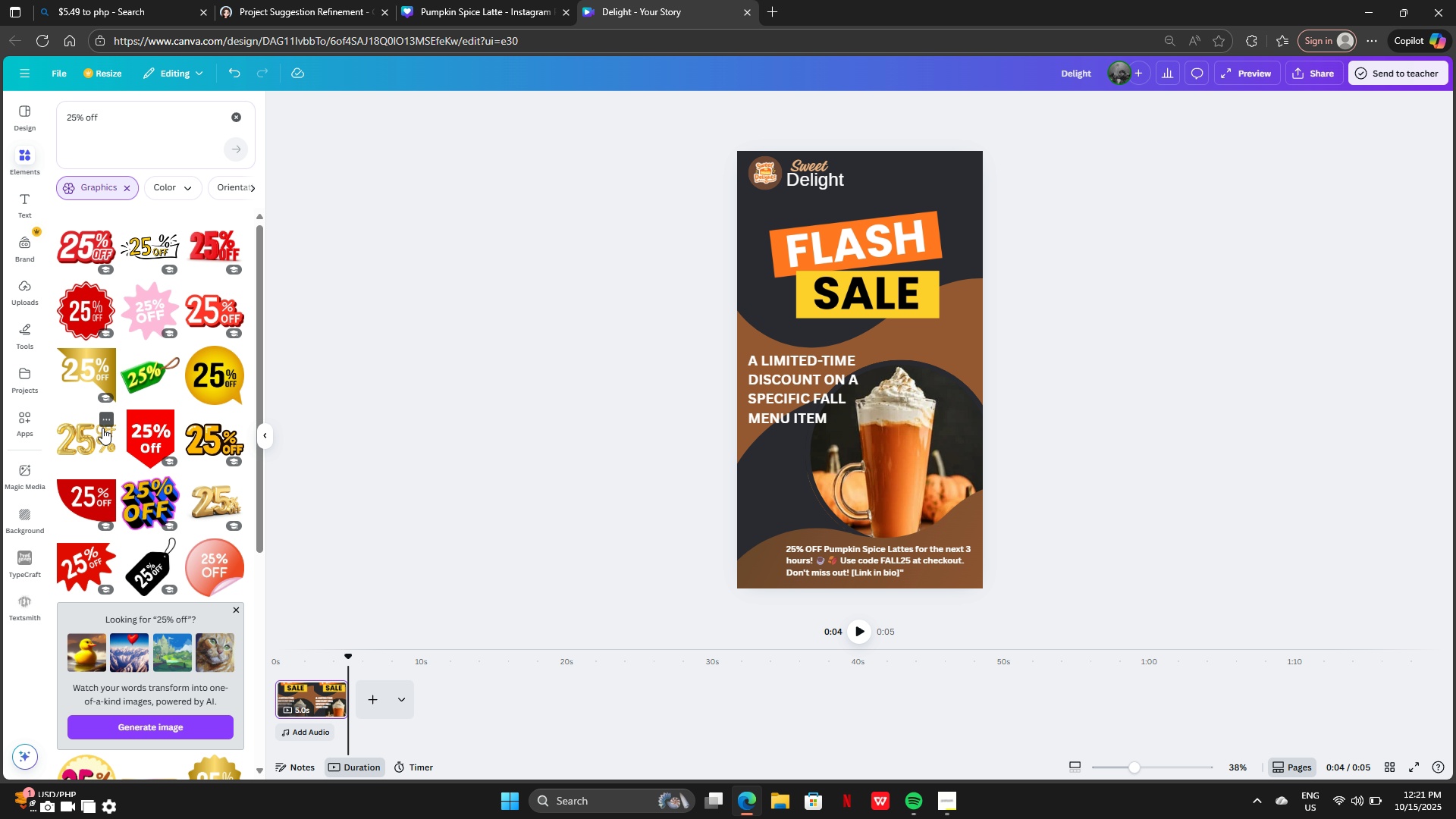 
left_click([91, 366])
 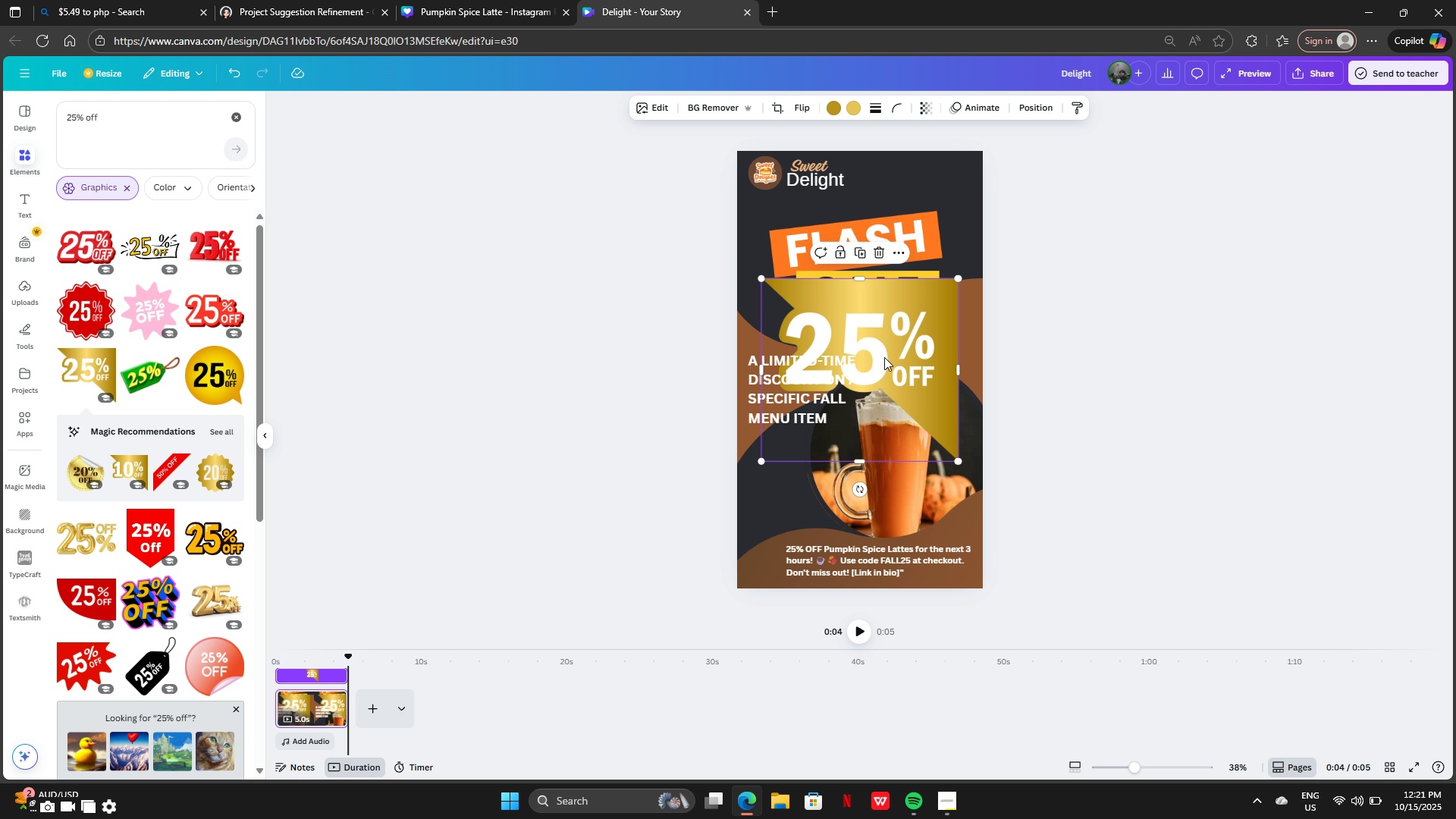 
left_click_drag(start_coordinate=[896, 347], to_coordinate=[925, 207])
 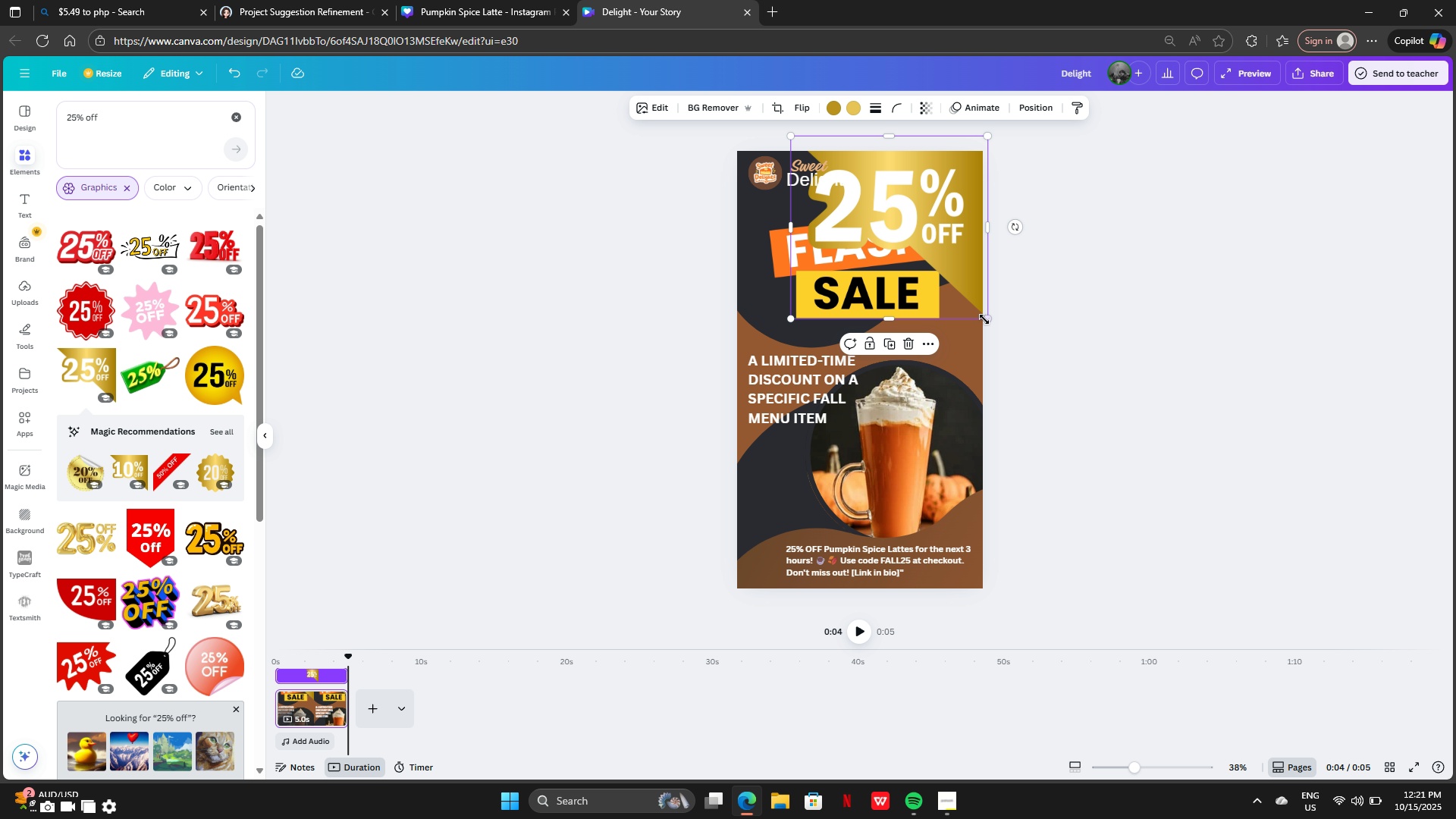 
left_click_drag(start_coordinate=[984, 316], to_coordinate=[883, 223])
 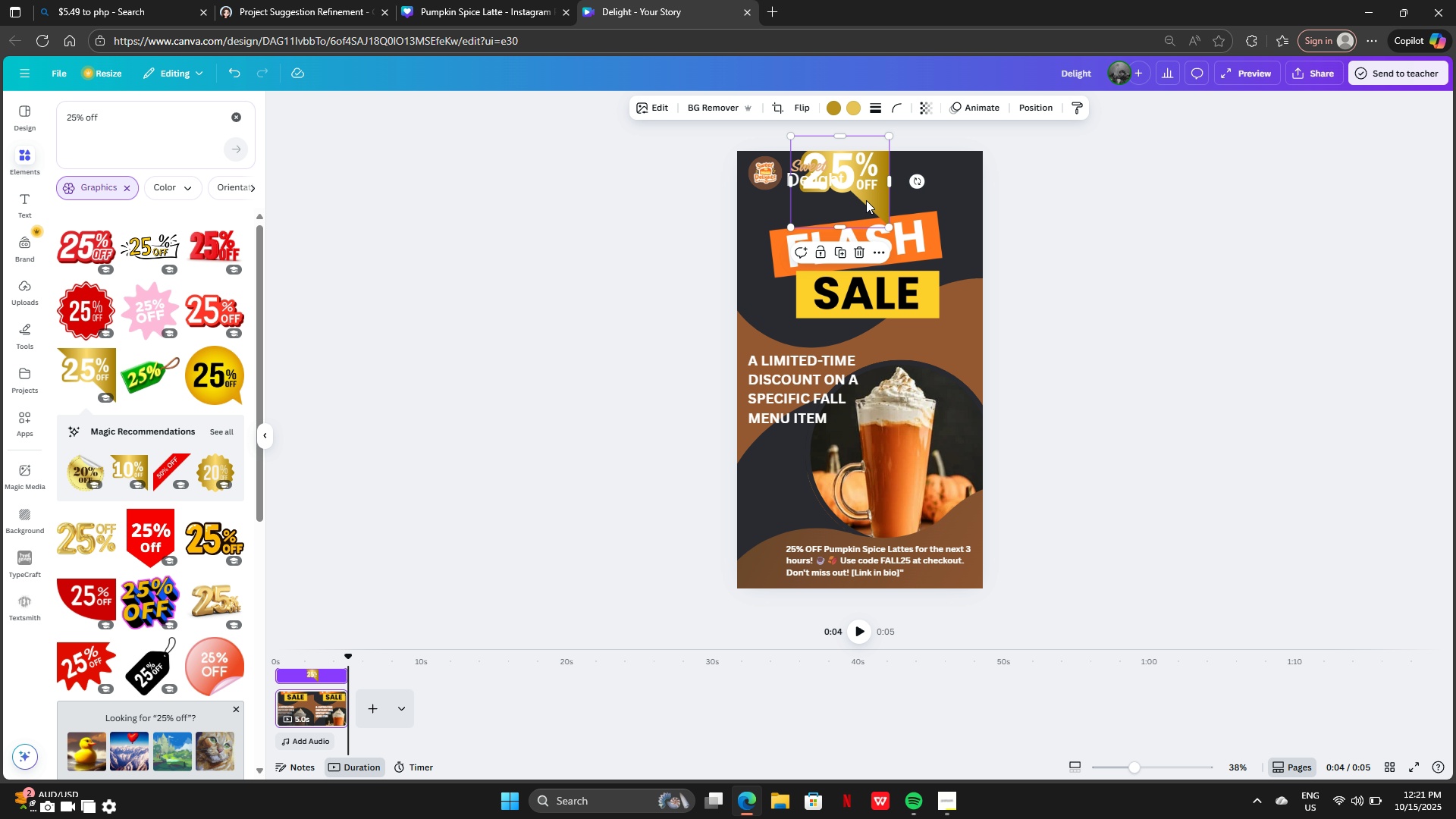 
left_click_drag(start_coordinate=[866, 199], to_coordinate=[960, 212])
 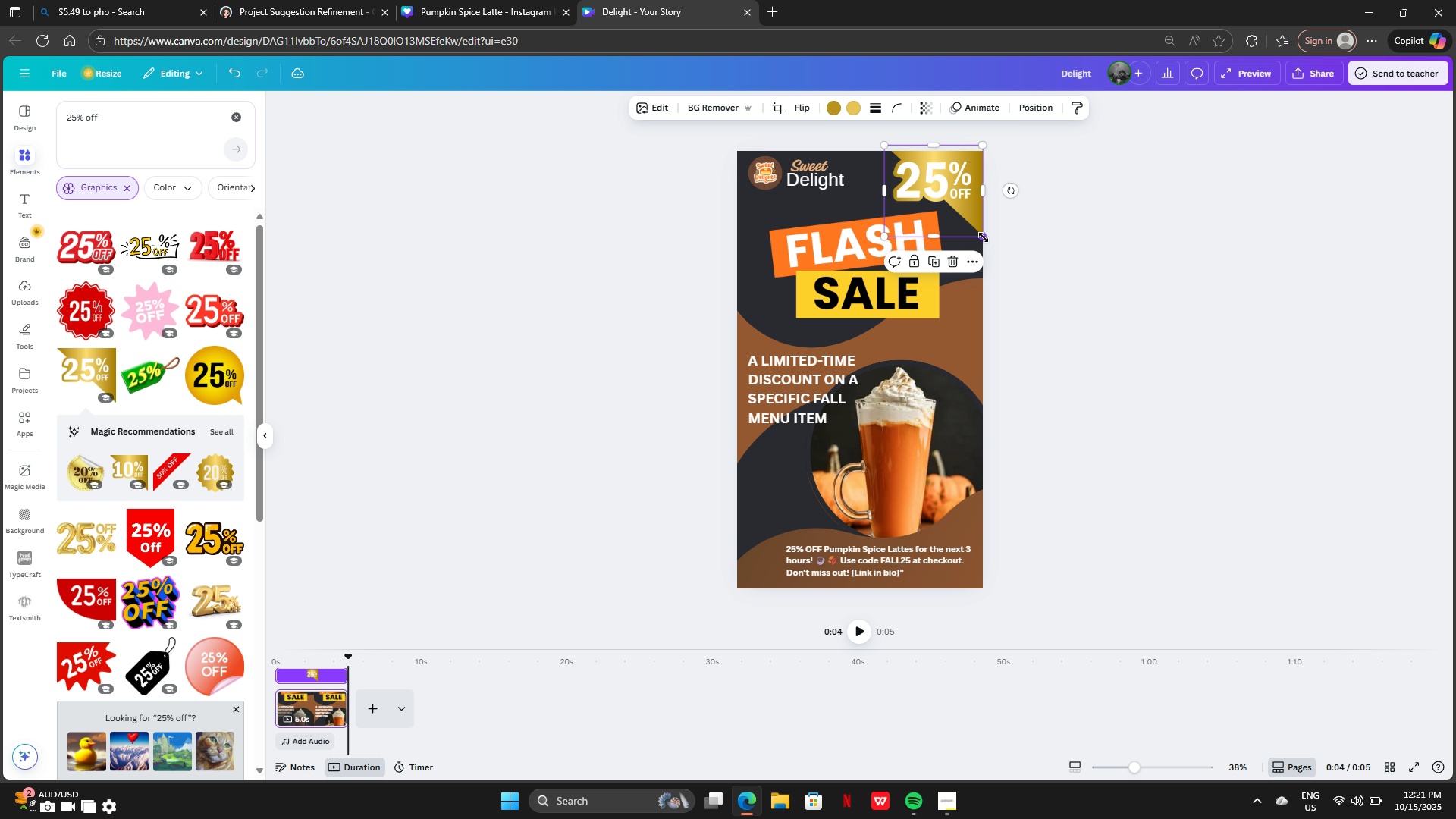 
left_click_drag(start_coordinate=[984, 237], to_coordinate=[971, 217])
 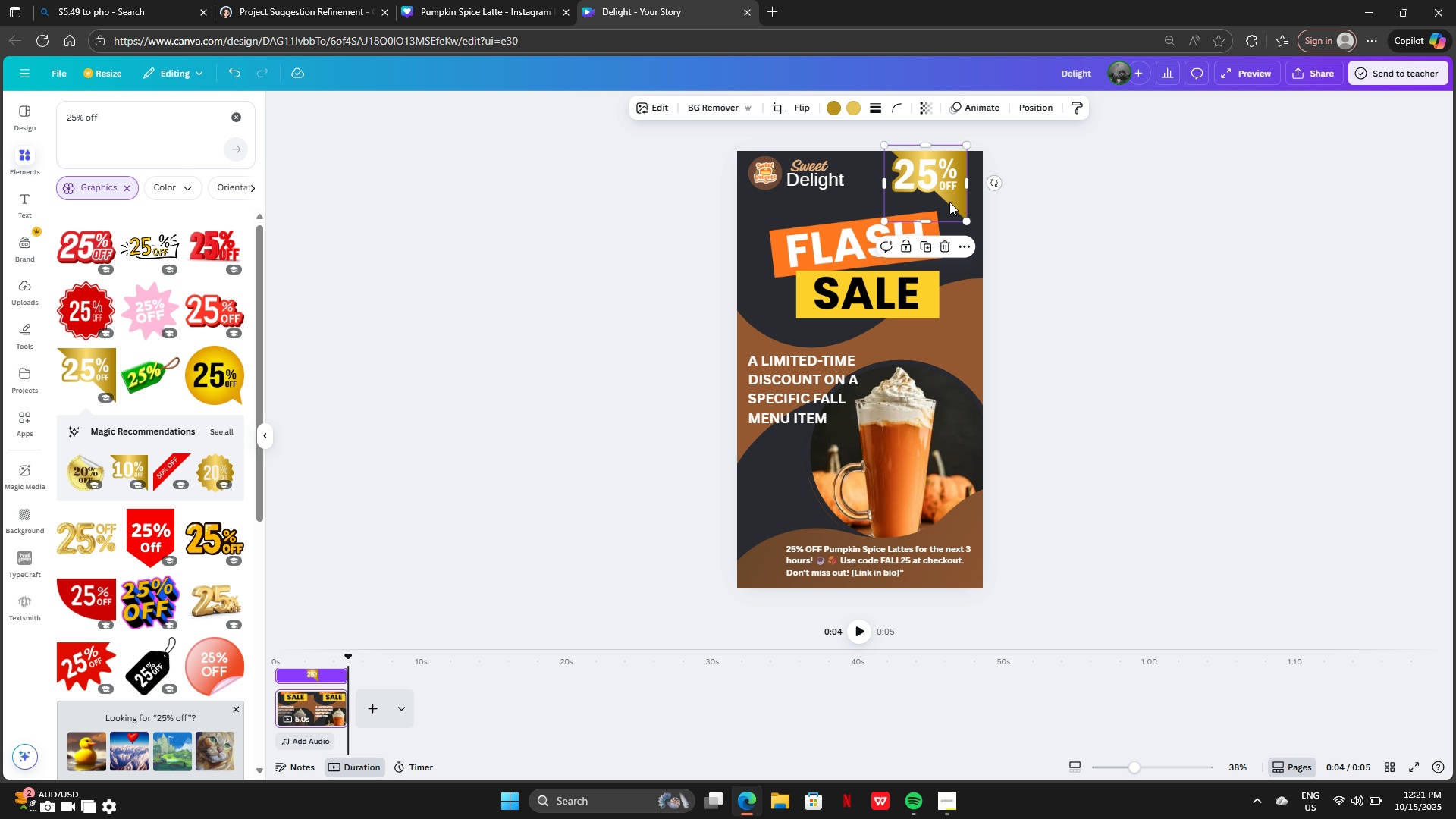 
left_click_drag(start_coordinate=[949, 202], to_coordinate=[965, 205])
 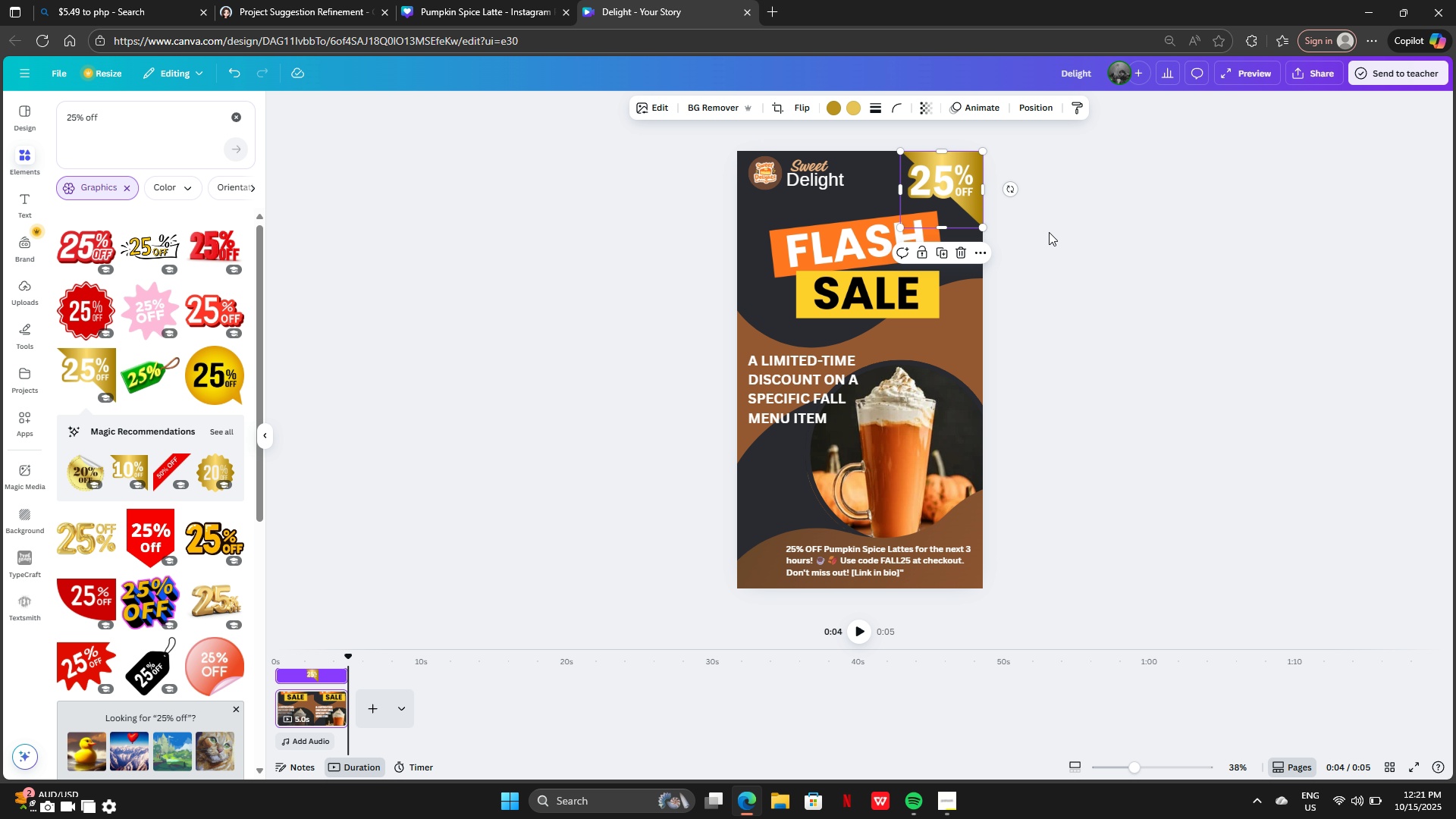 
left_click([1049, 232])
 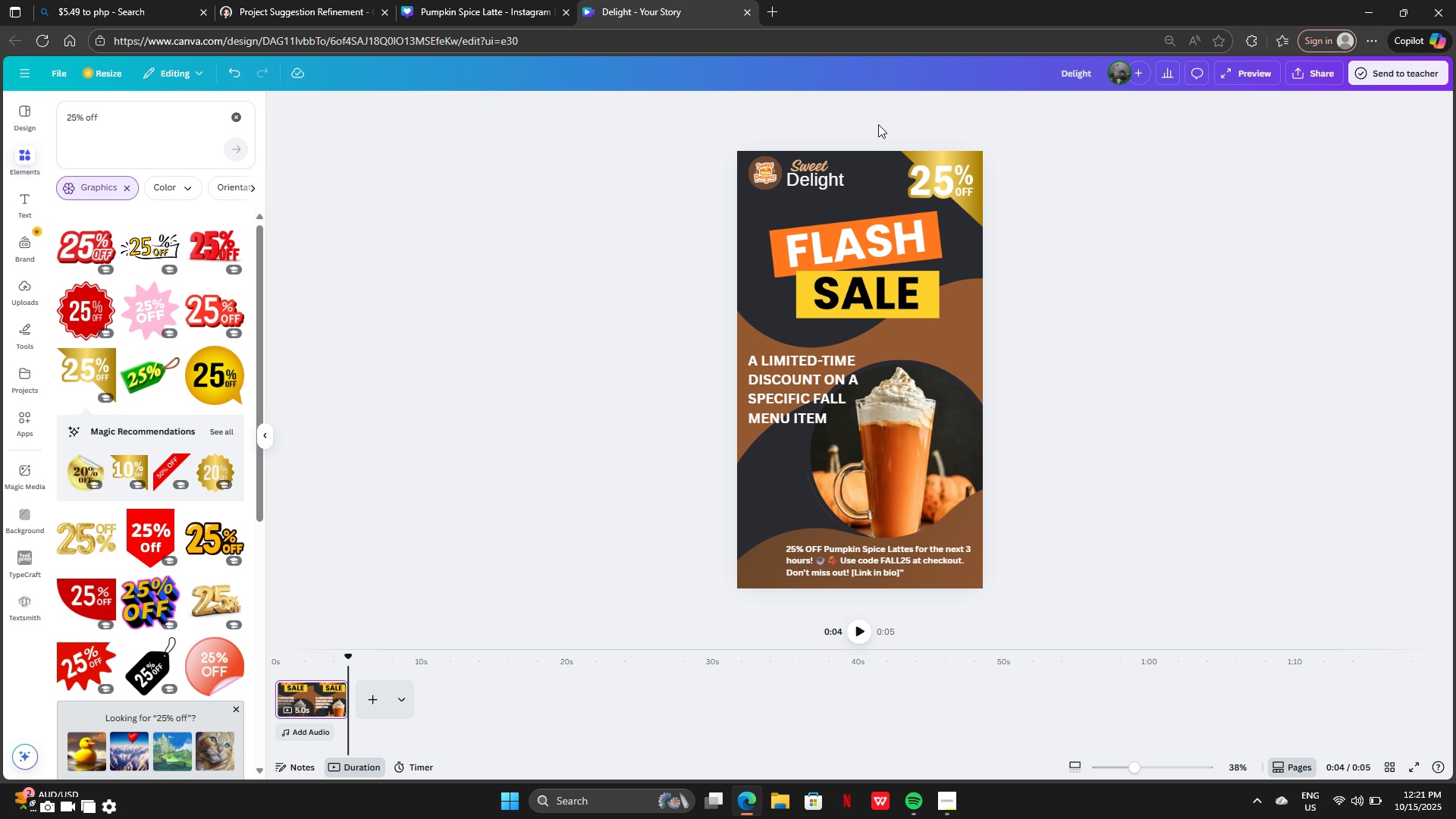 
left_click([956, 182])
 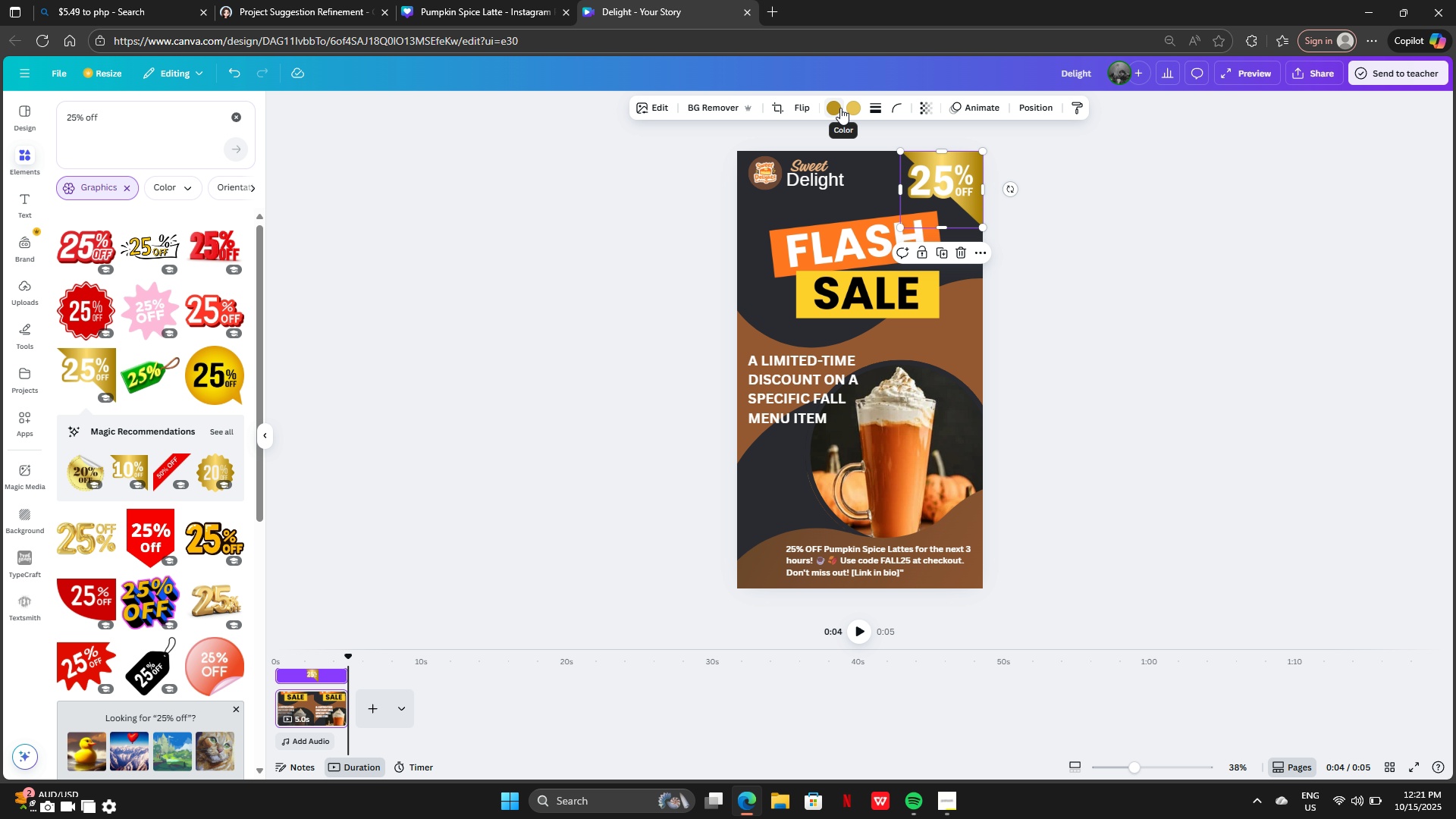 
left_click([840, 108])
 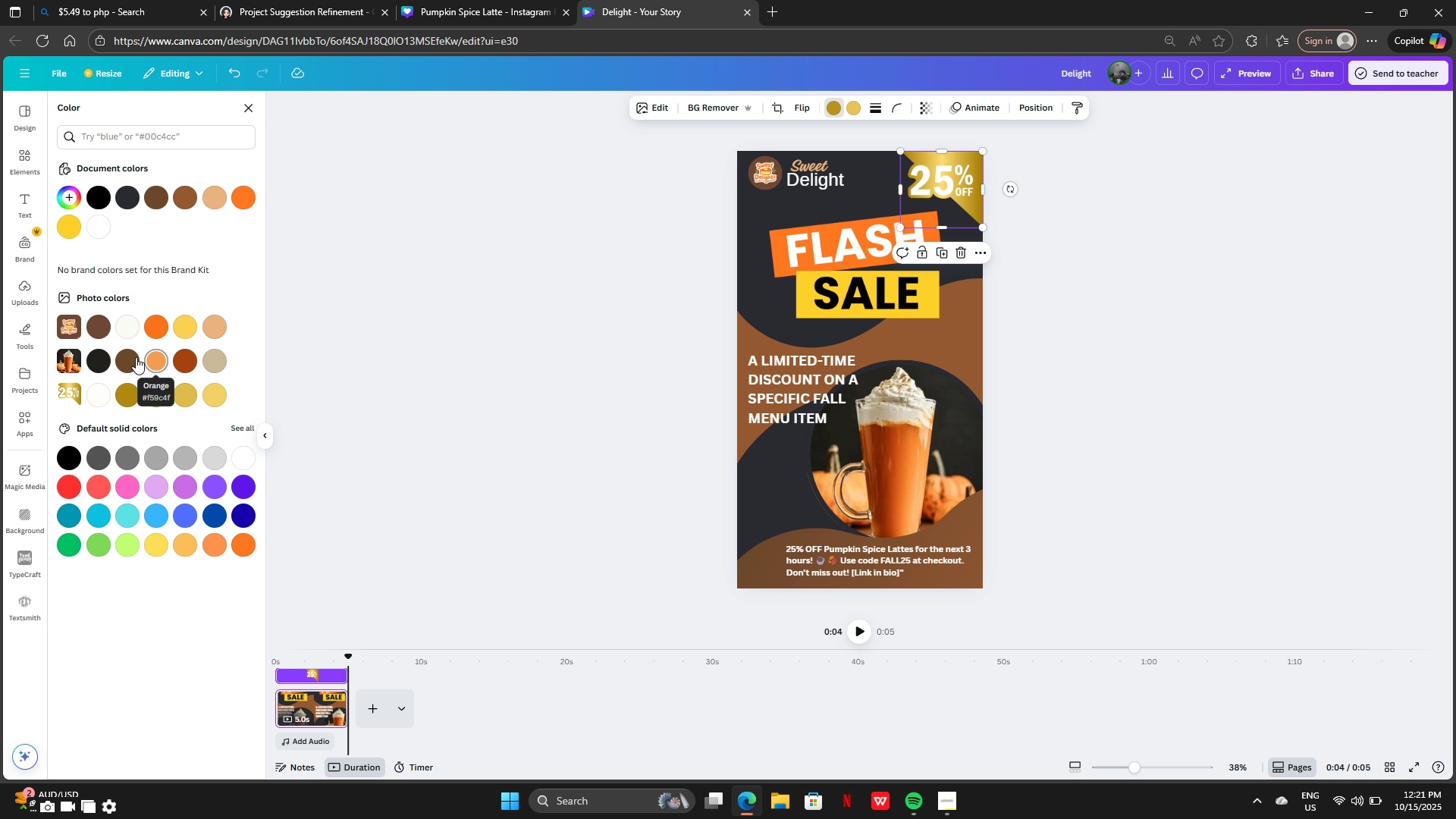 
left_click([133, 357])
 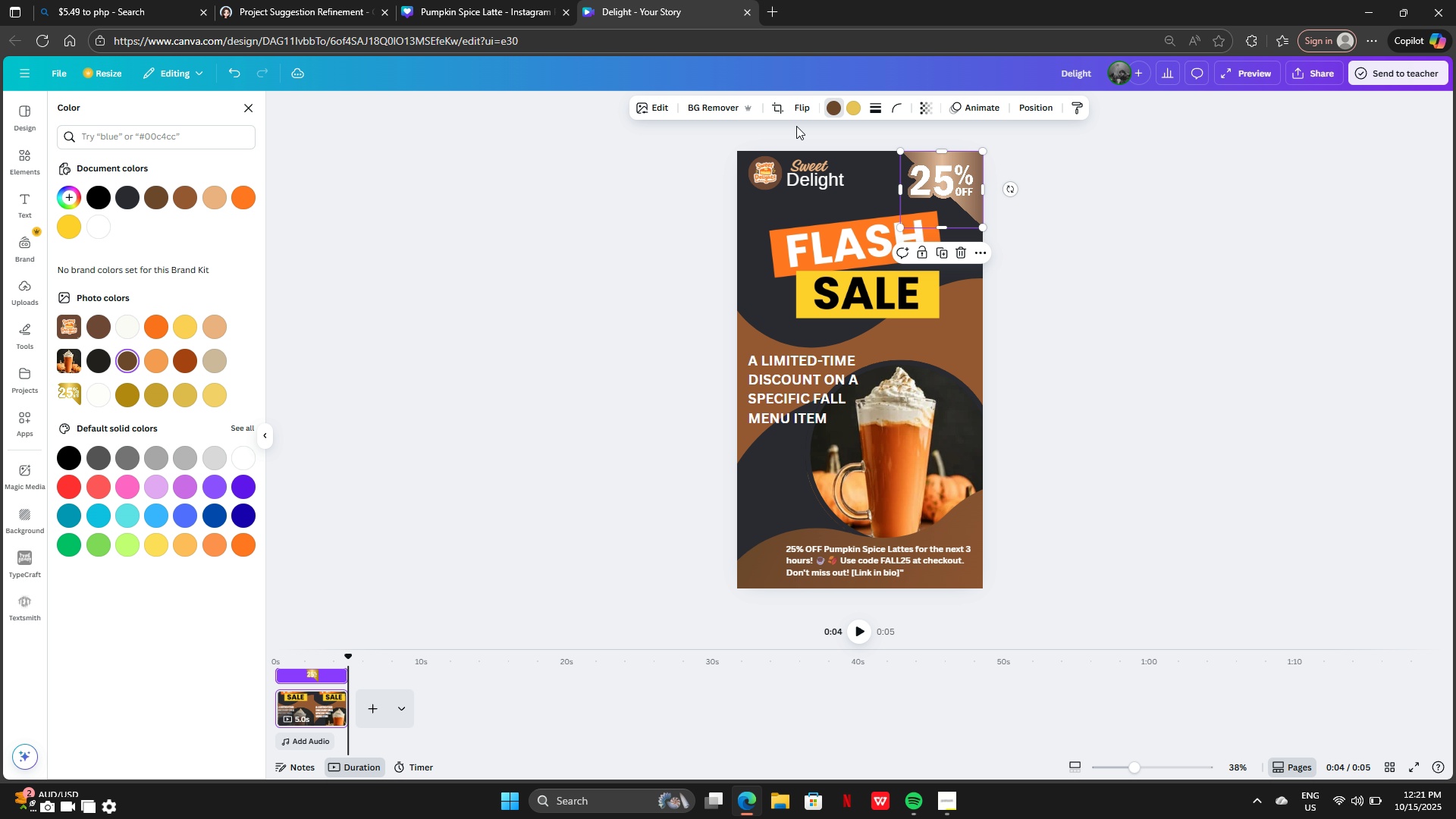 
left_click([855, 107])
 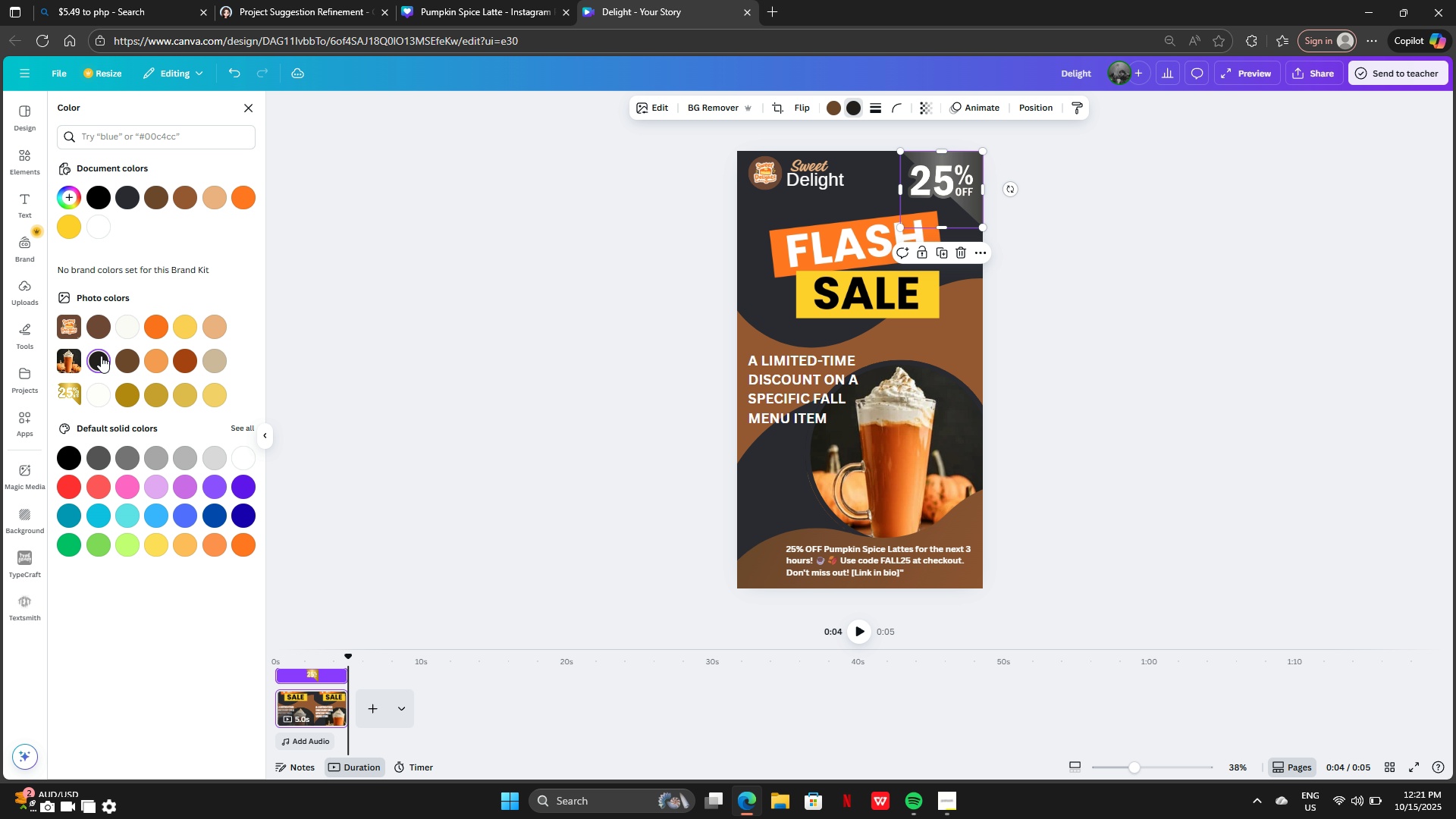 
left_click([105, 328])
 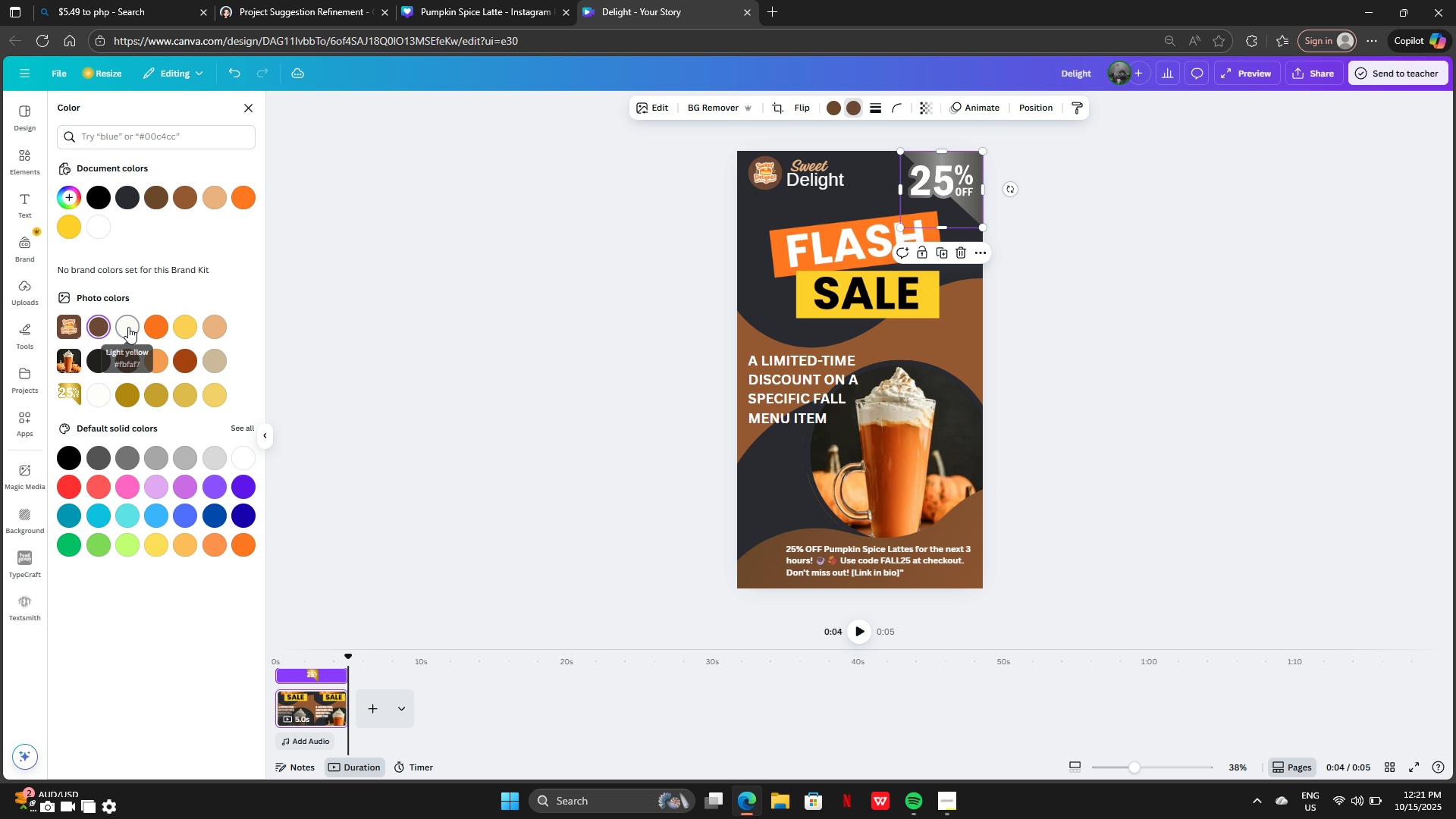 
left_click([128, 327])
 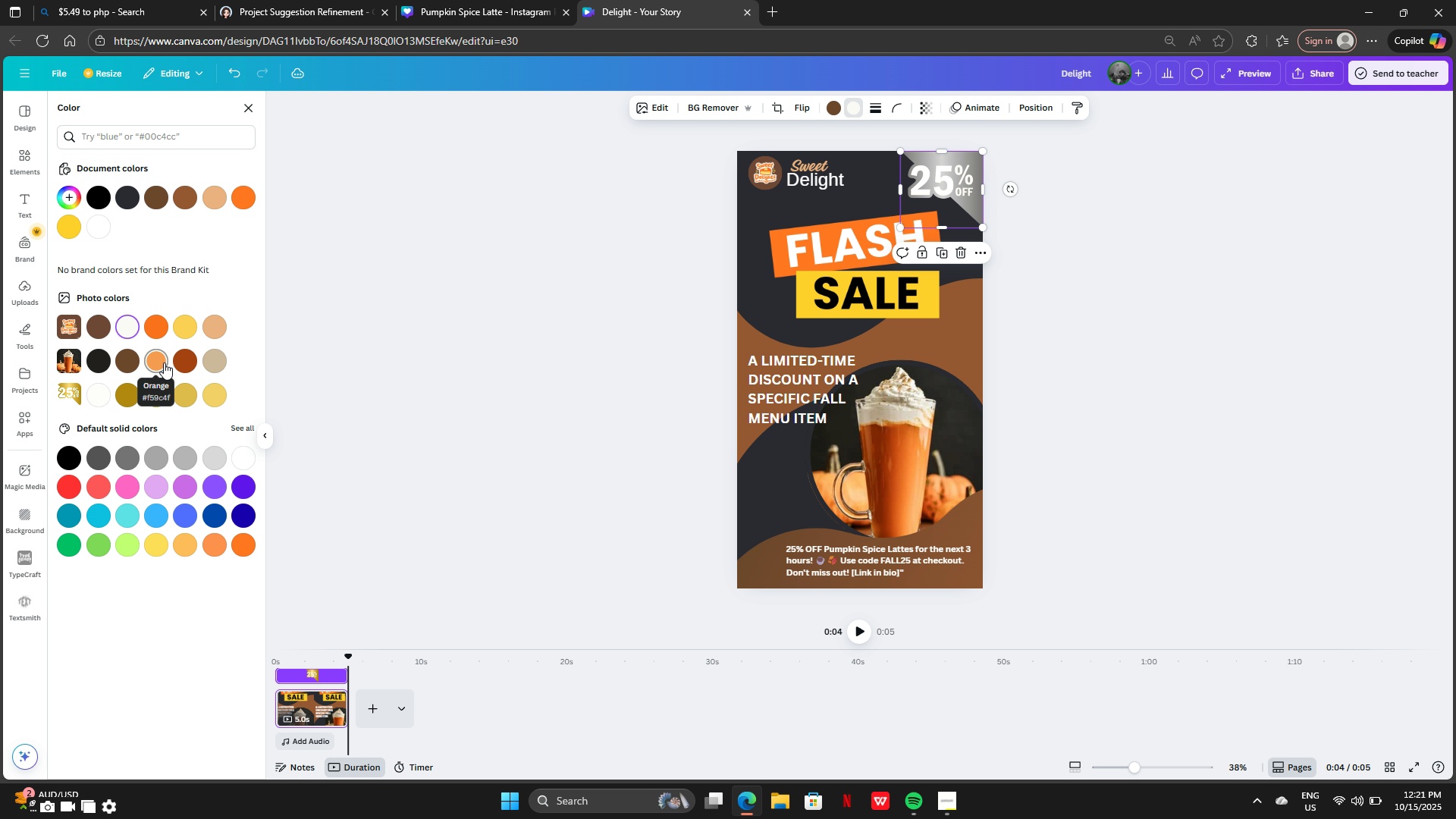 
left_click([164, 362])
 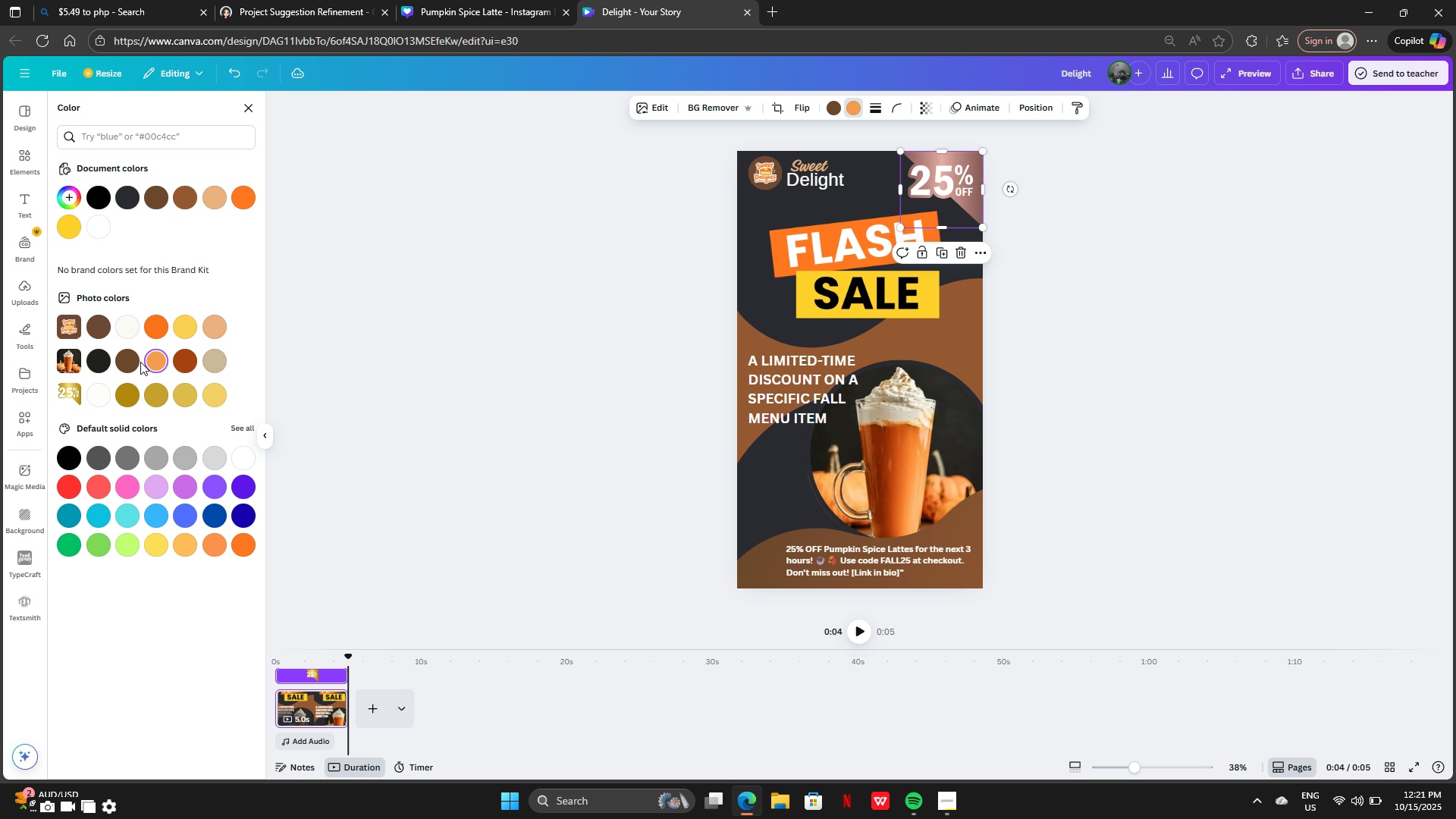 
left_click([140, 362])
 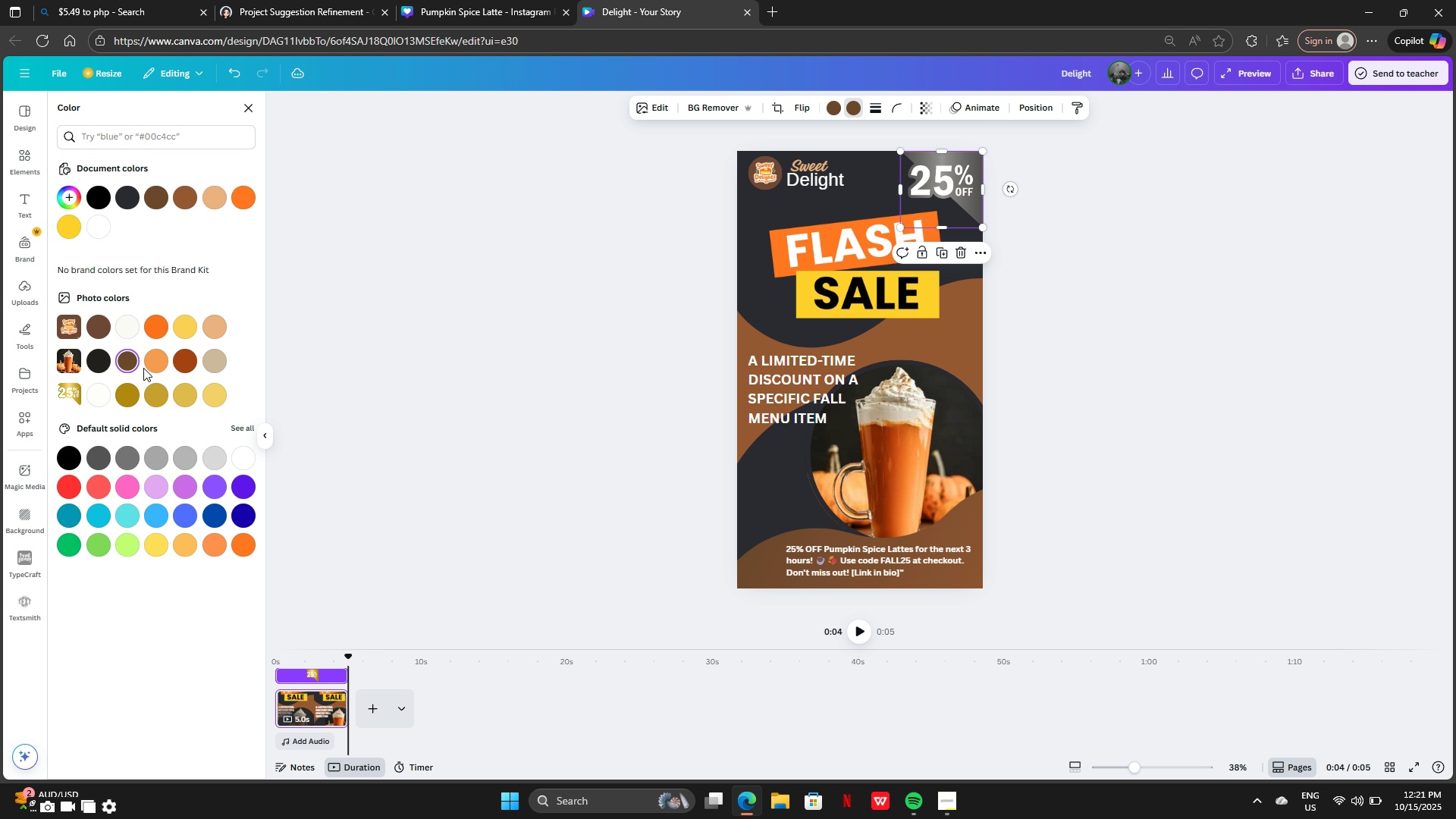 
left_click([184, 366])
 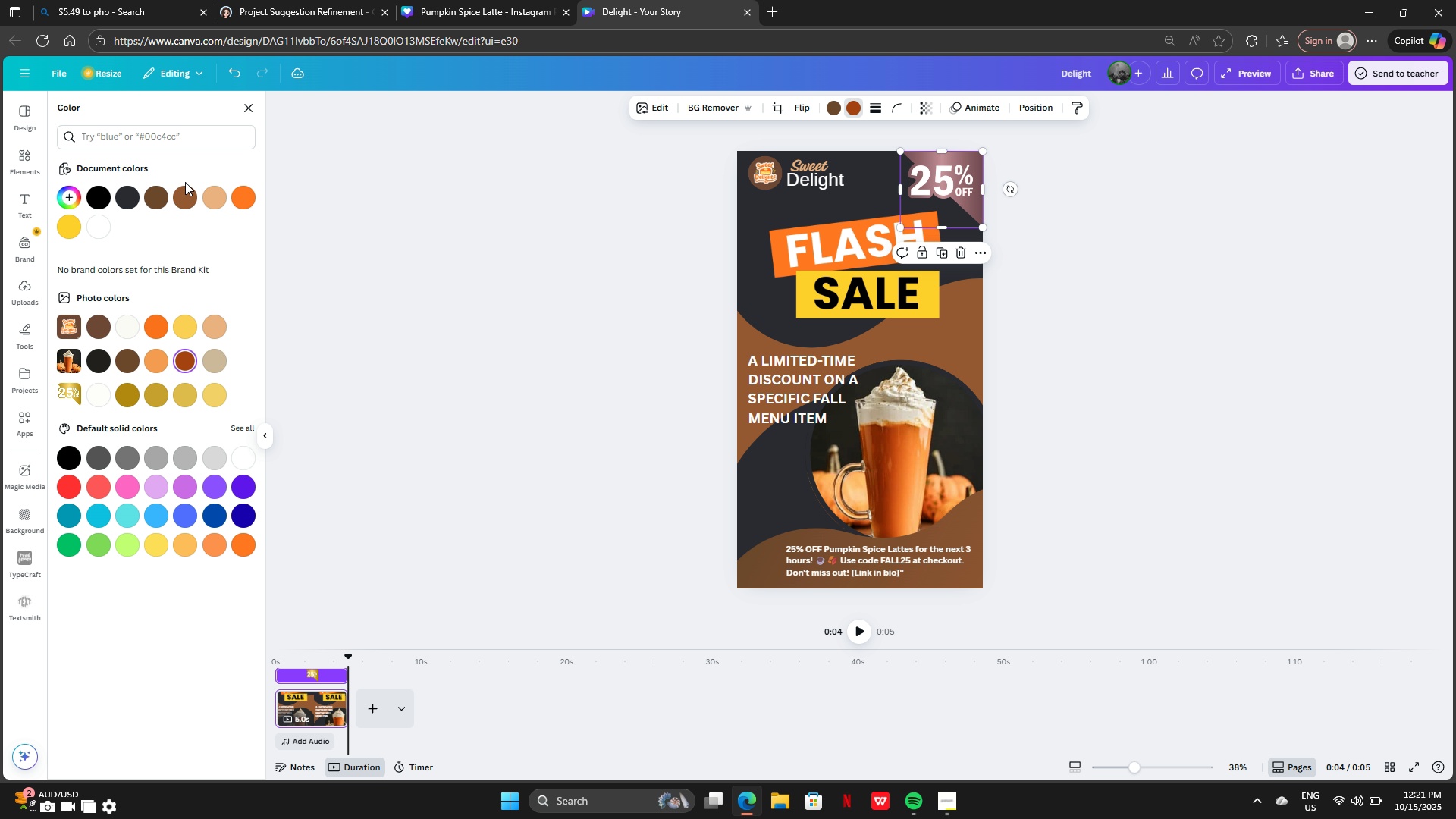 
double_click([185, 190])
 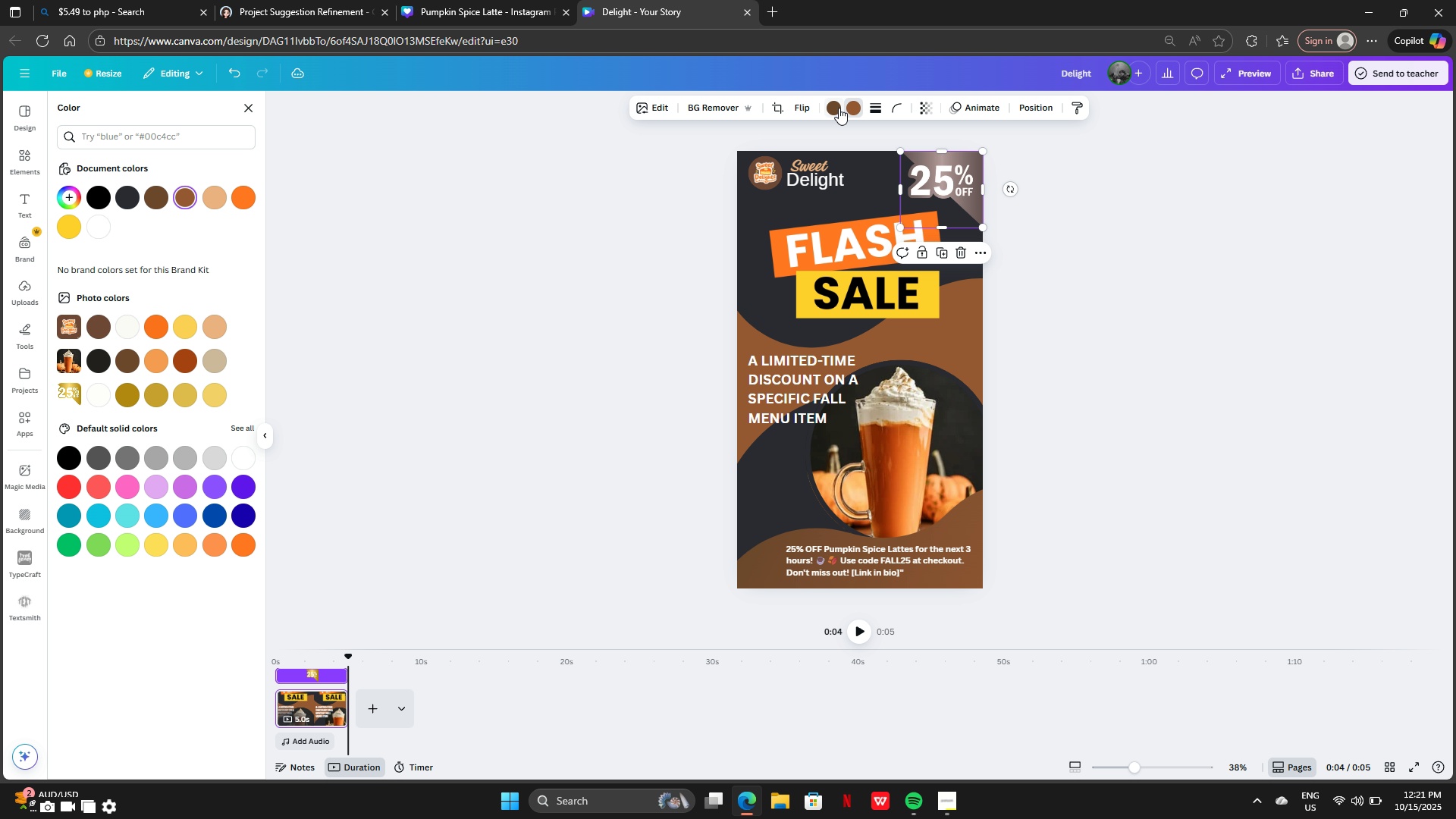 
left_click([839, 108])
 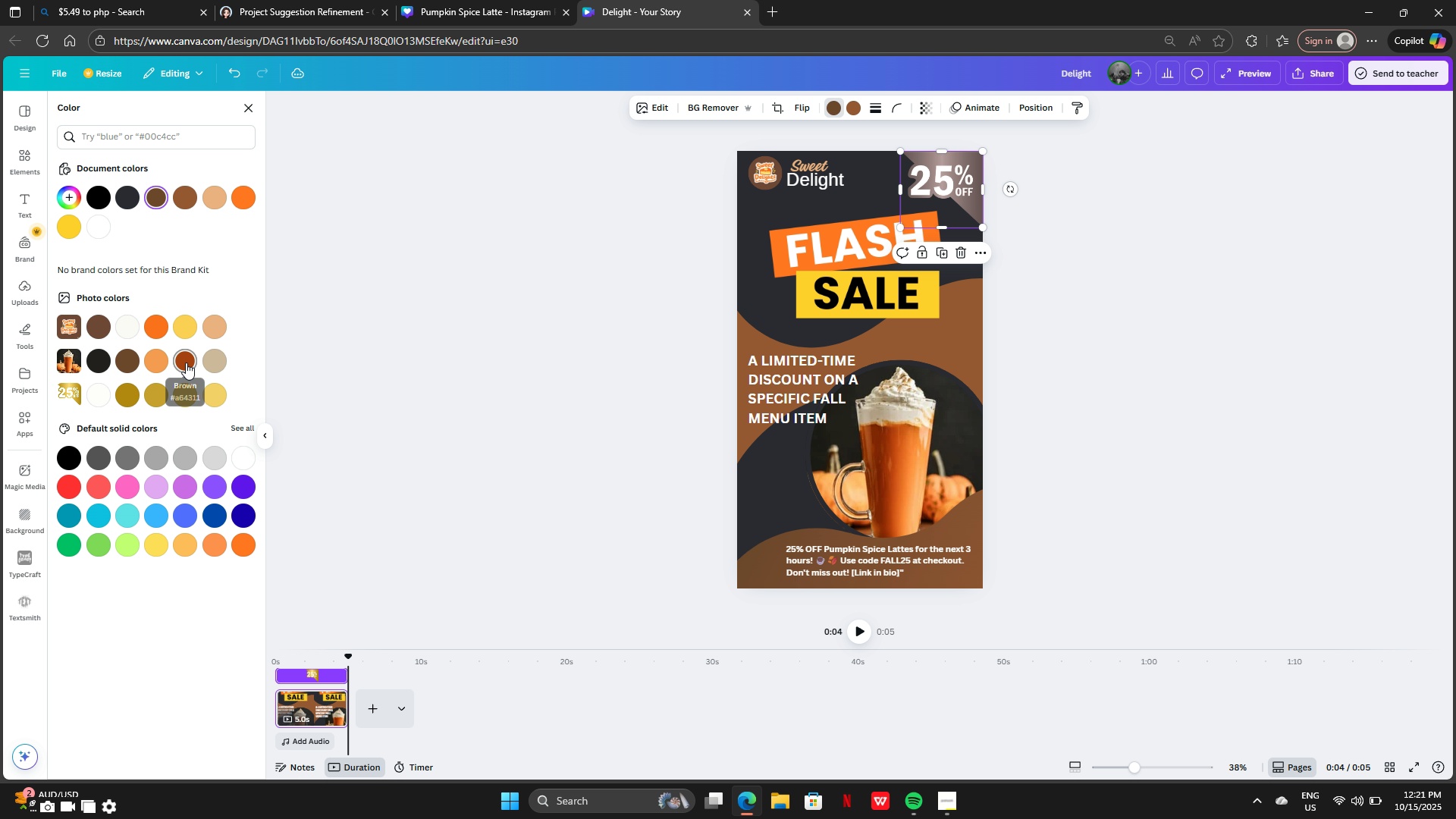 
left_click([186, 362])
 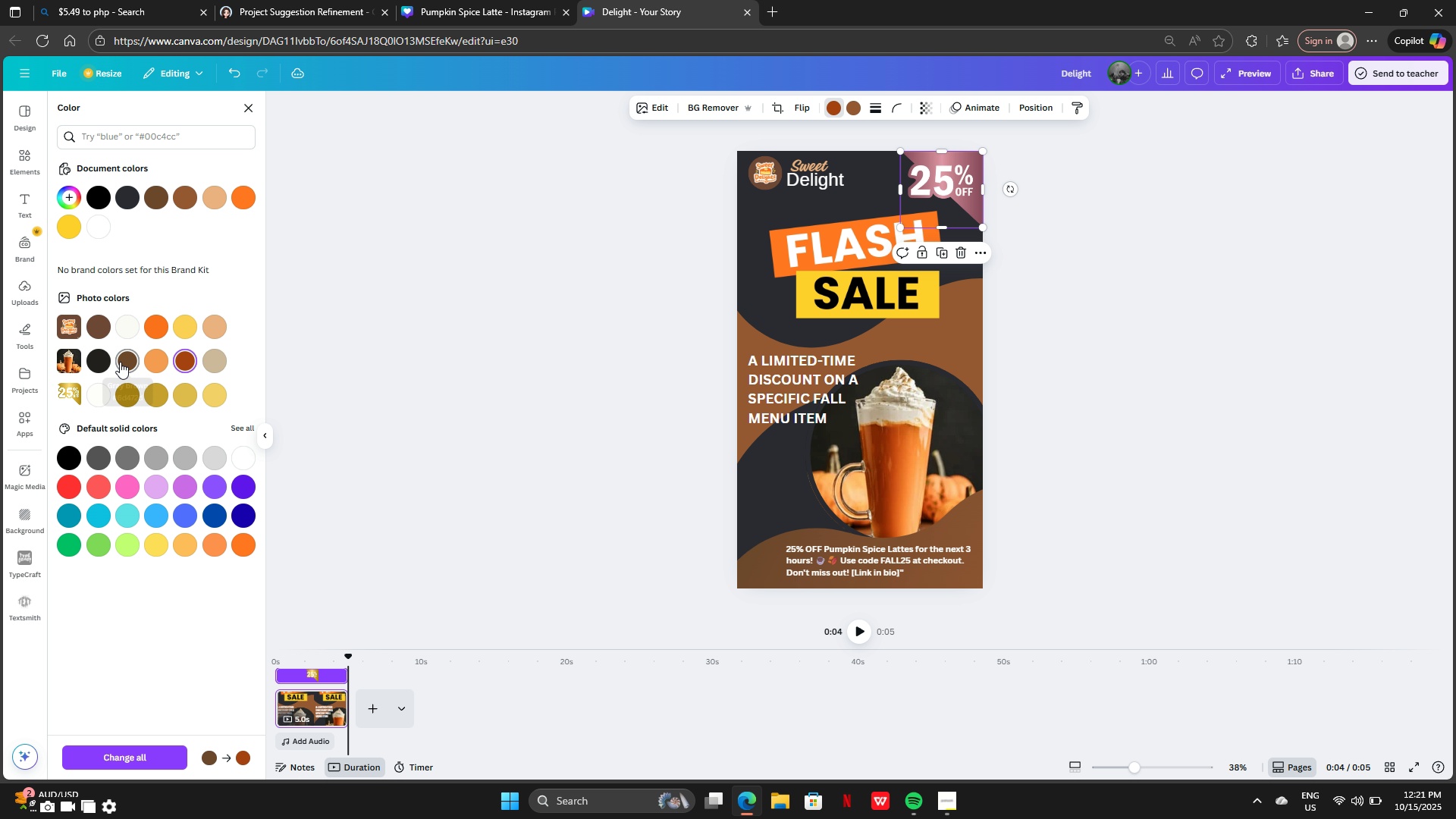 
left_click([120, 362])
 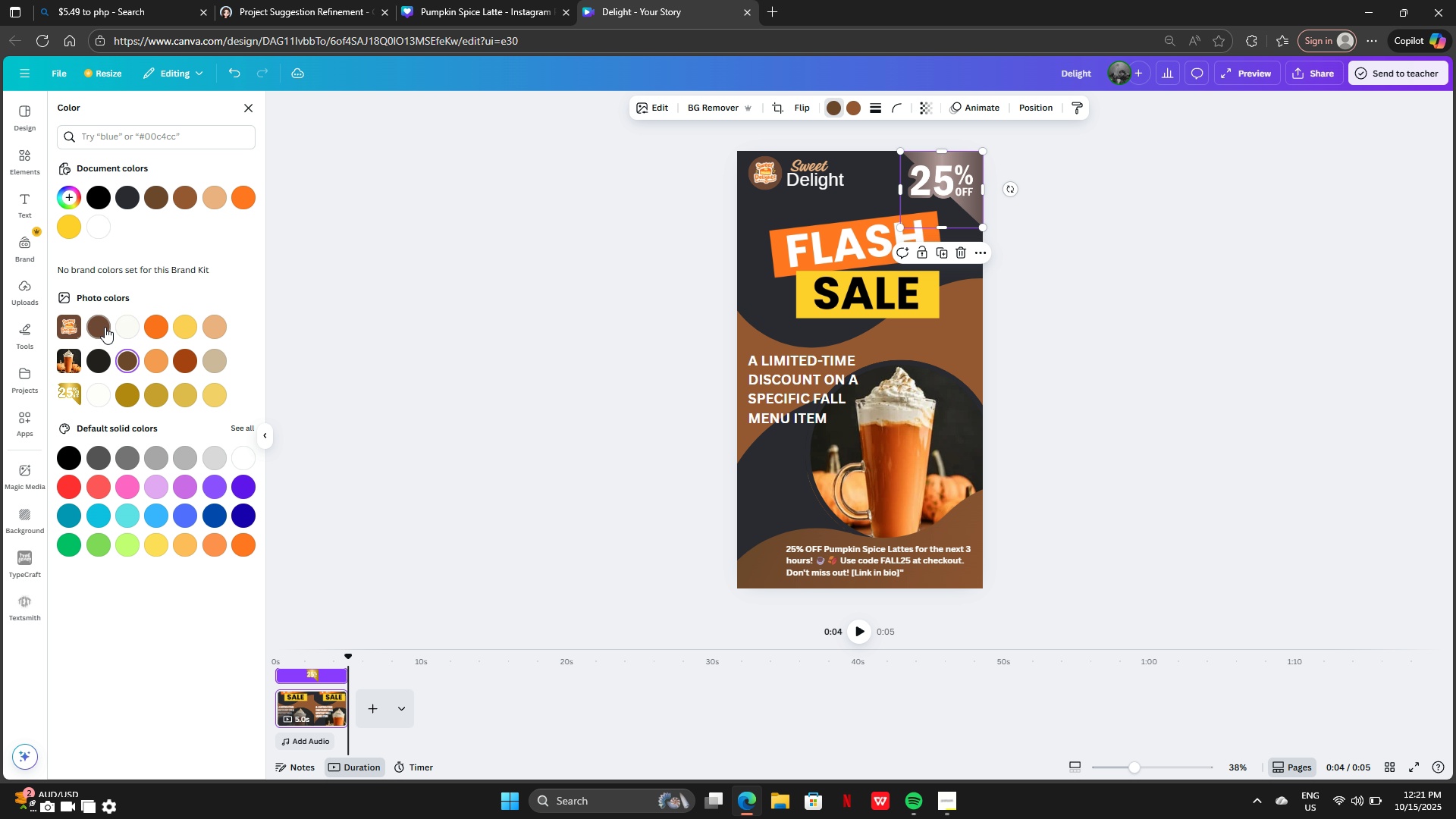 
left_click([105, 327])
 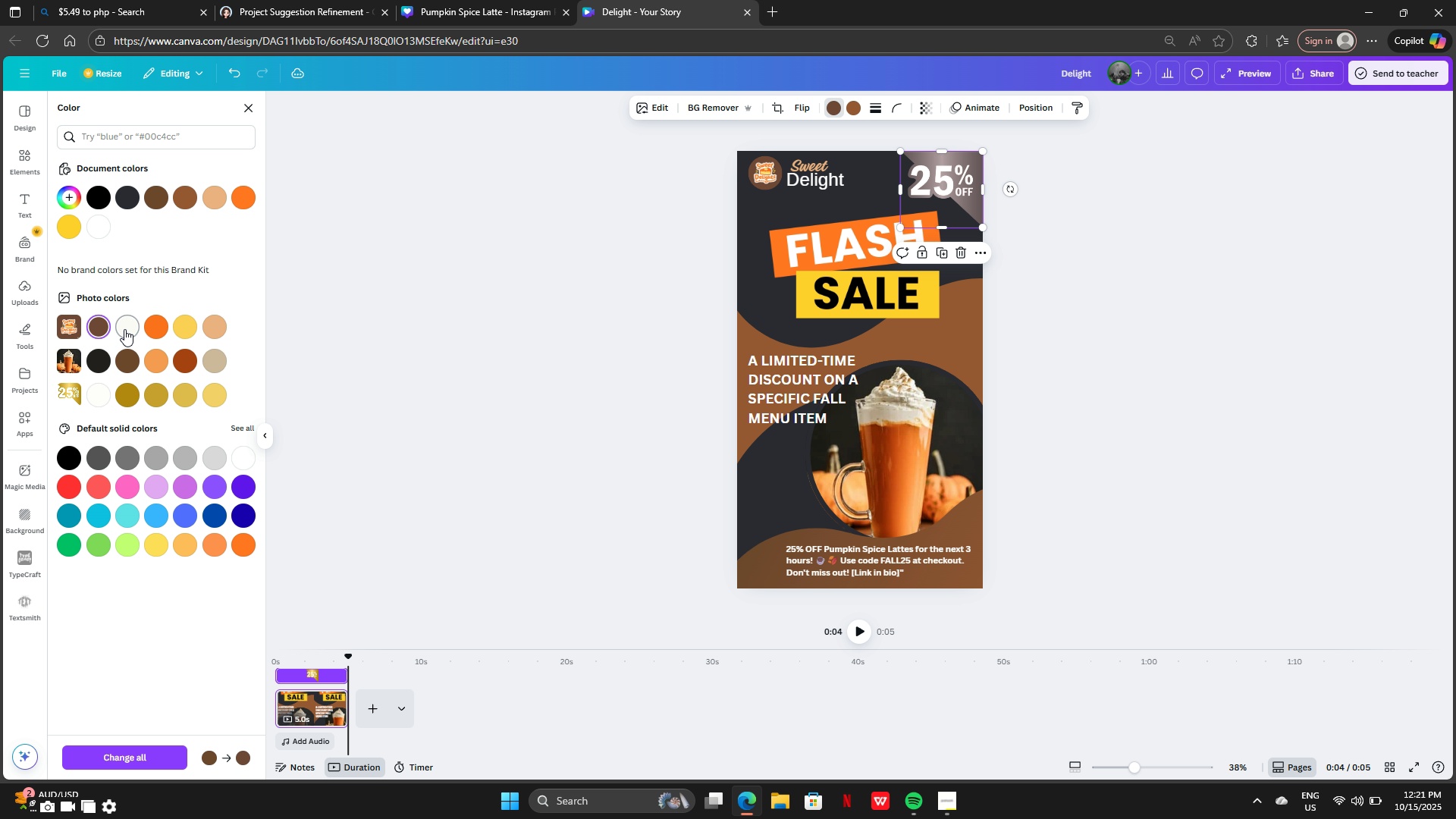 
left_click([124, 329])
 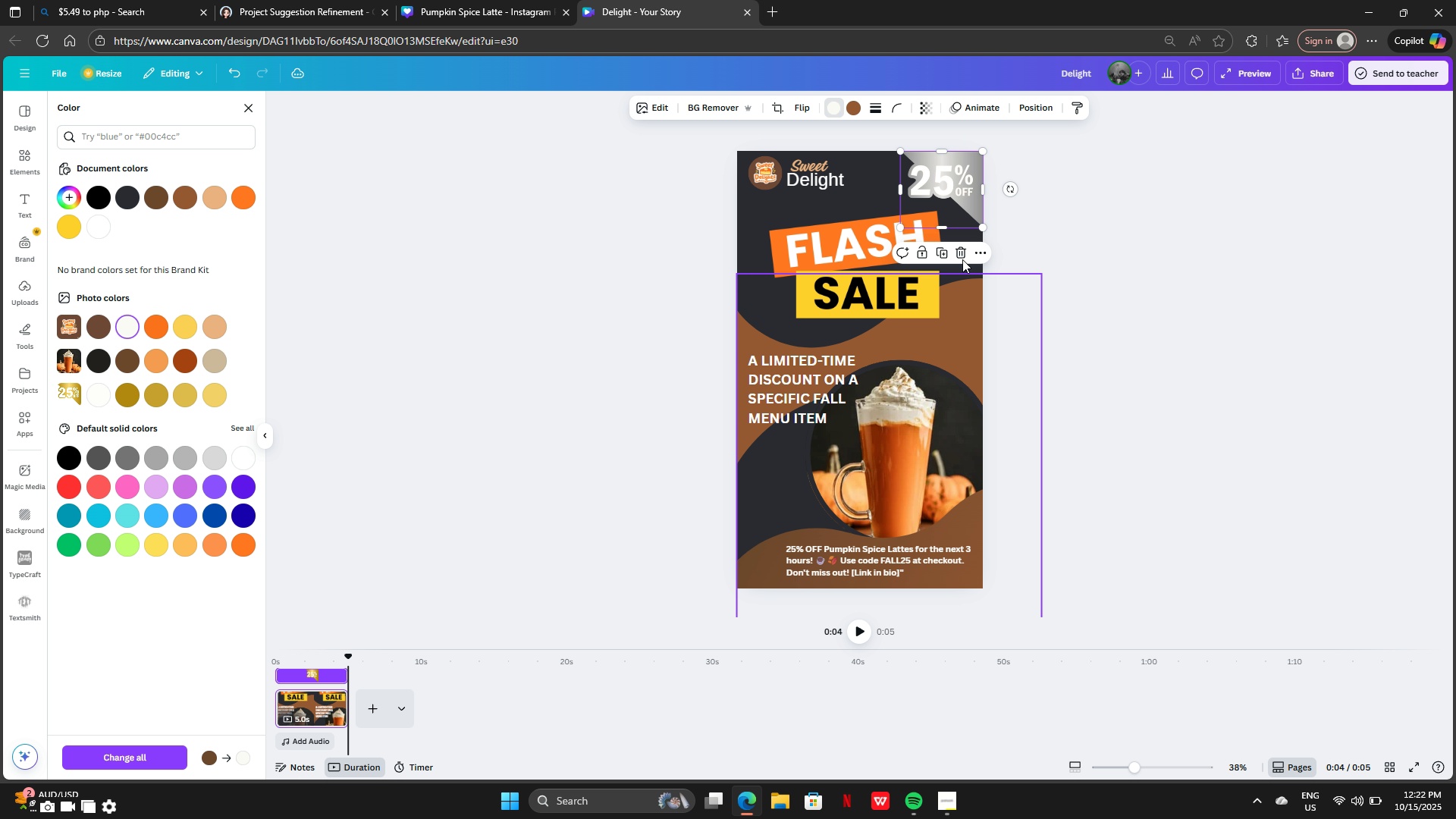 
left_click([957, 253])
 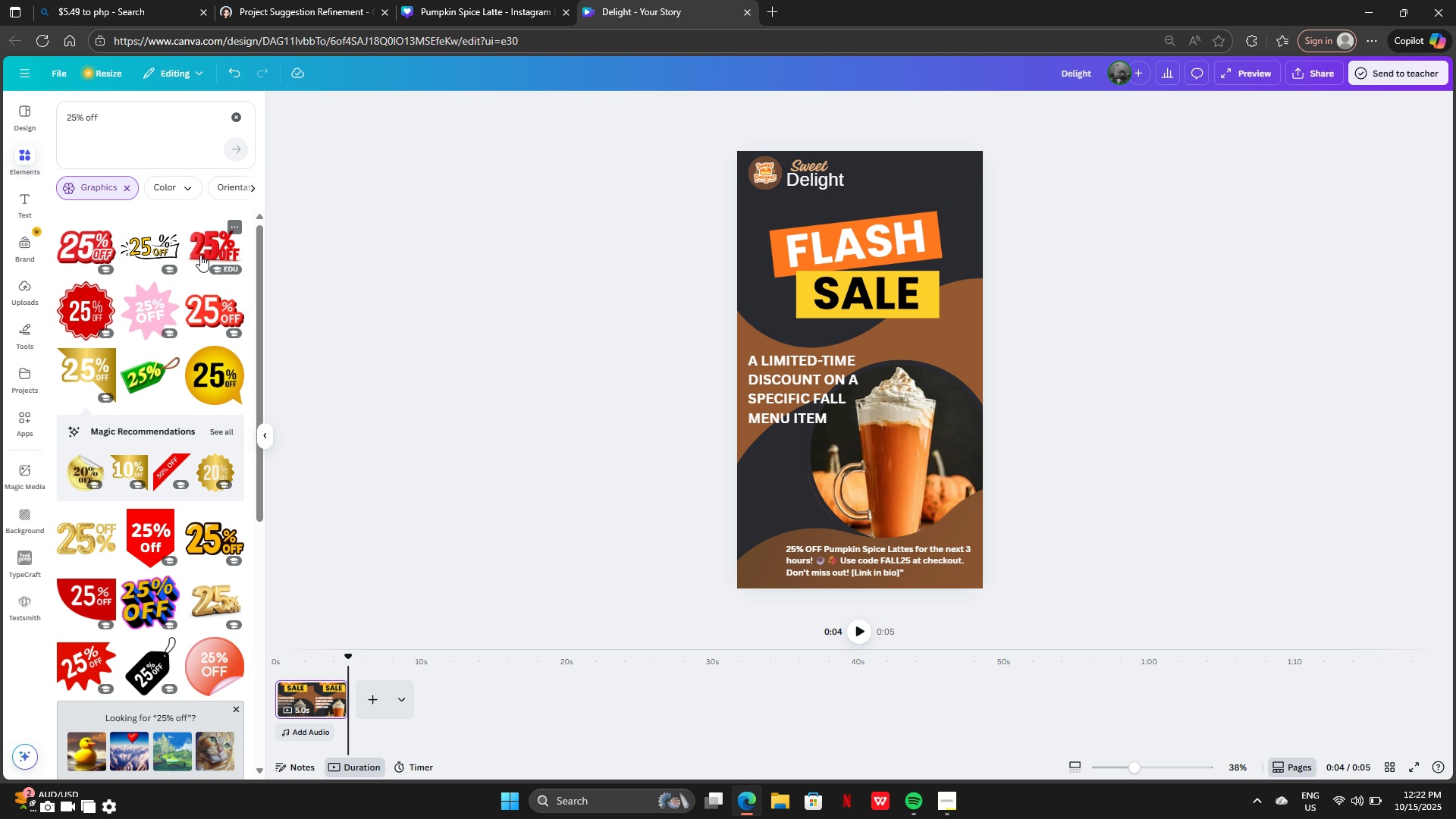 
left_click([200, 253])
 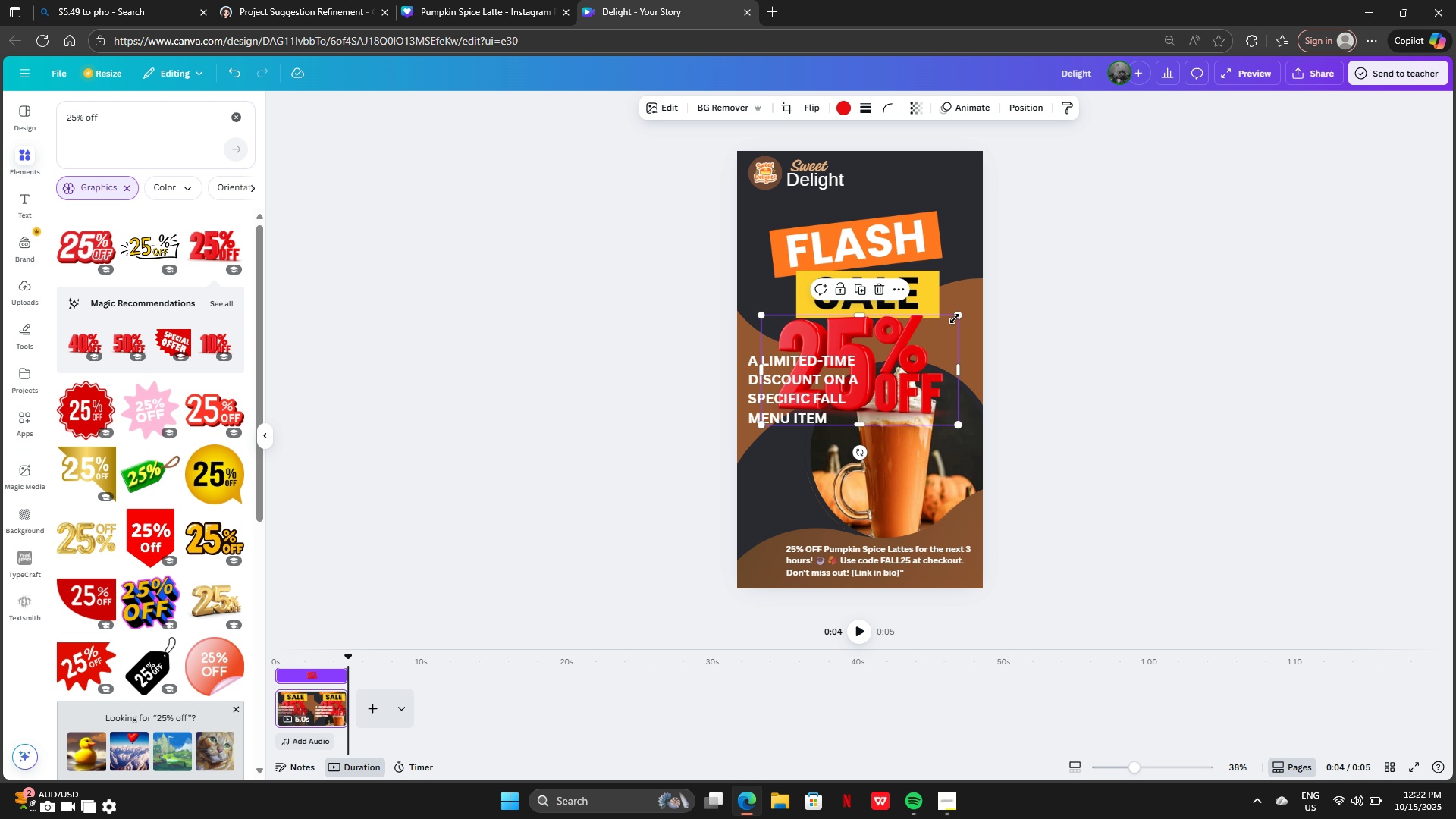 
left_click_drag(start_coordinate=[959, 315], to_coordinate=[846, 367])
 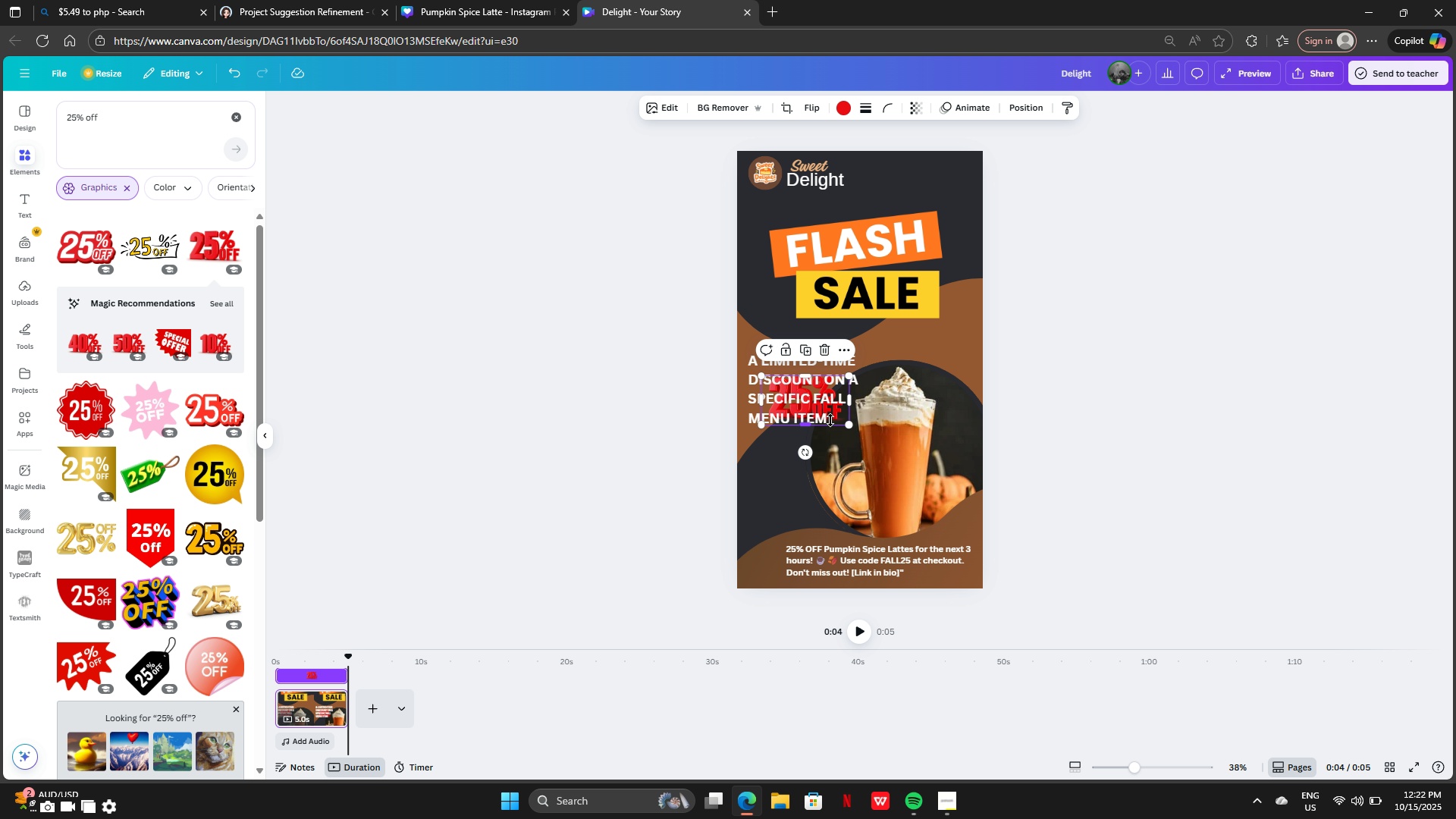 
left_click([830, 420])
 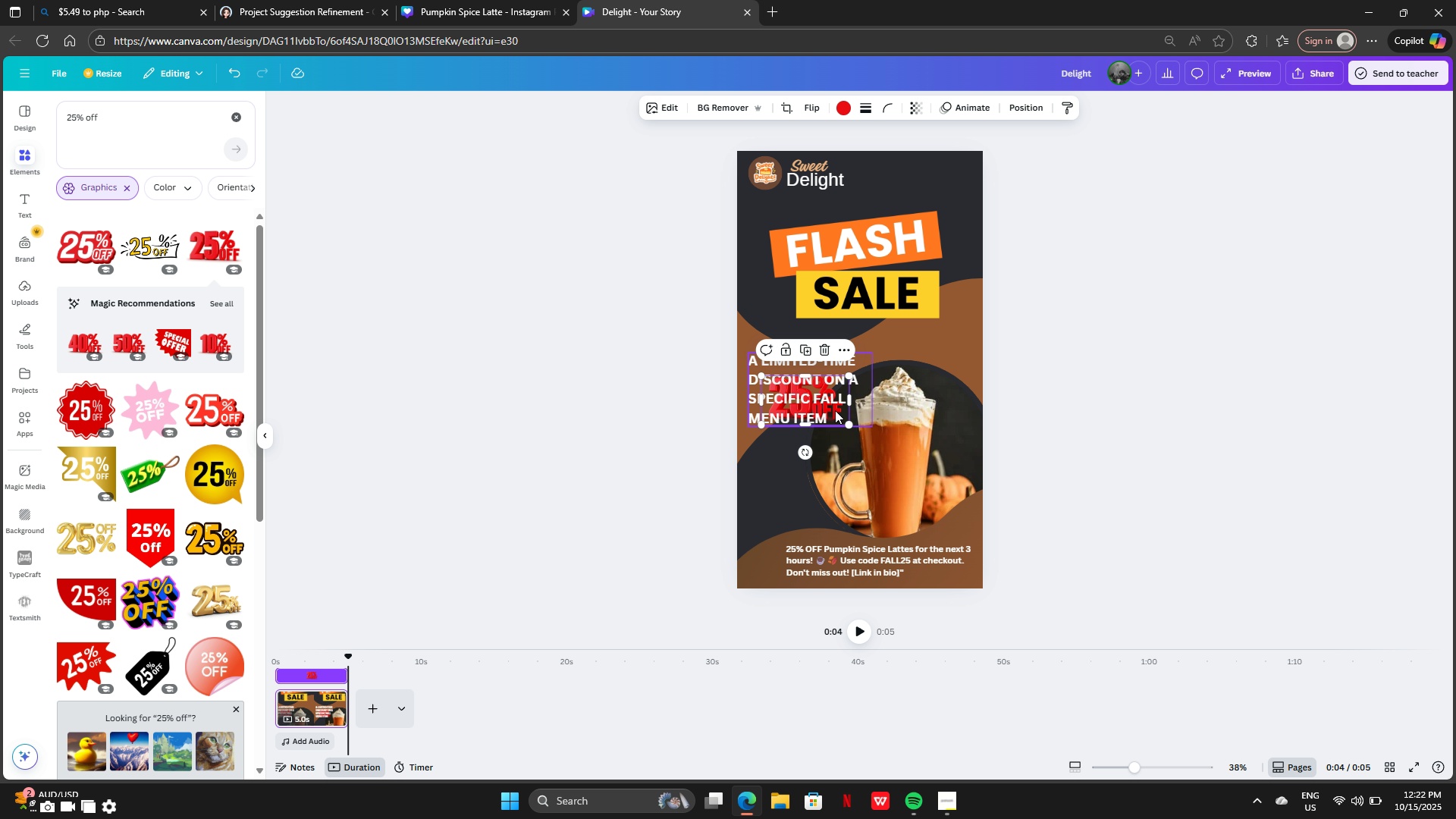 
left_click_drag(start_coordinate=[837, 410], to_coordinate=[815, 513])
 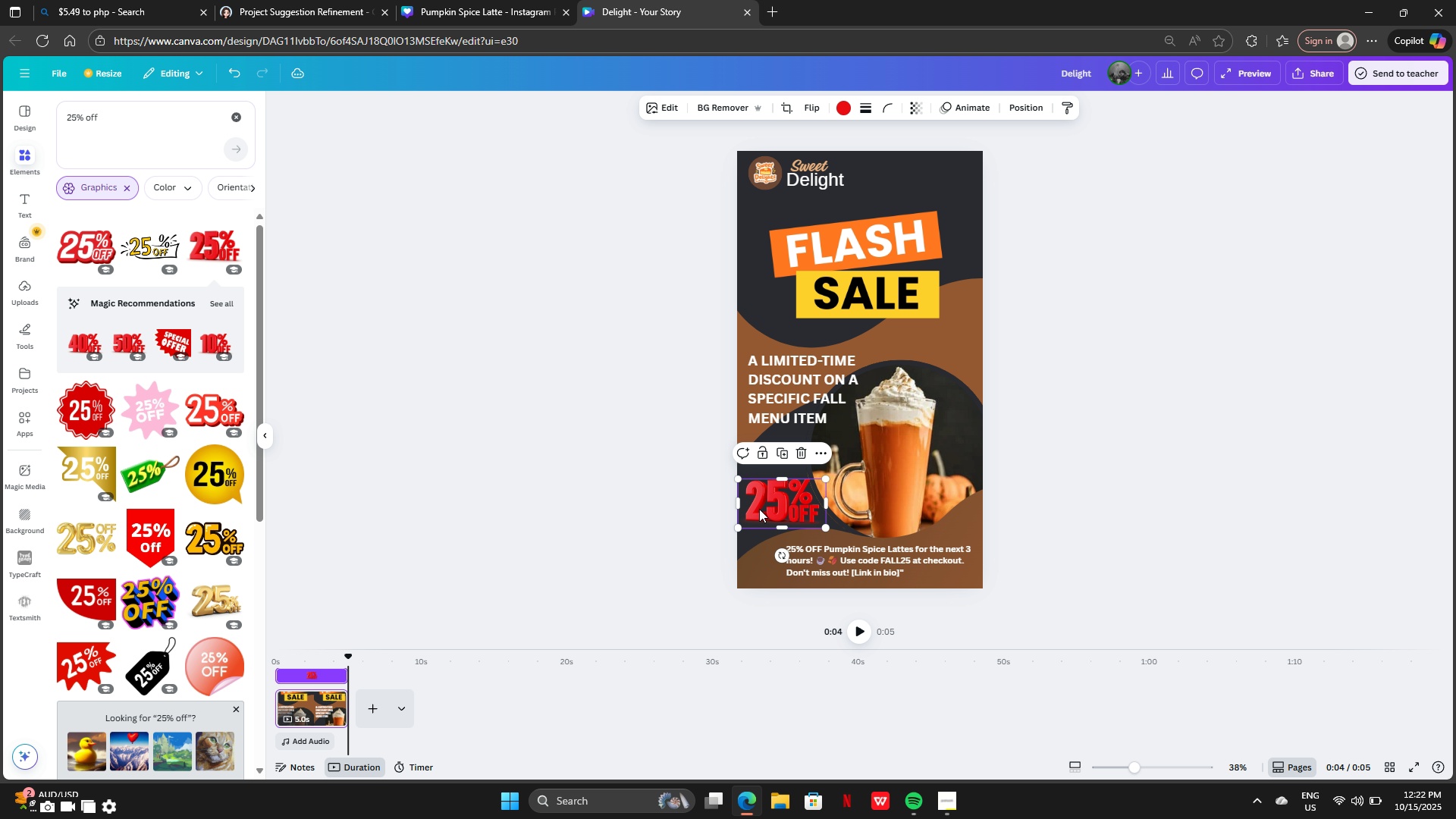 
left_click_drag(start_coordinate=[759, 509], to_coordinate=[775, 511])
 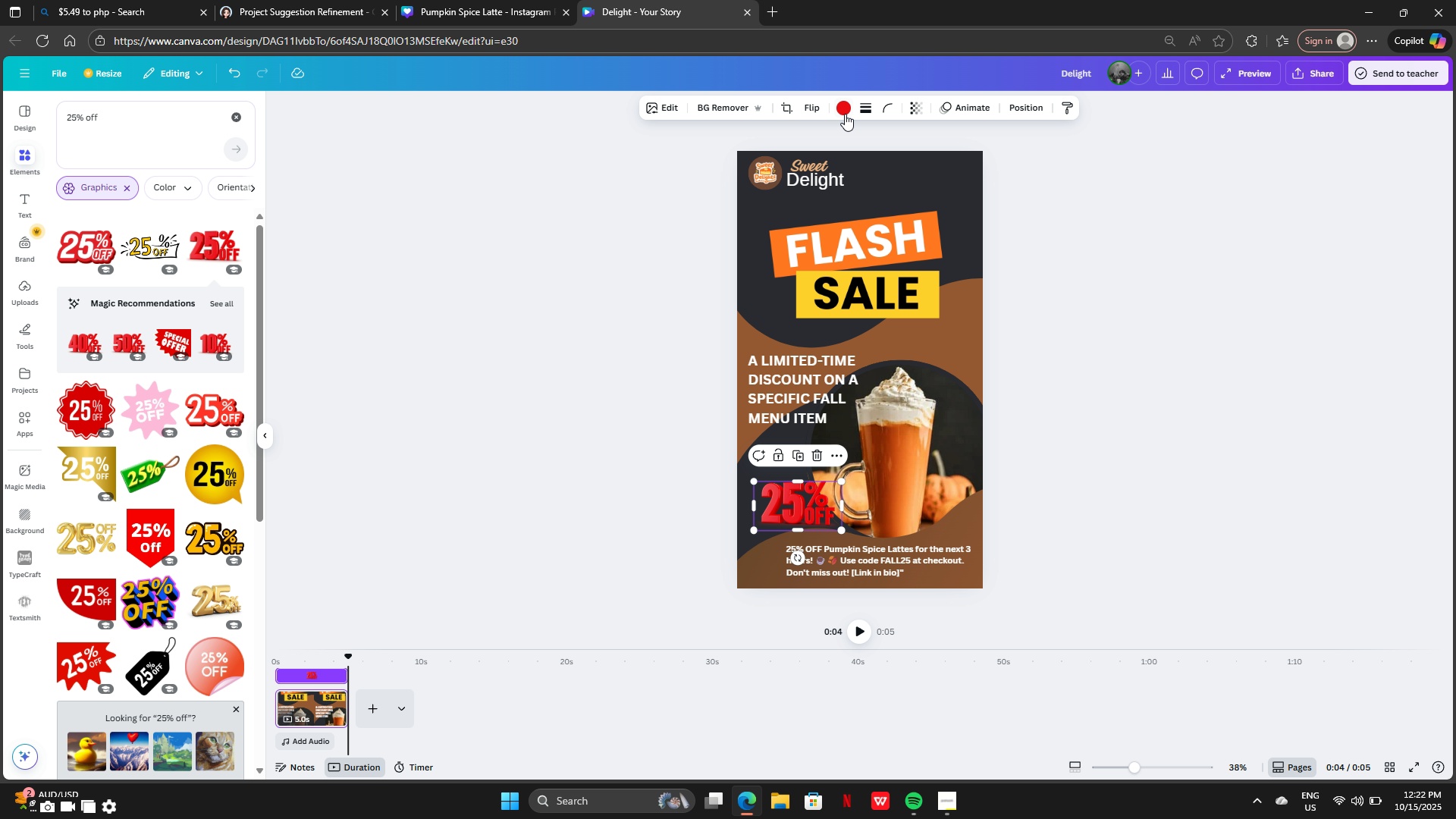 
left_click([839, 108])
 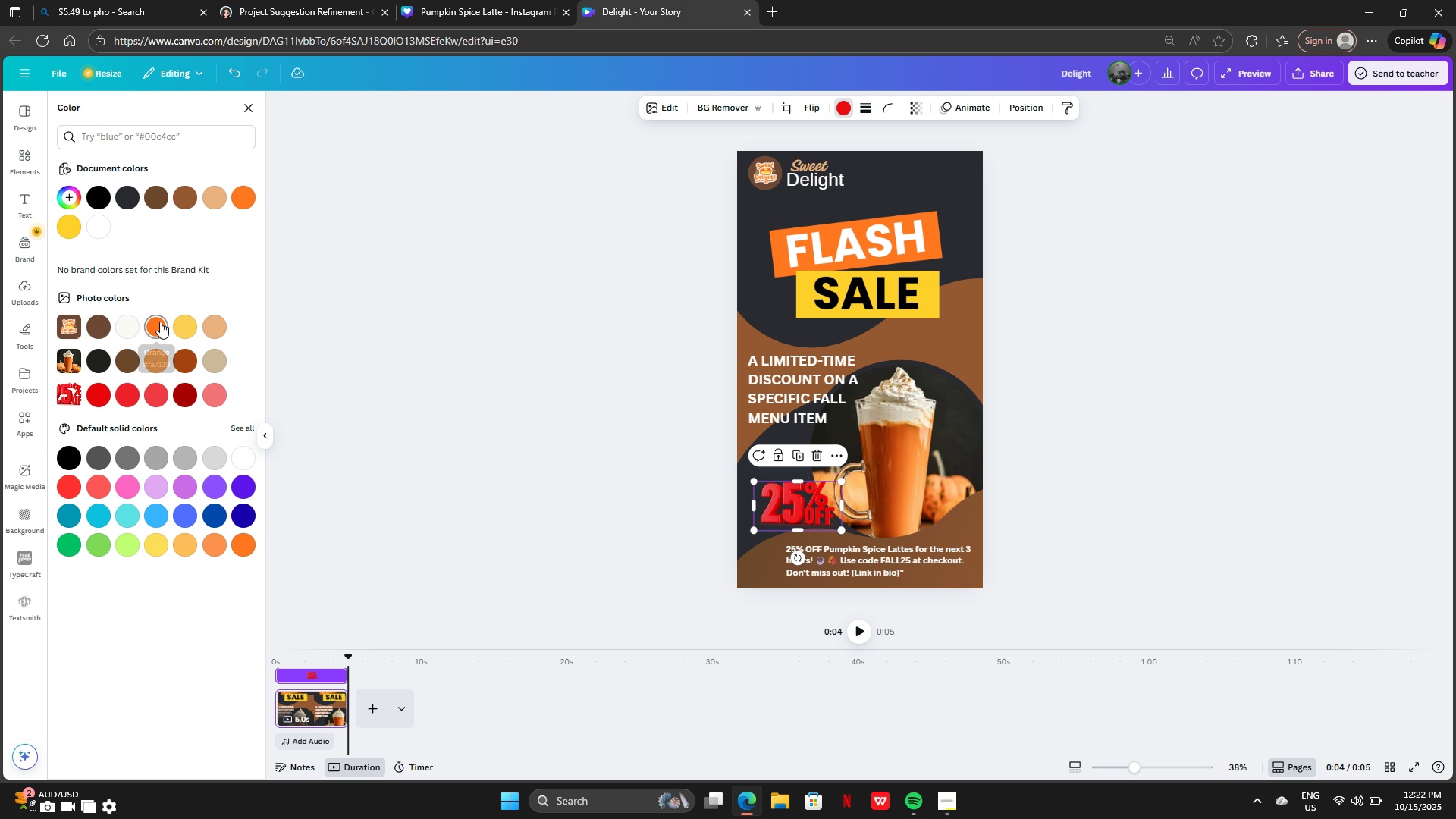 
left_click([160, 322])
 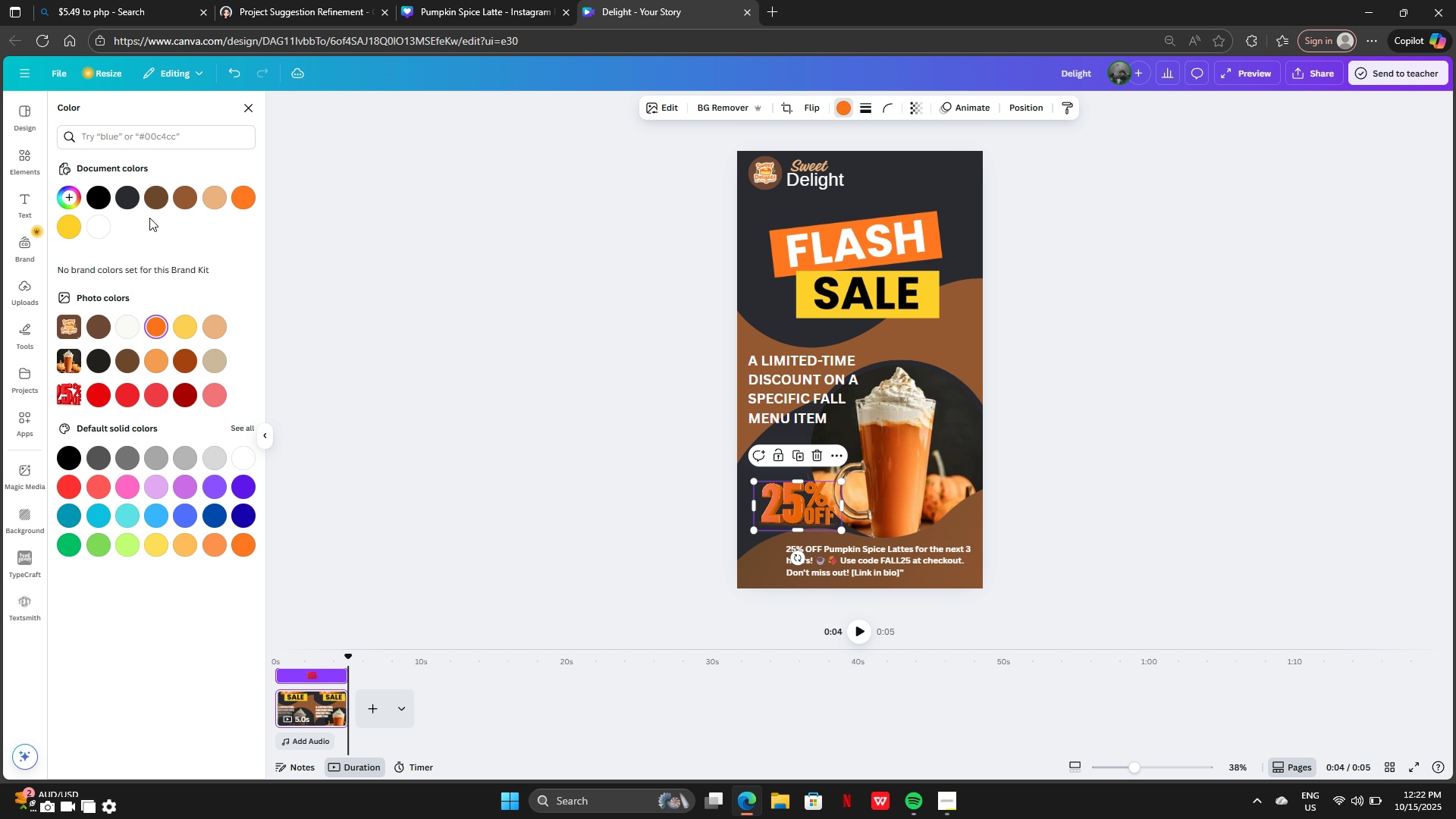 
left_click([155, 201])
 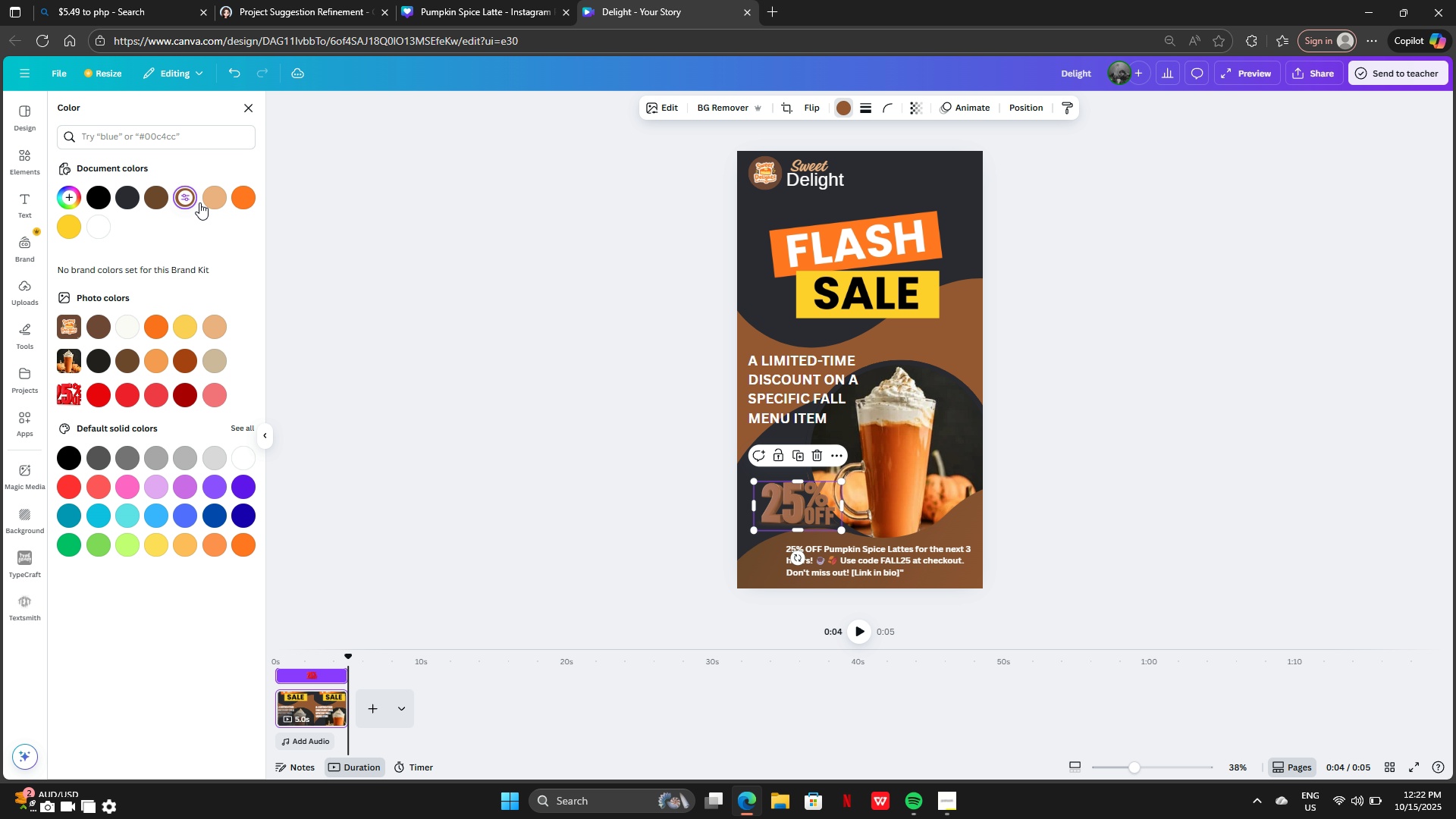 
left_click([209, 202])
 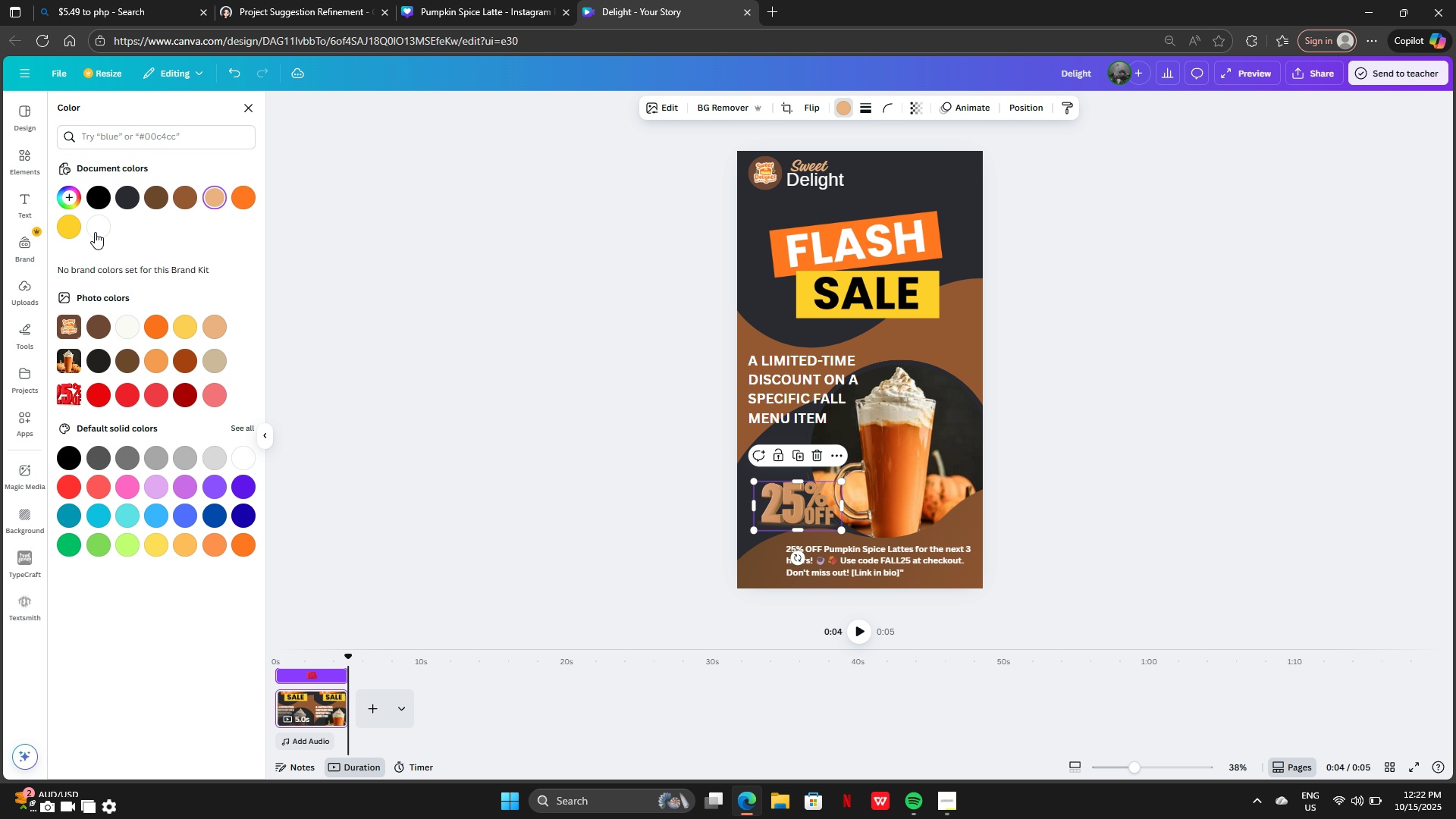 
left_click([95, 231])
 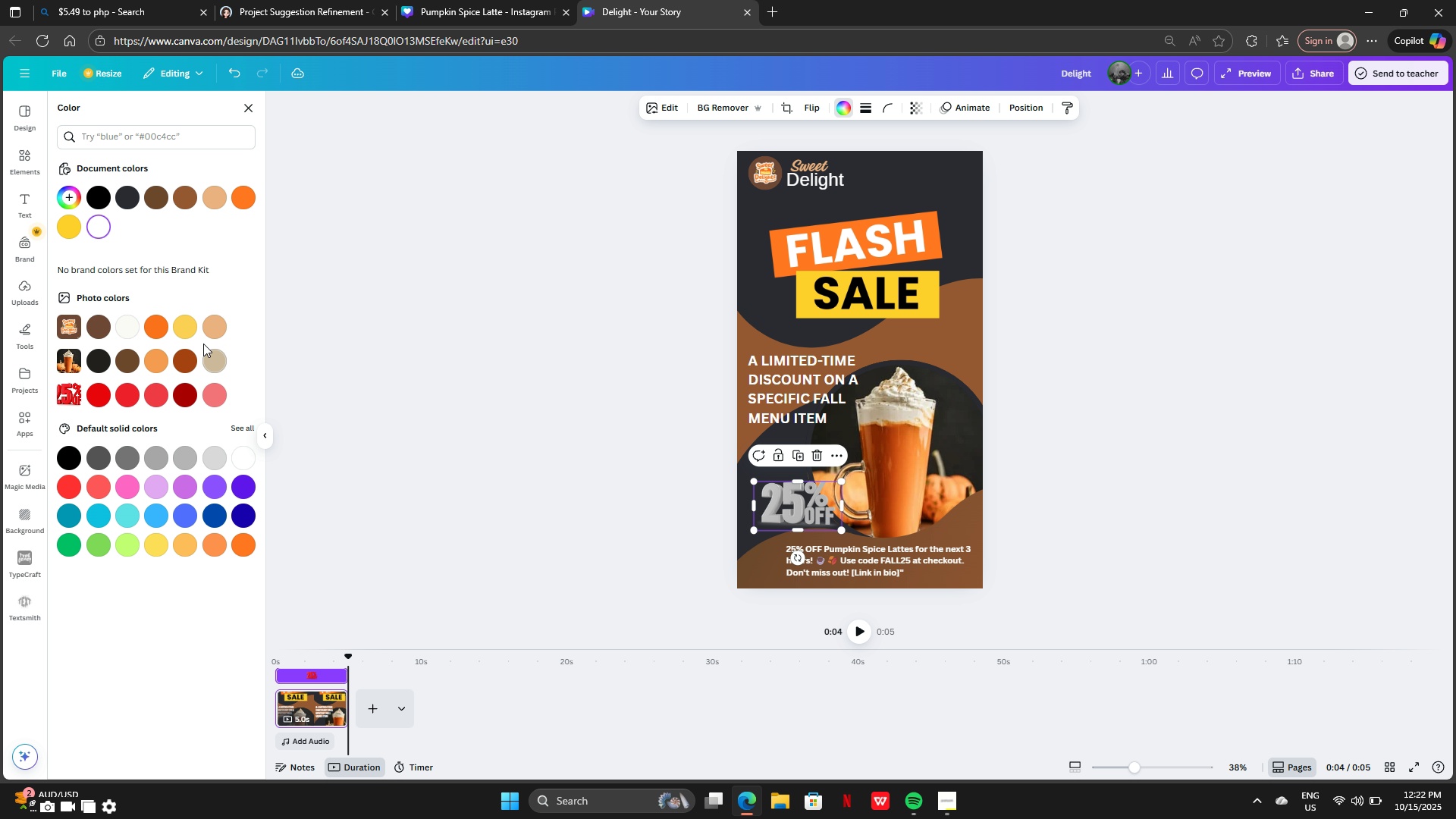 
left_click([210, 322])
 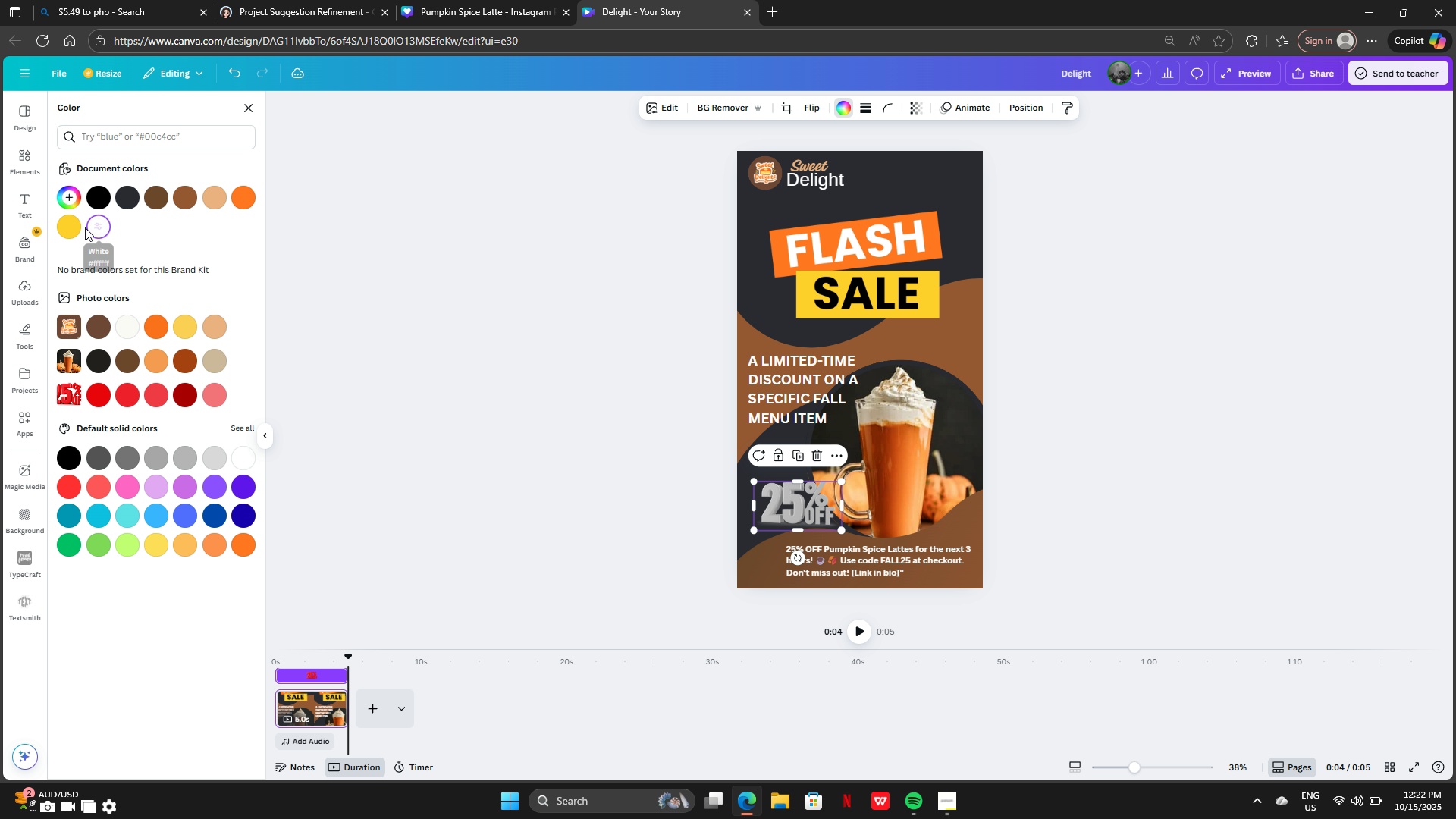 
wait(5.41)
 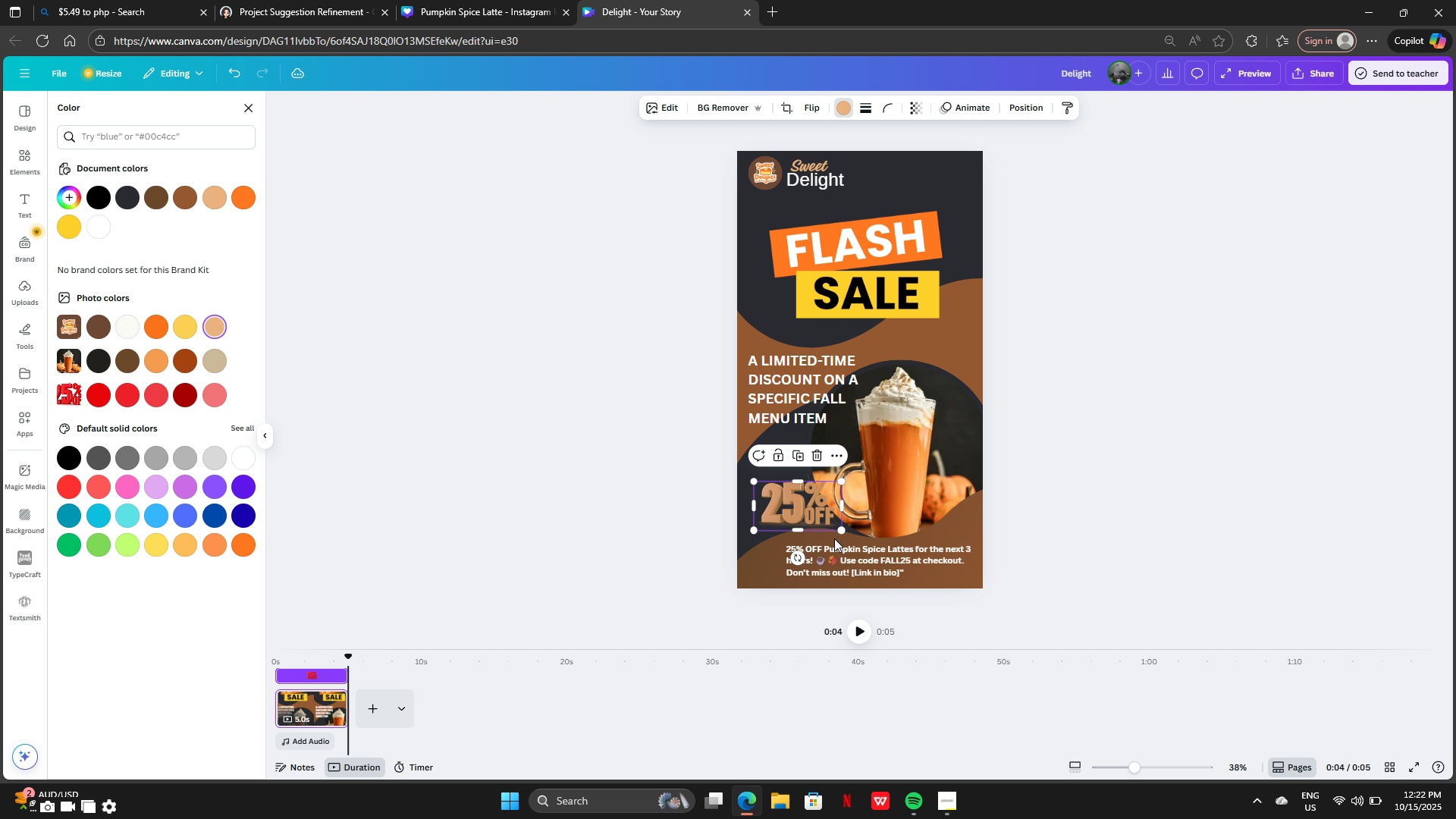 
left_click([67, 232])
 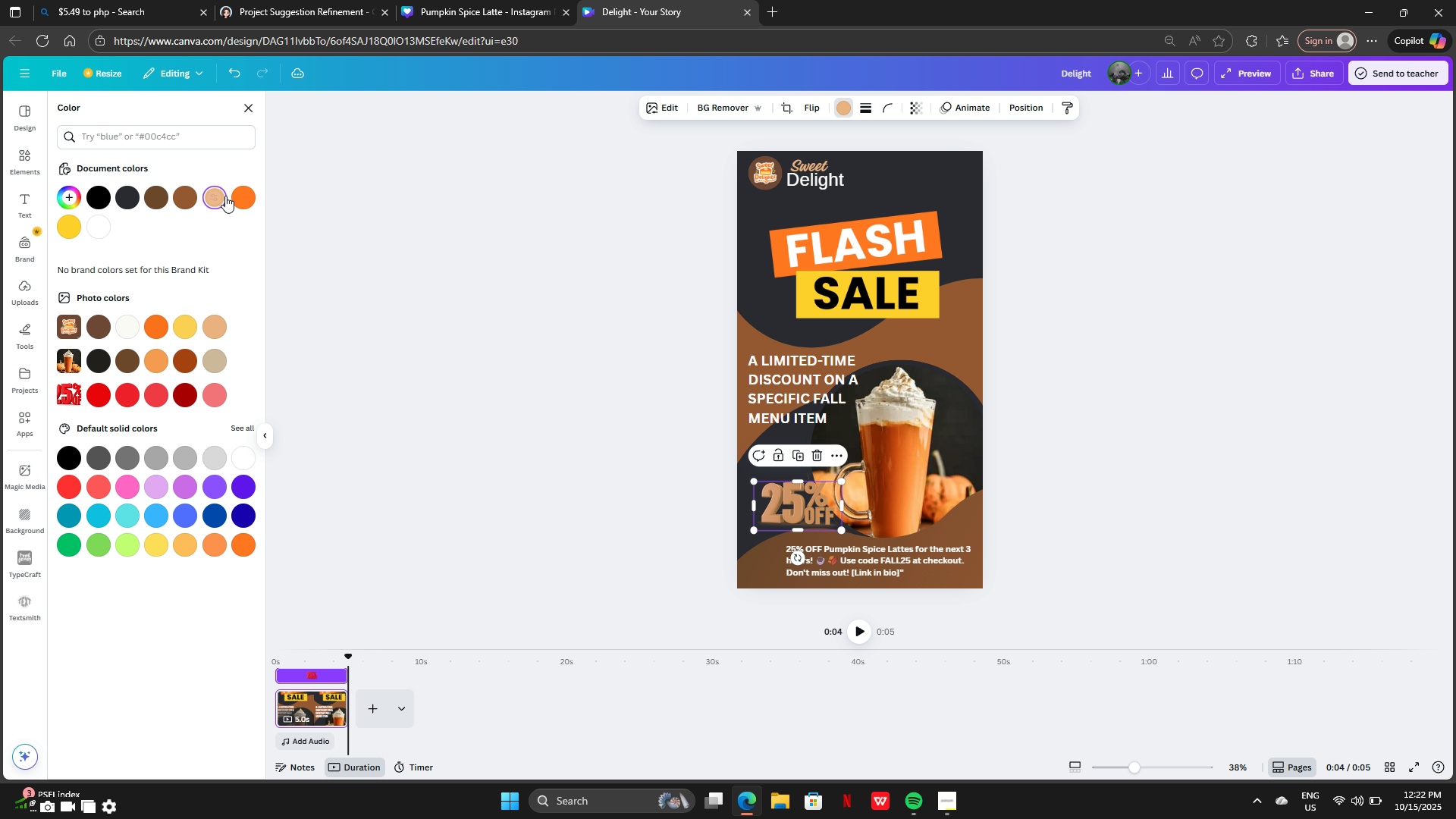 
double_click([248, 196])
 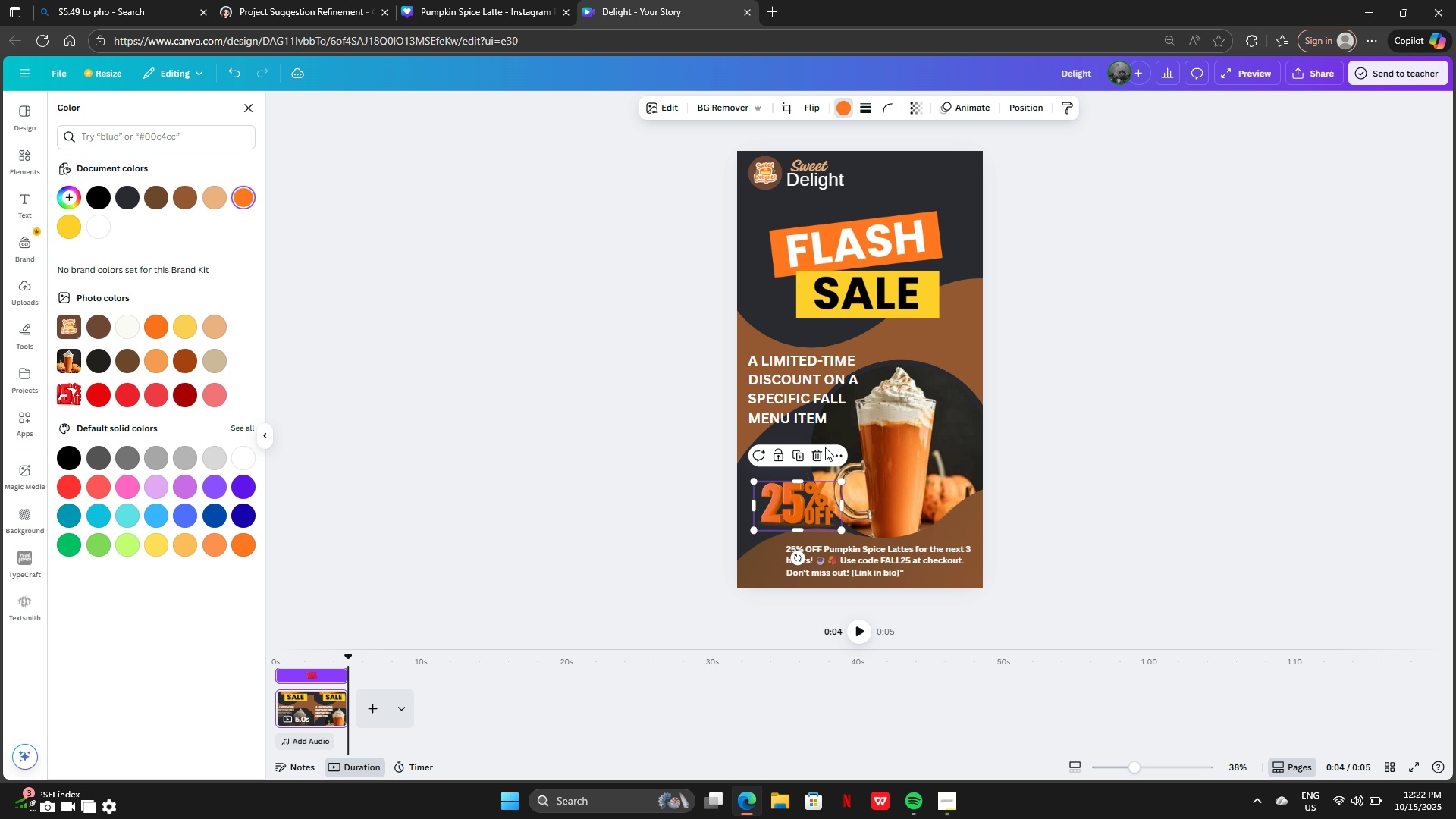 
left_click([821, 451])
 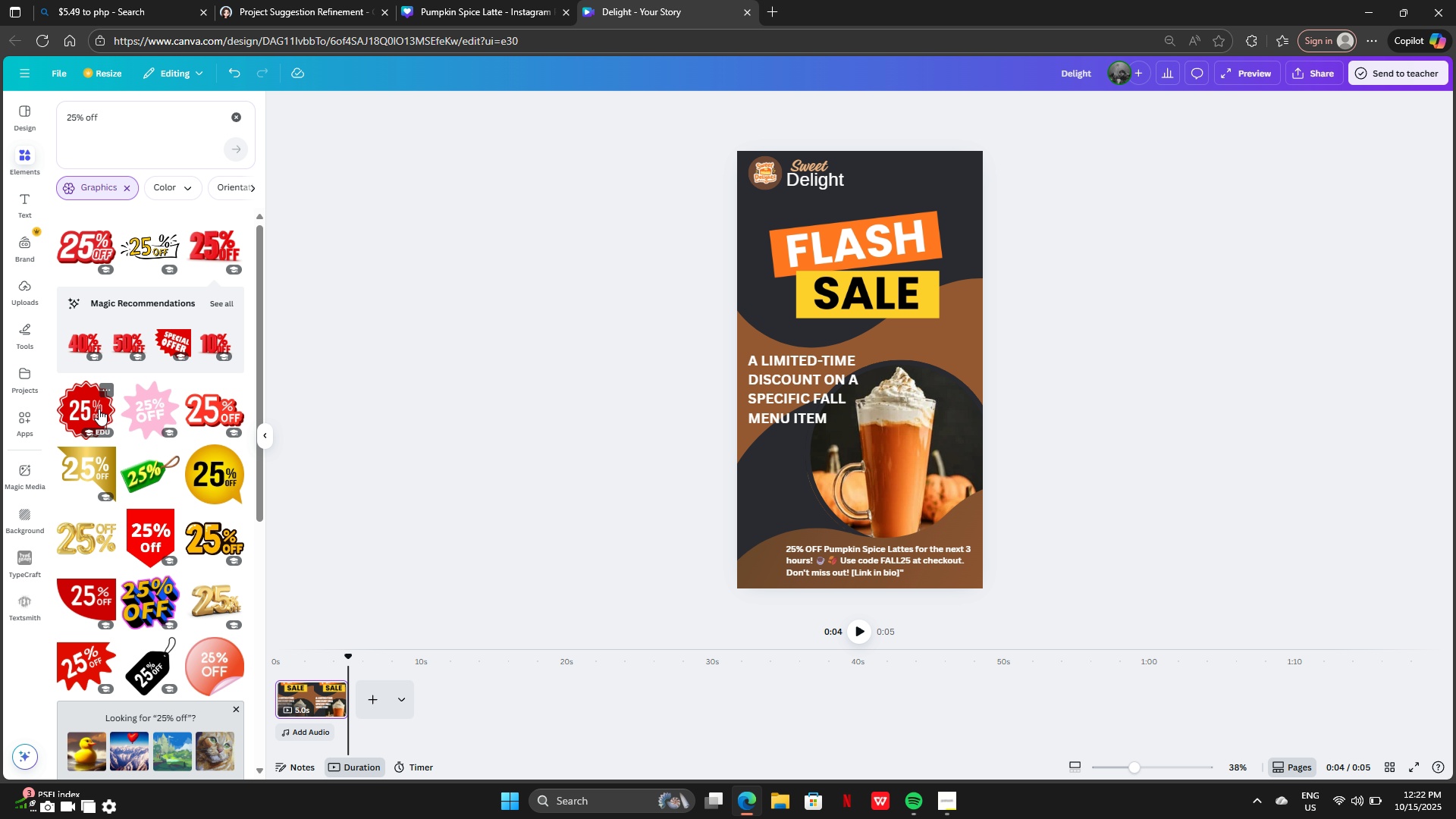 
left_click([91, 406])
 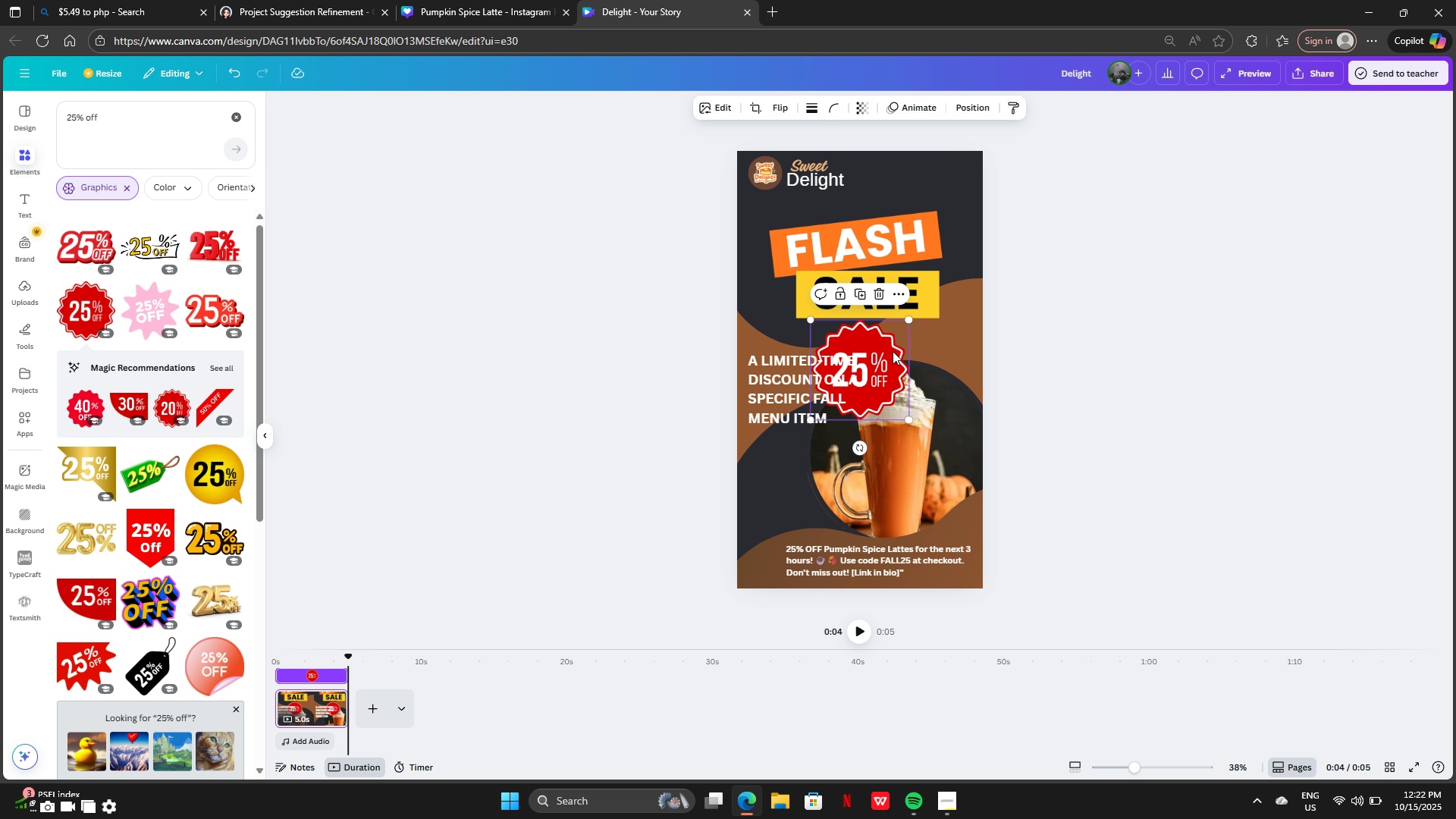 
left_click_drag(start_coordinate=[883, 378], to_coordinate=[819, 502])
 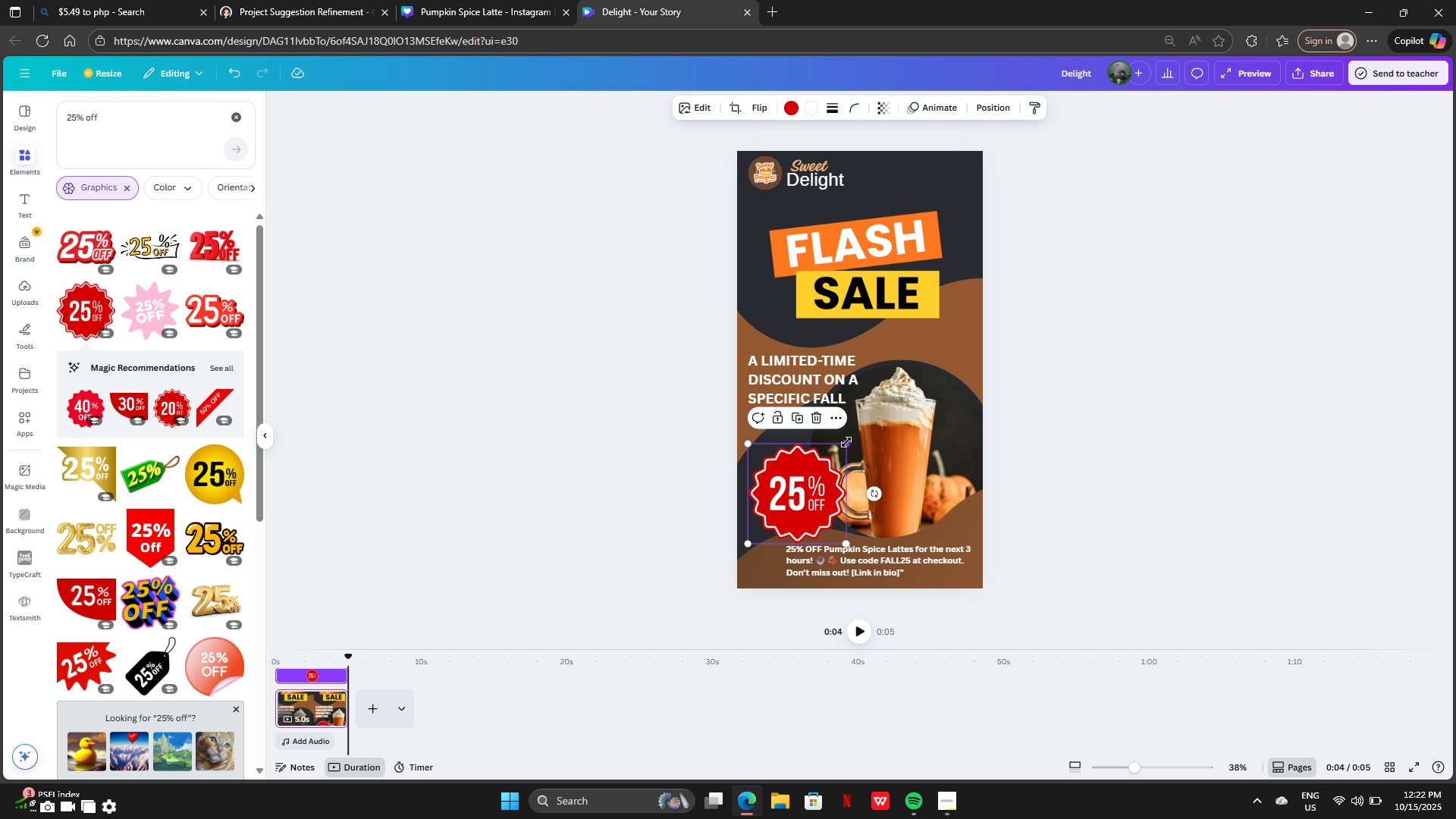 
left_click_drag(start_coordinate=[846, 442], to_coordinate=[806, 485])
 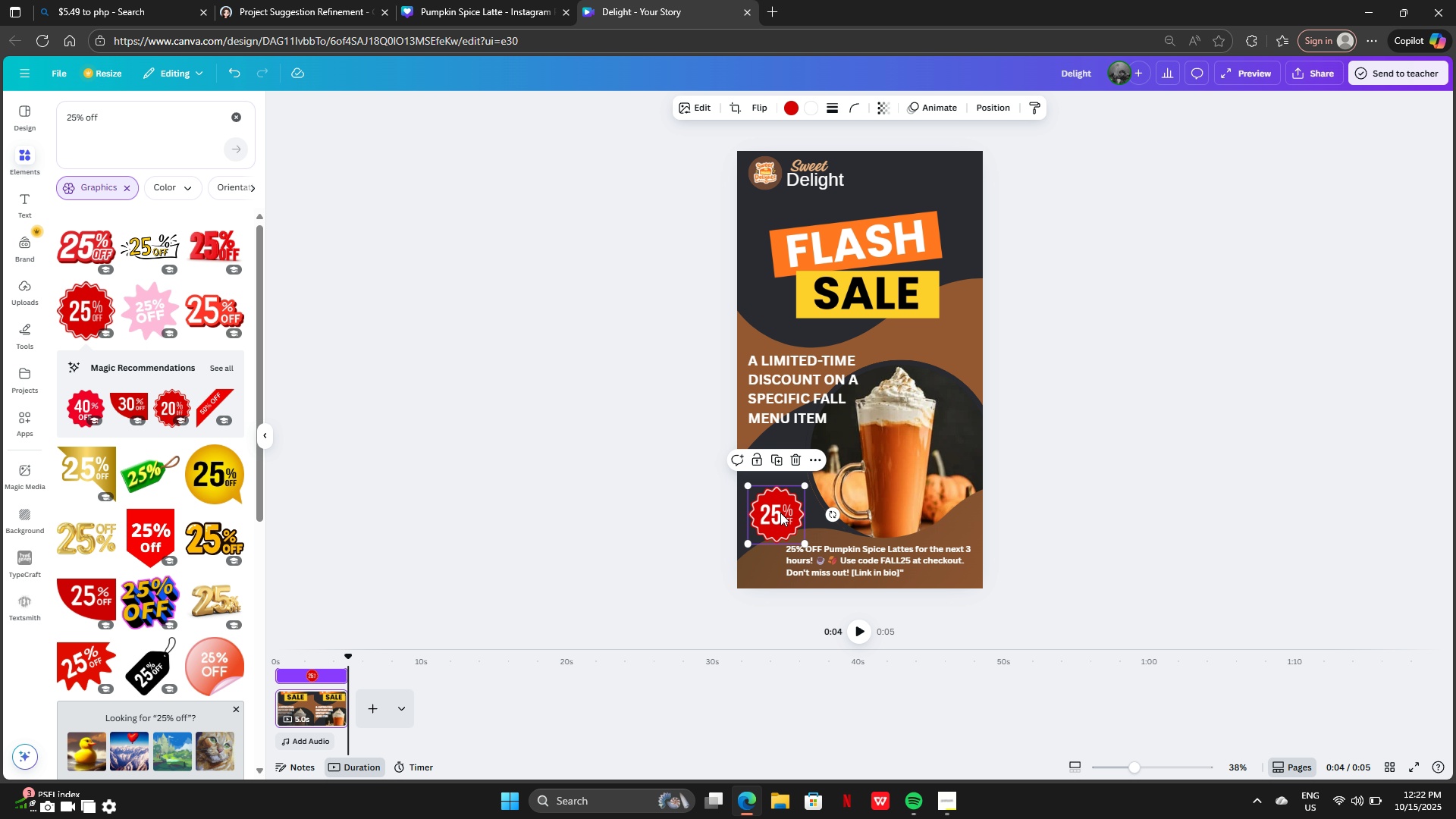 
left_click_drag(start_coordinate=[780, 513], to_coordinate=[780, 491])
 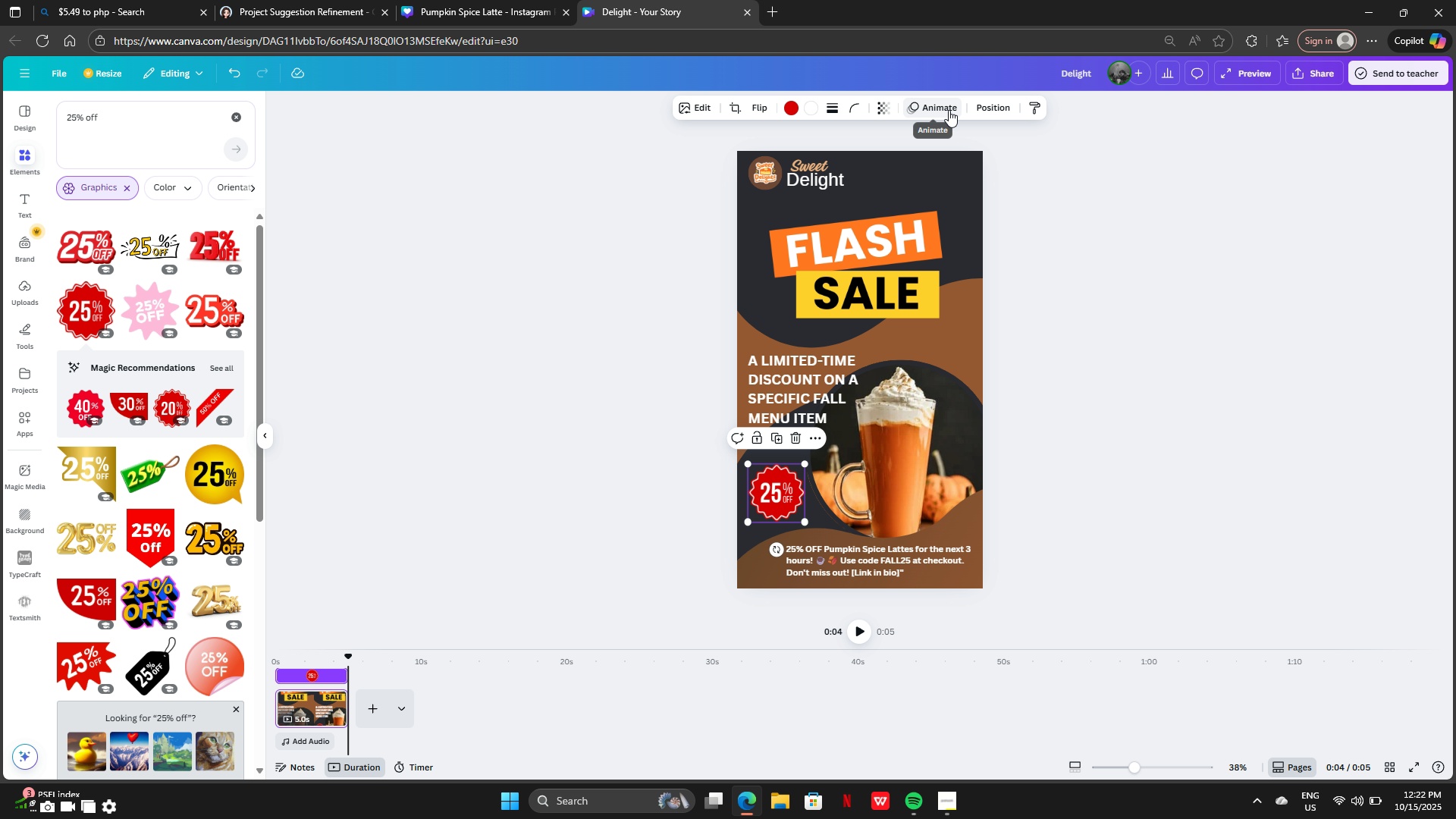 
left_click([954, 109])
 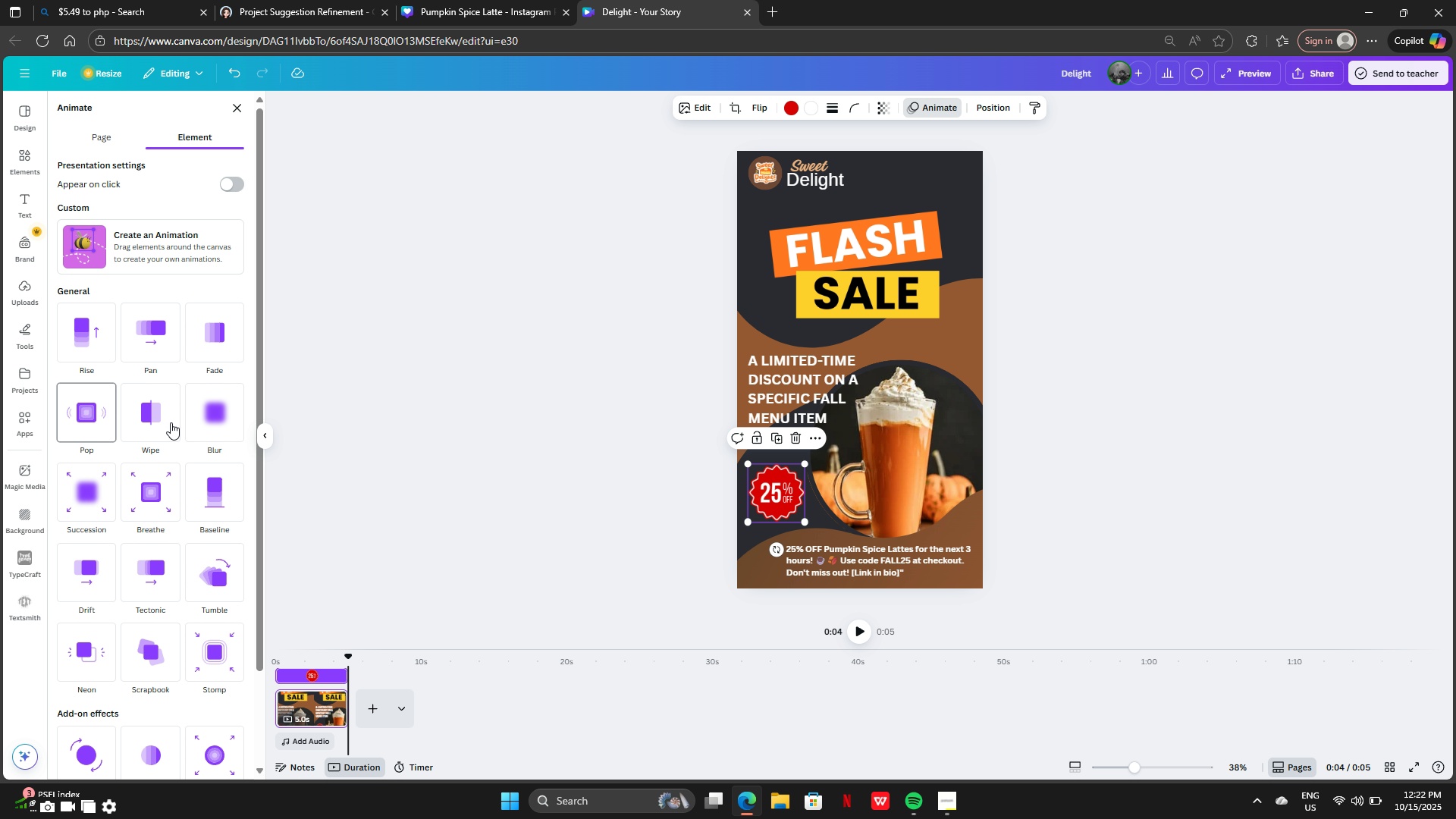 
scroll: coordinate [169, 601], scroll_direction: down, amount: 9.0
 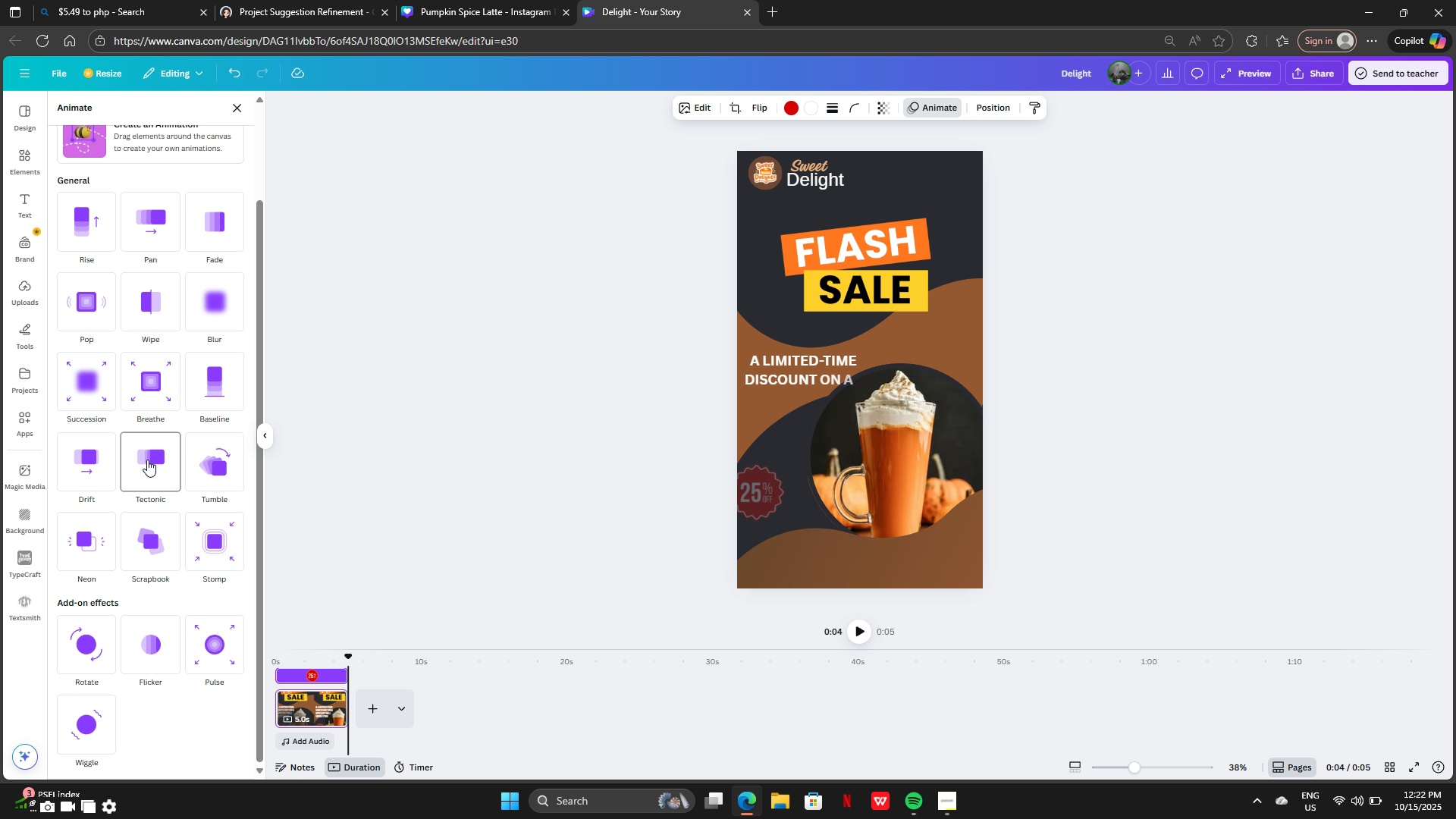 
left_click([147, 460])
 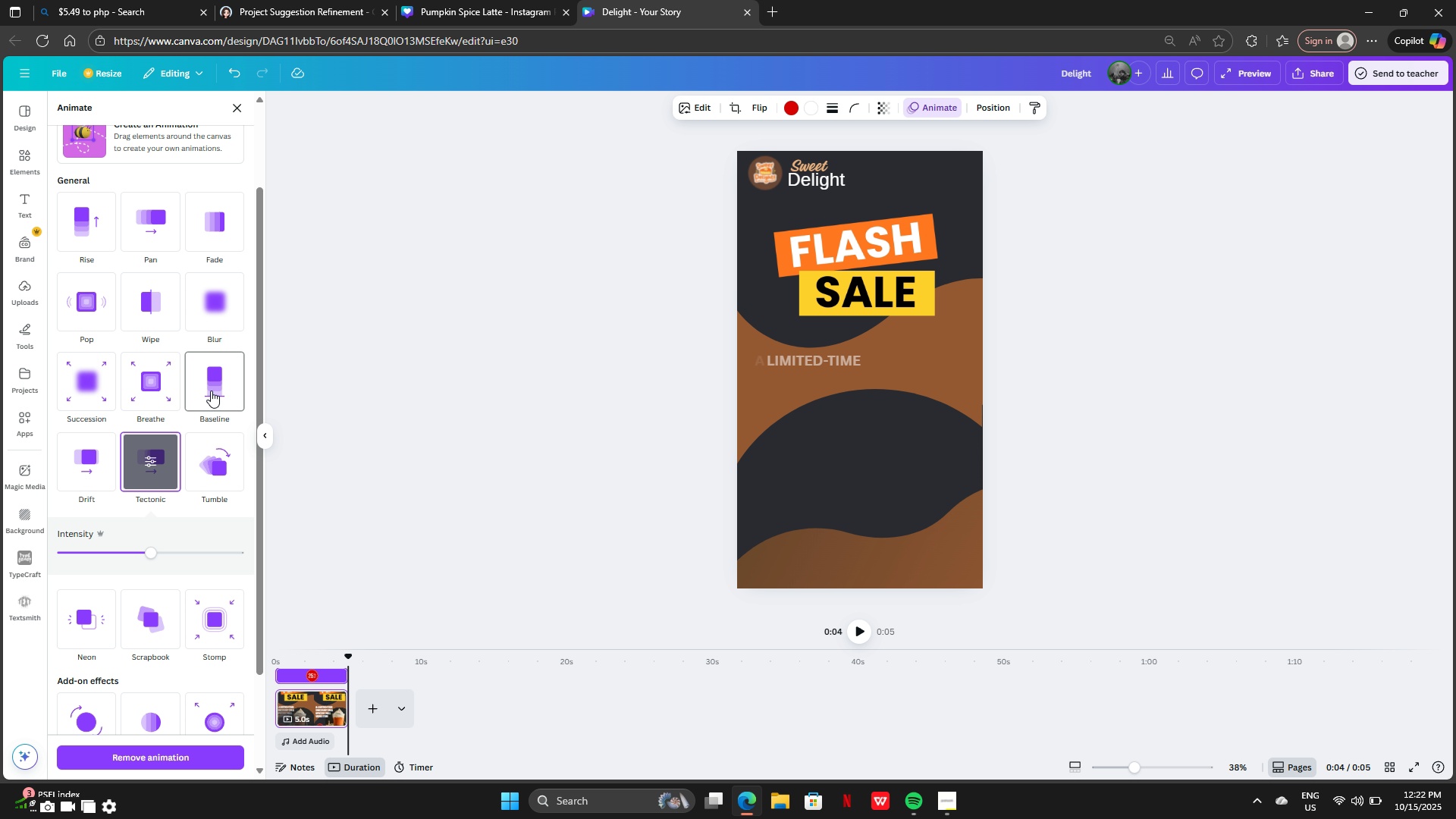 
left_click([211, 391])
 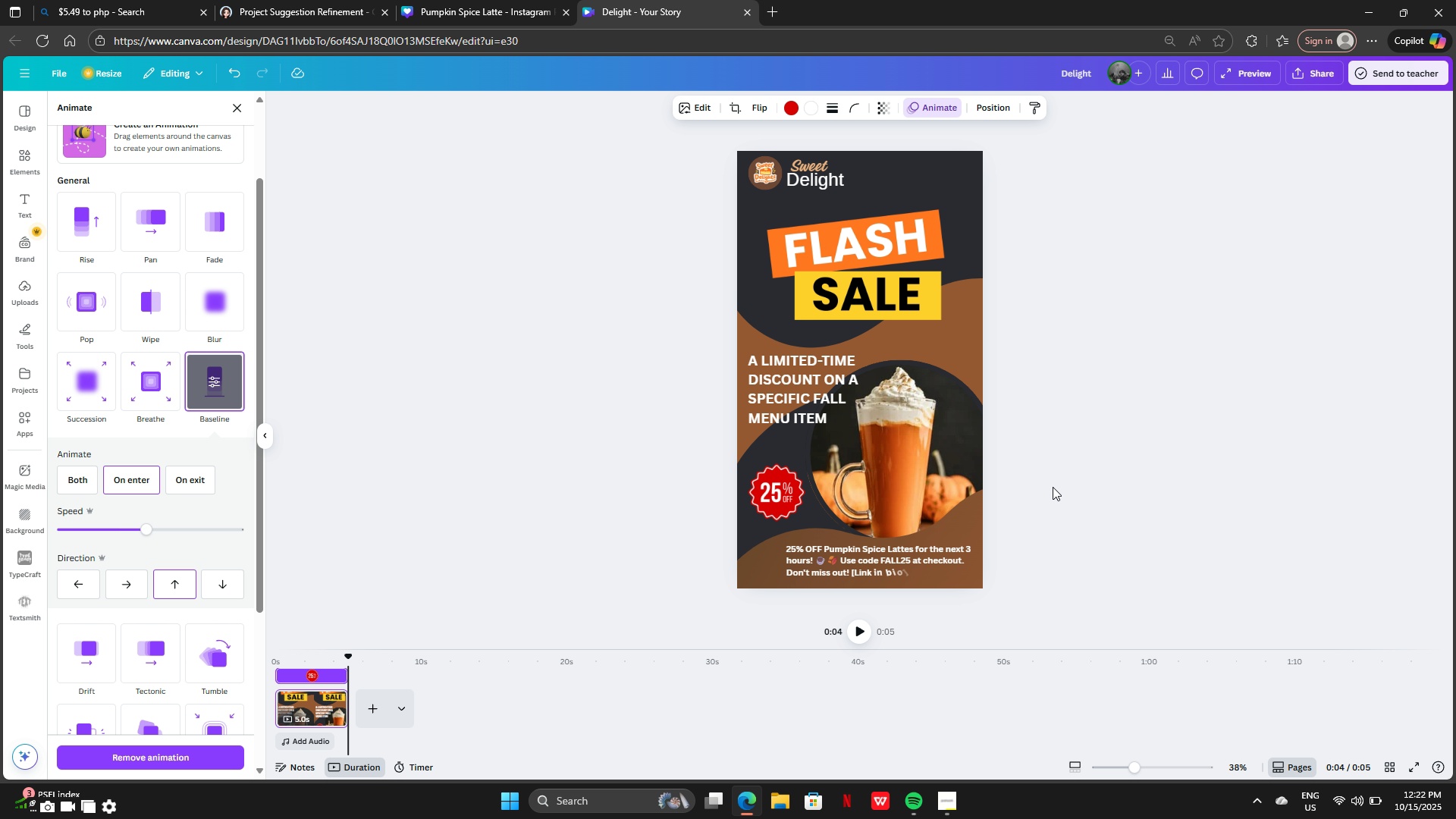 
left_click([1053, 487])
 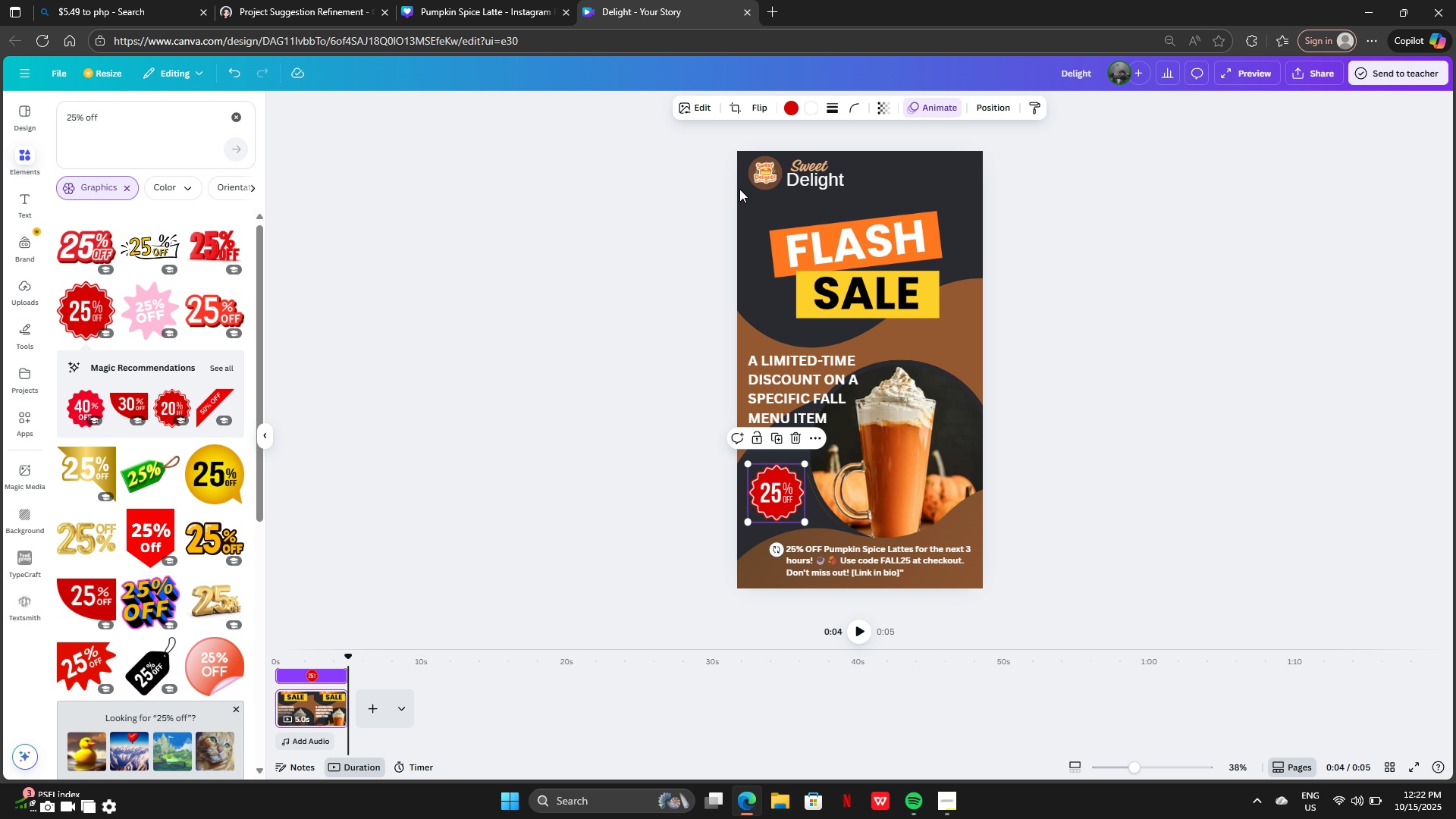 
left_click_drag(start_coordinate=[759, 182], to_coordinate=[760, 187])
 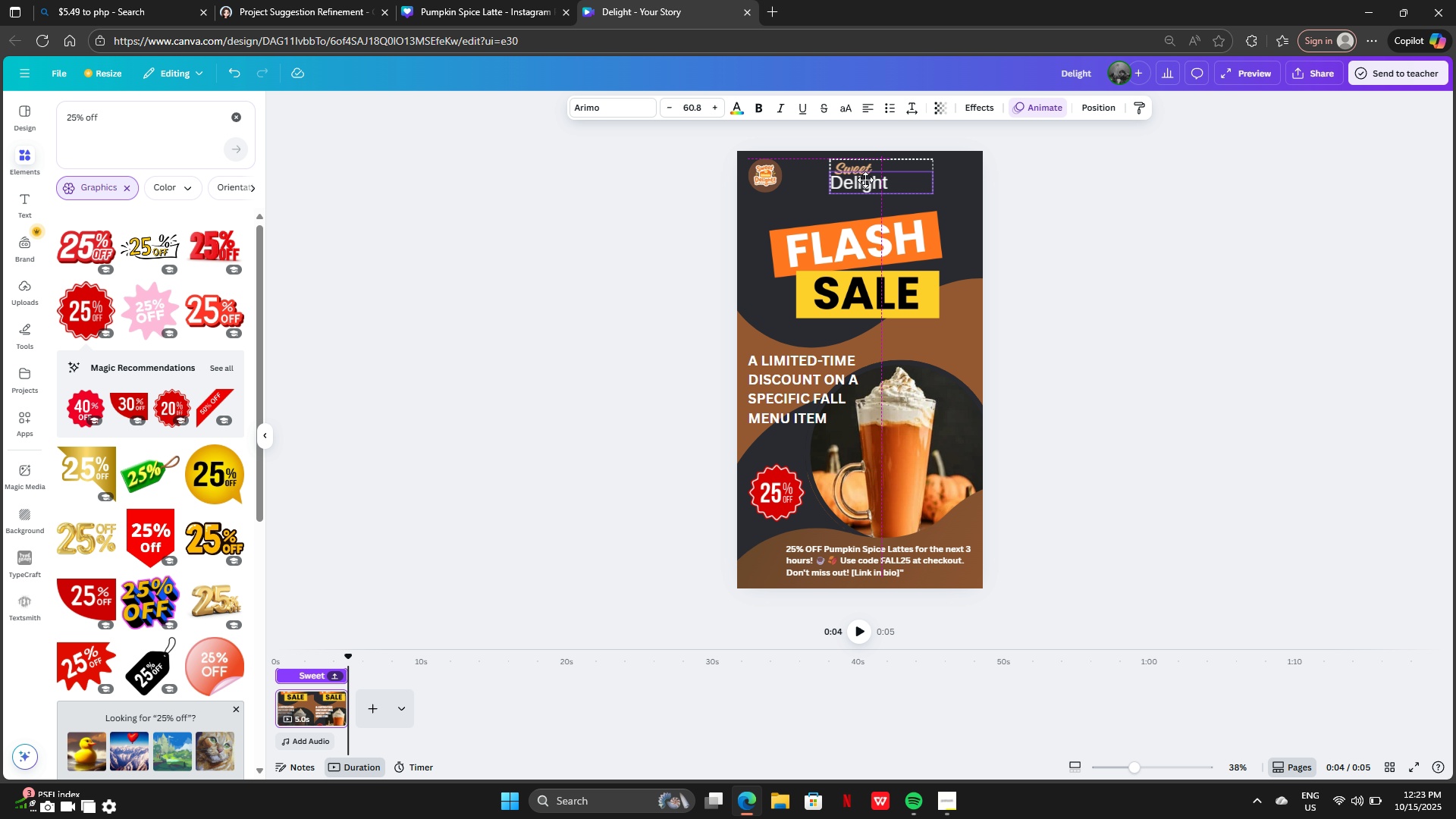 
wait(6.63)
 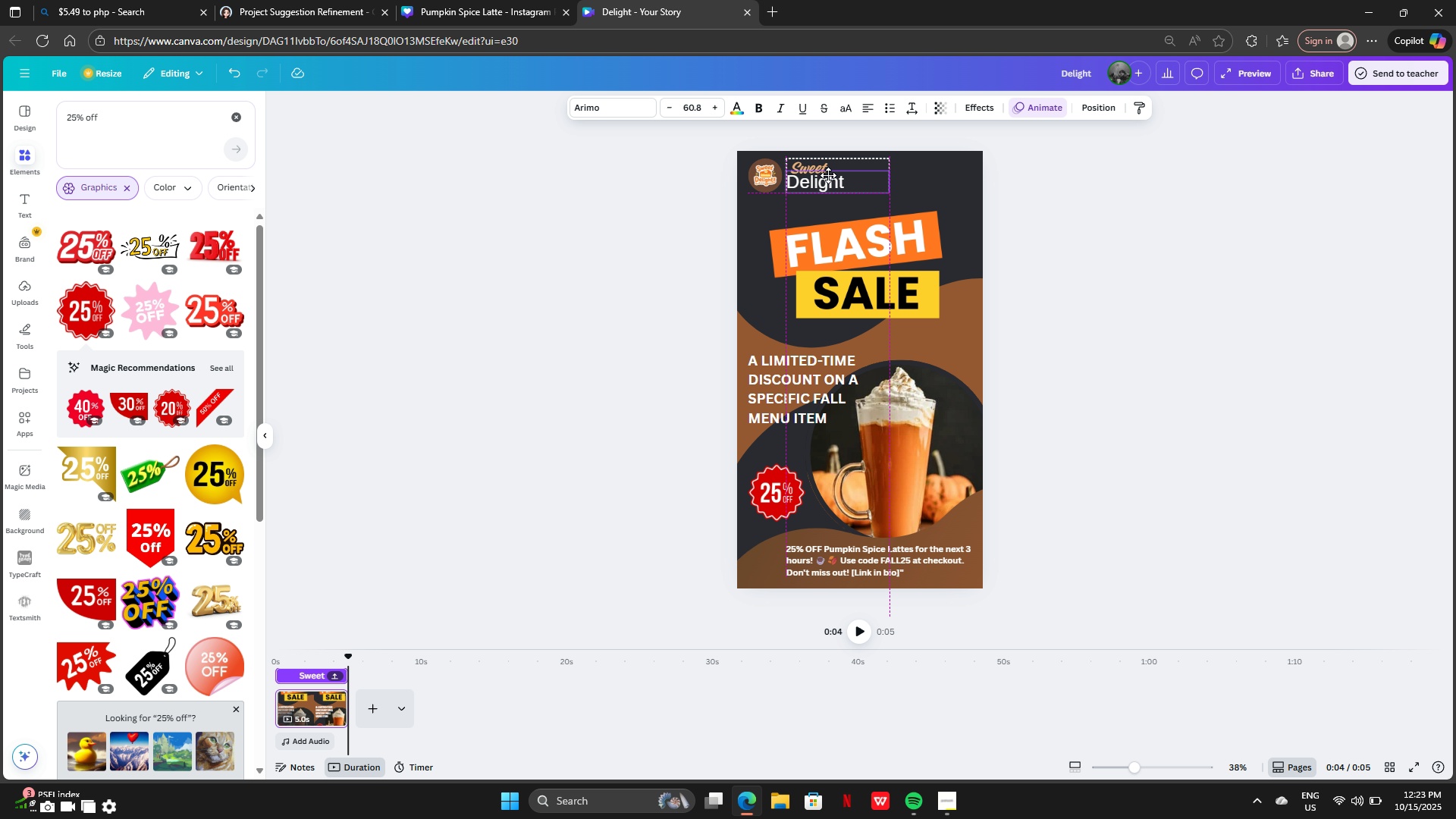 
left_click([1079, 185])
 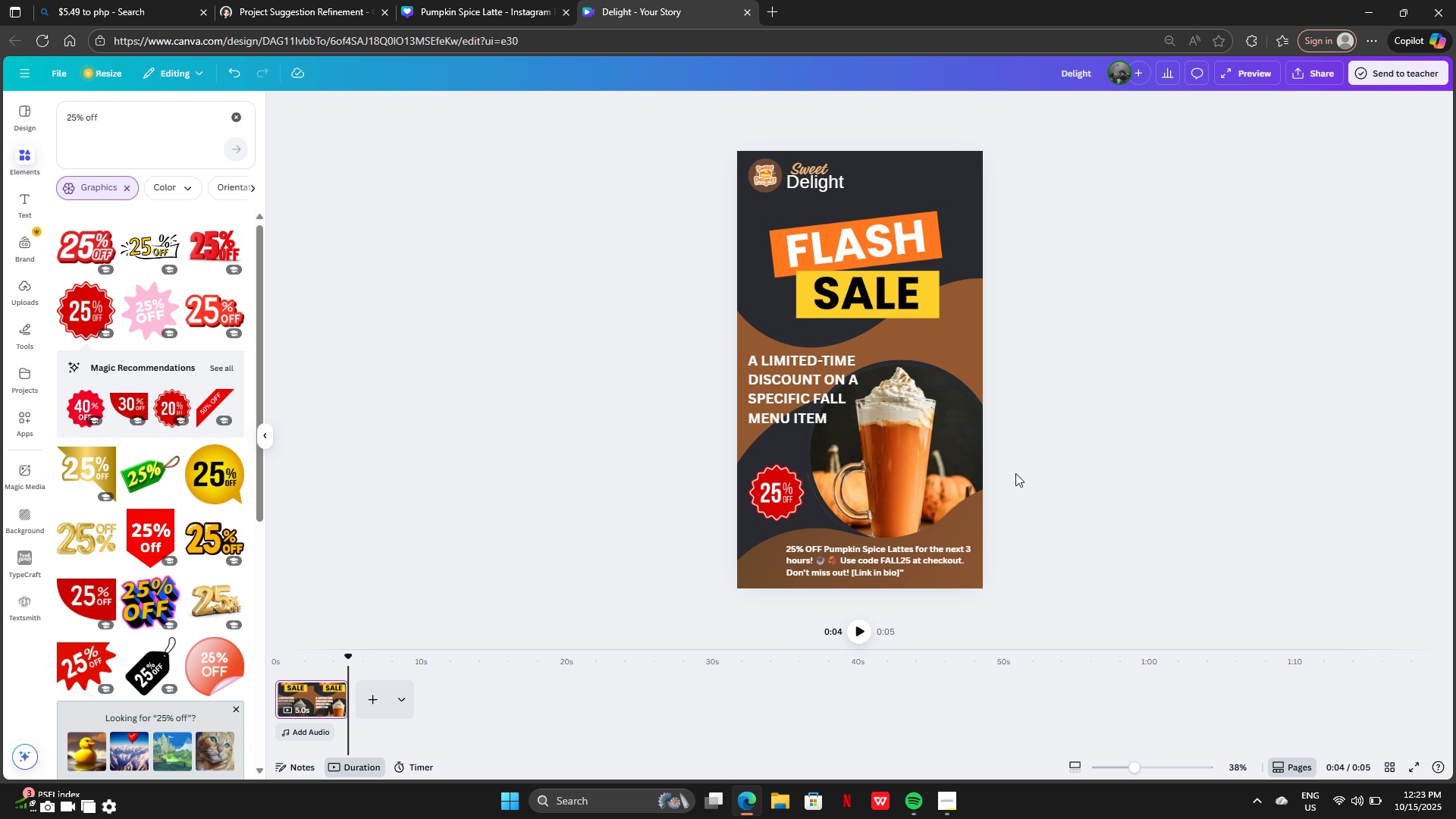 
left_click_drag(start_coordinate=[830, 177], to_coordinate=[929, 180])
 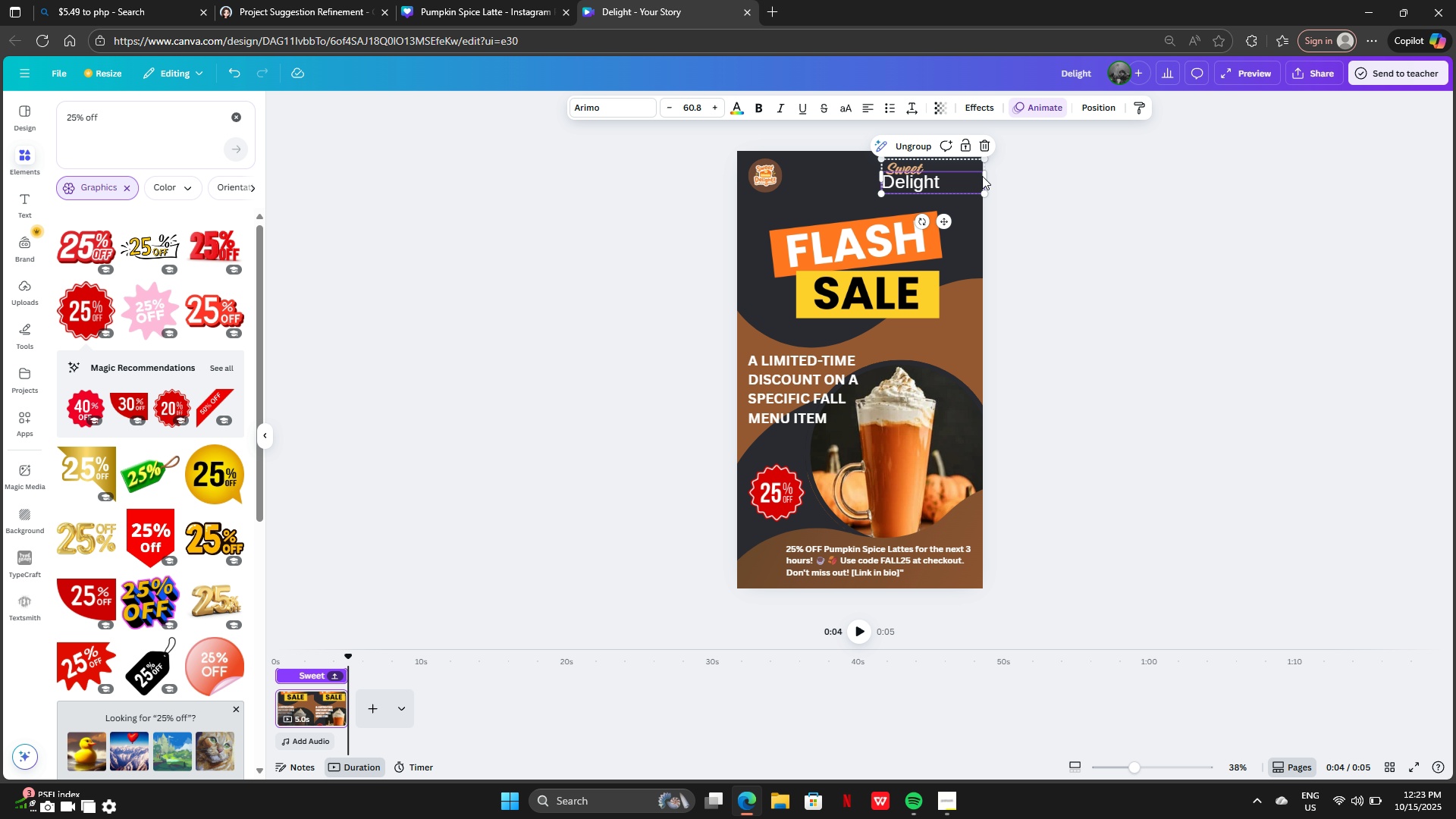 
left_click_drag(start_coordinate=[985, 176], to_coordinate=[947, 171])
 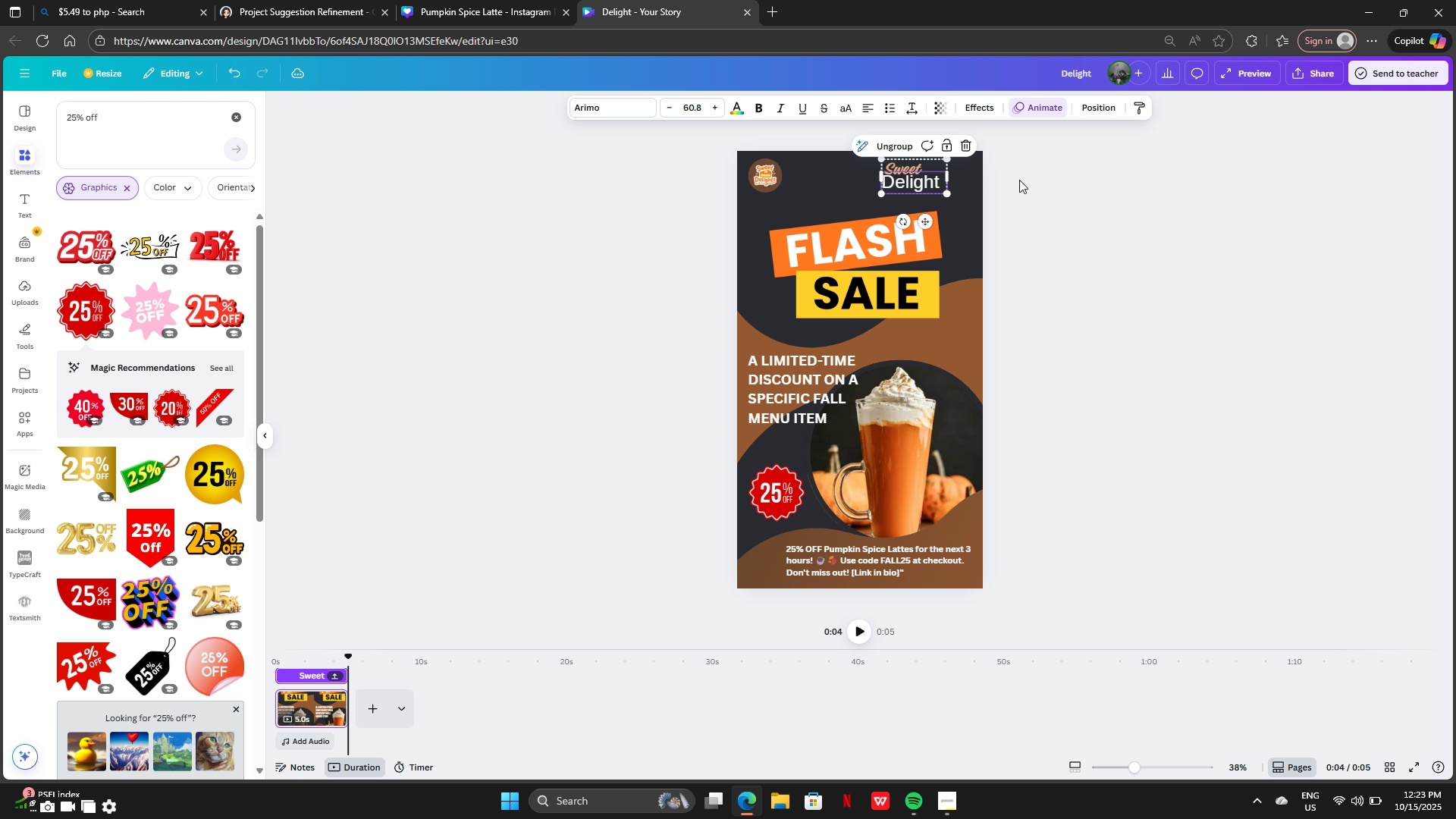 
left_click([1019, 180])
 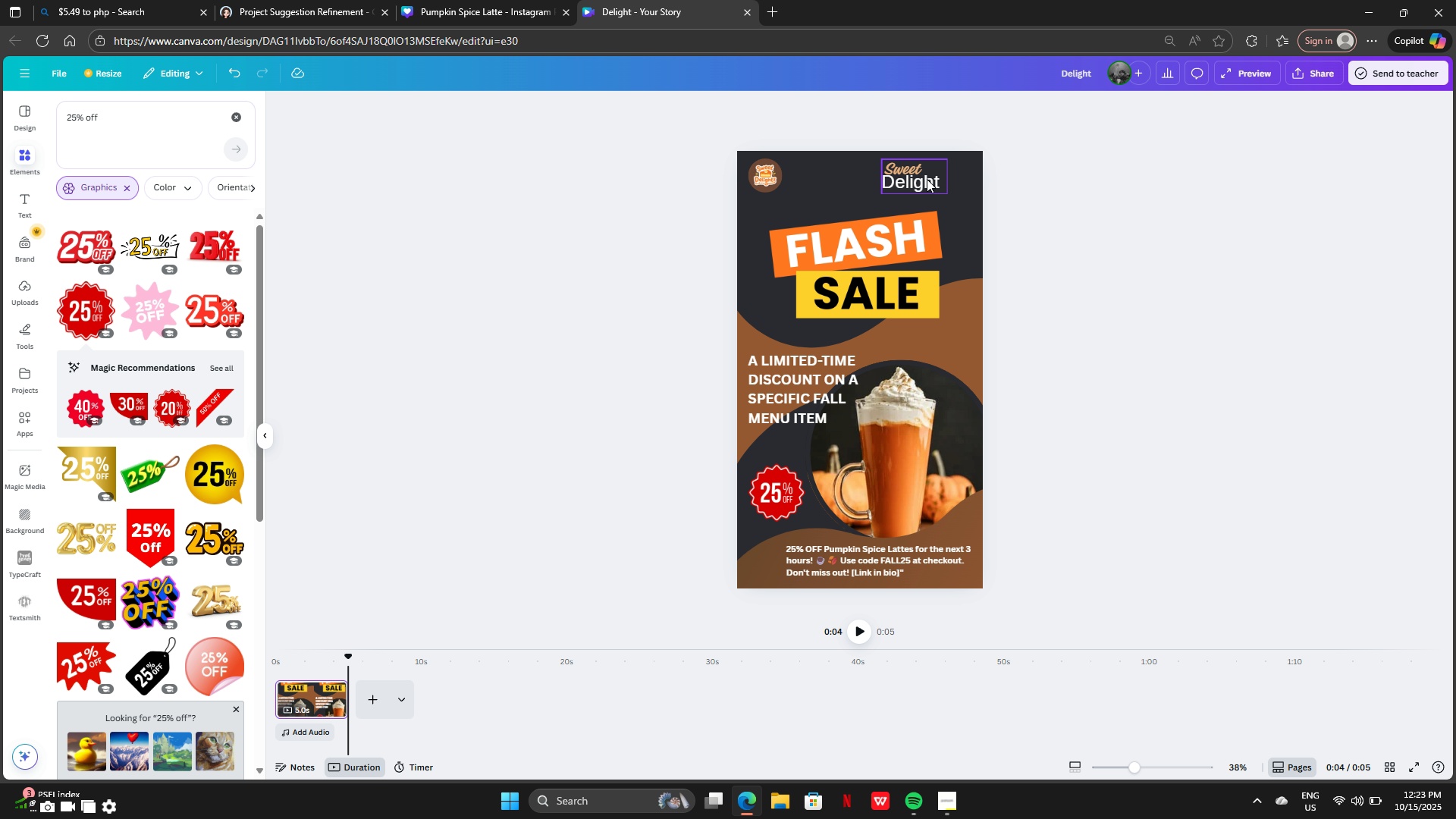 
left_click_drag(start_coordinate=[927, 178], to_coordinate=[946, 181])
 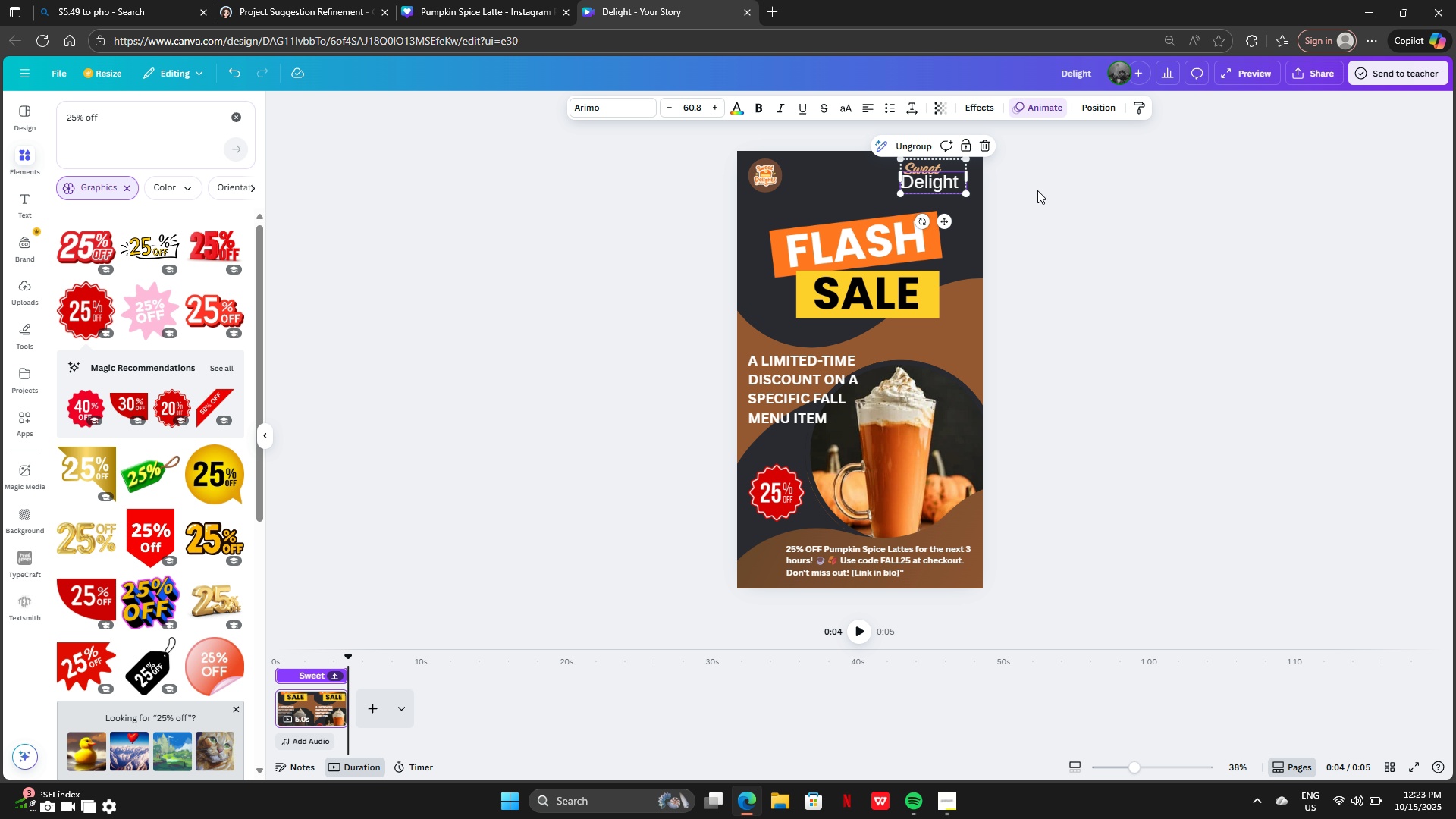 
left_click([1037, 190])
 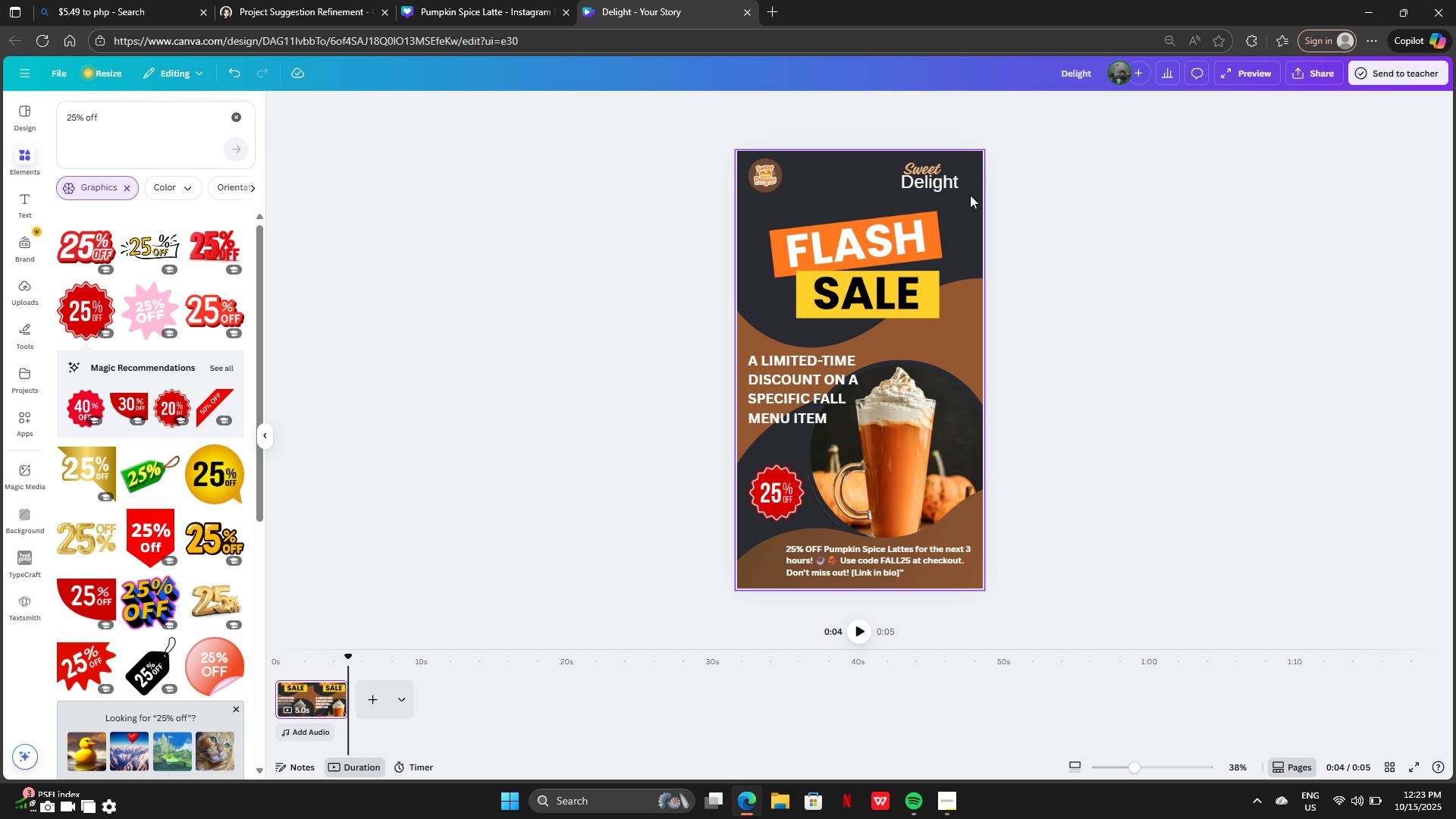 
left_click_drag(start_coordinate=[941, 184], to_coordinate=[837, 185])
 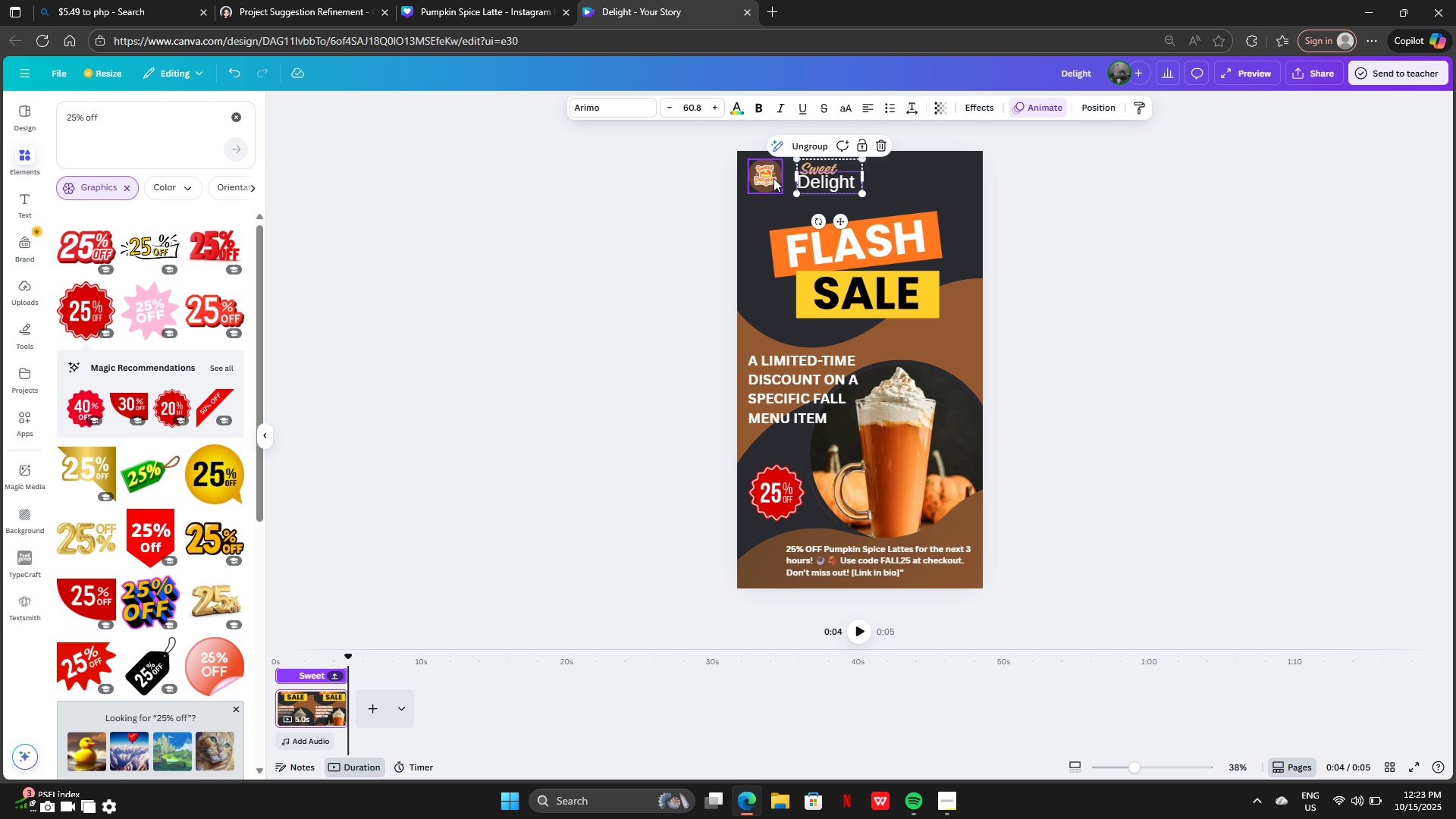 
left_click([774, 178])
 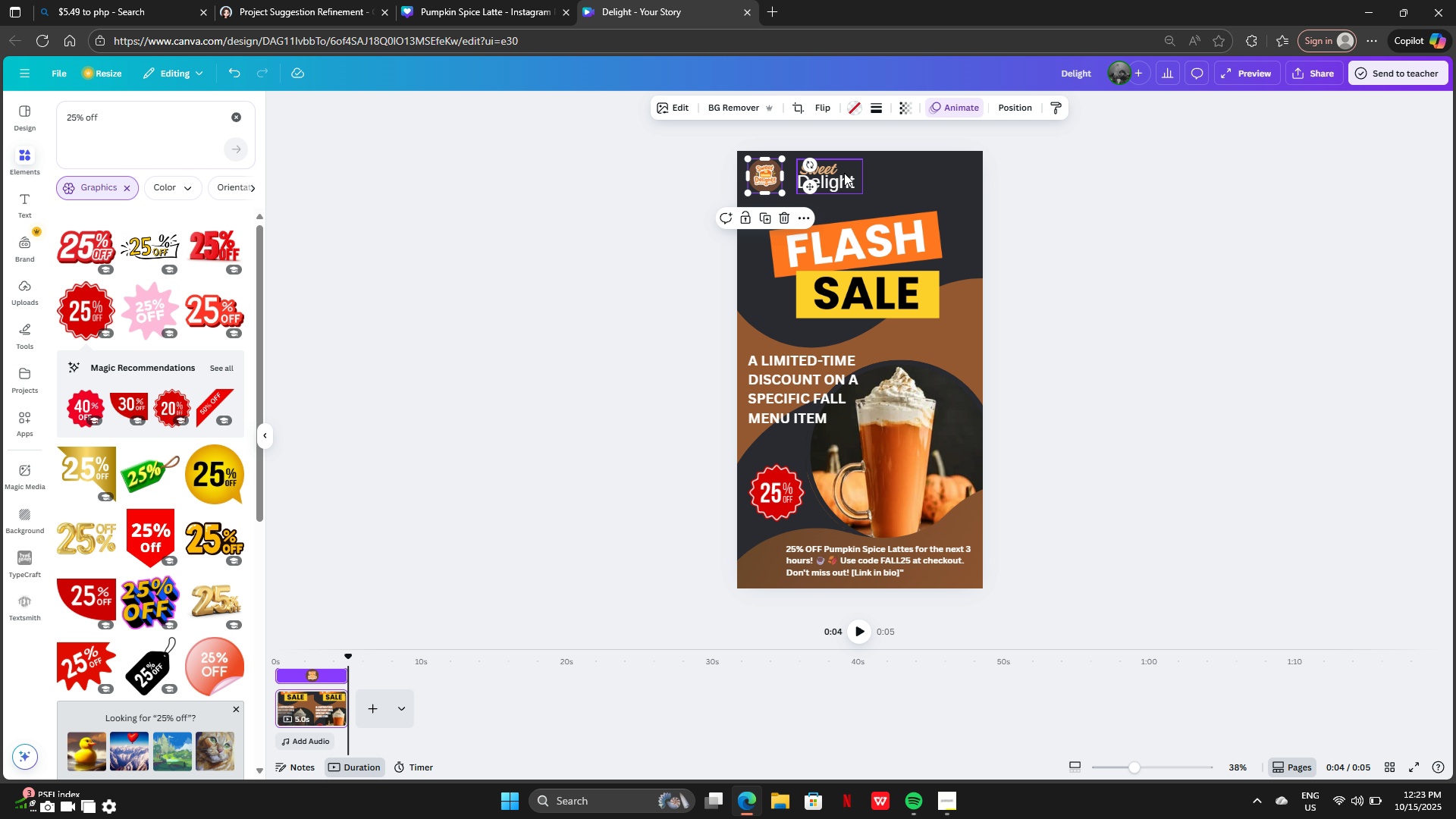 
left_click([844, 173])
 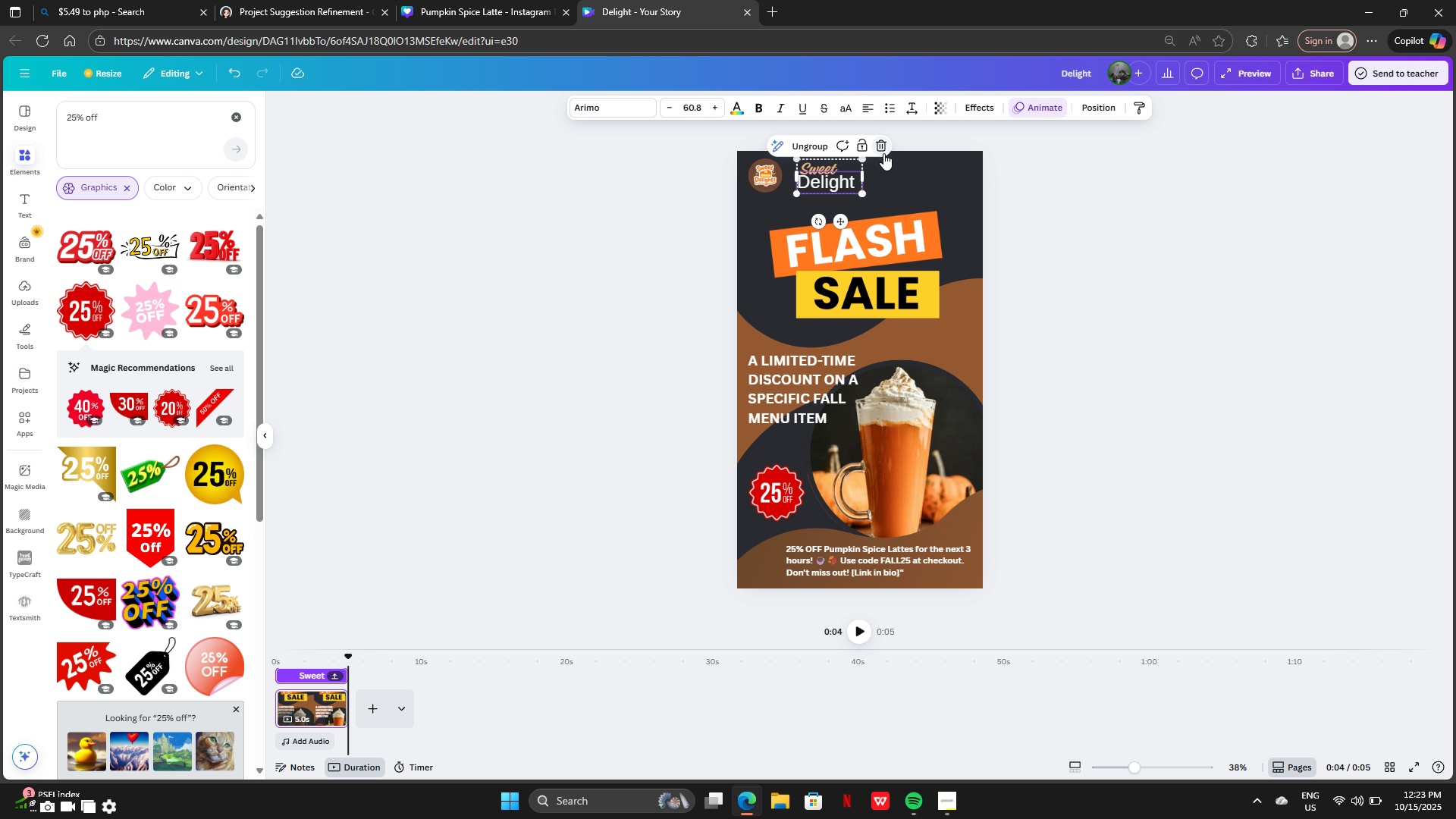 
left_click([883, 149])
 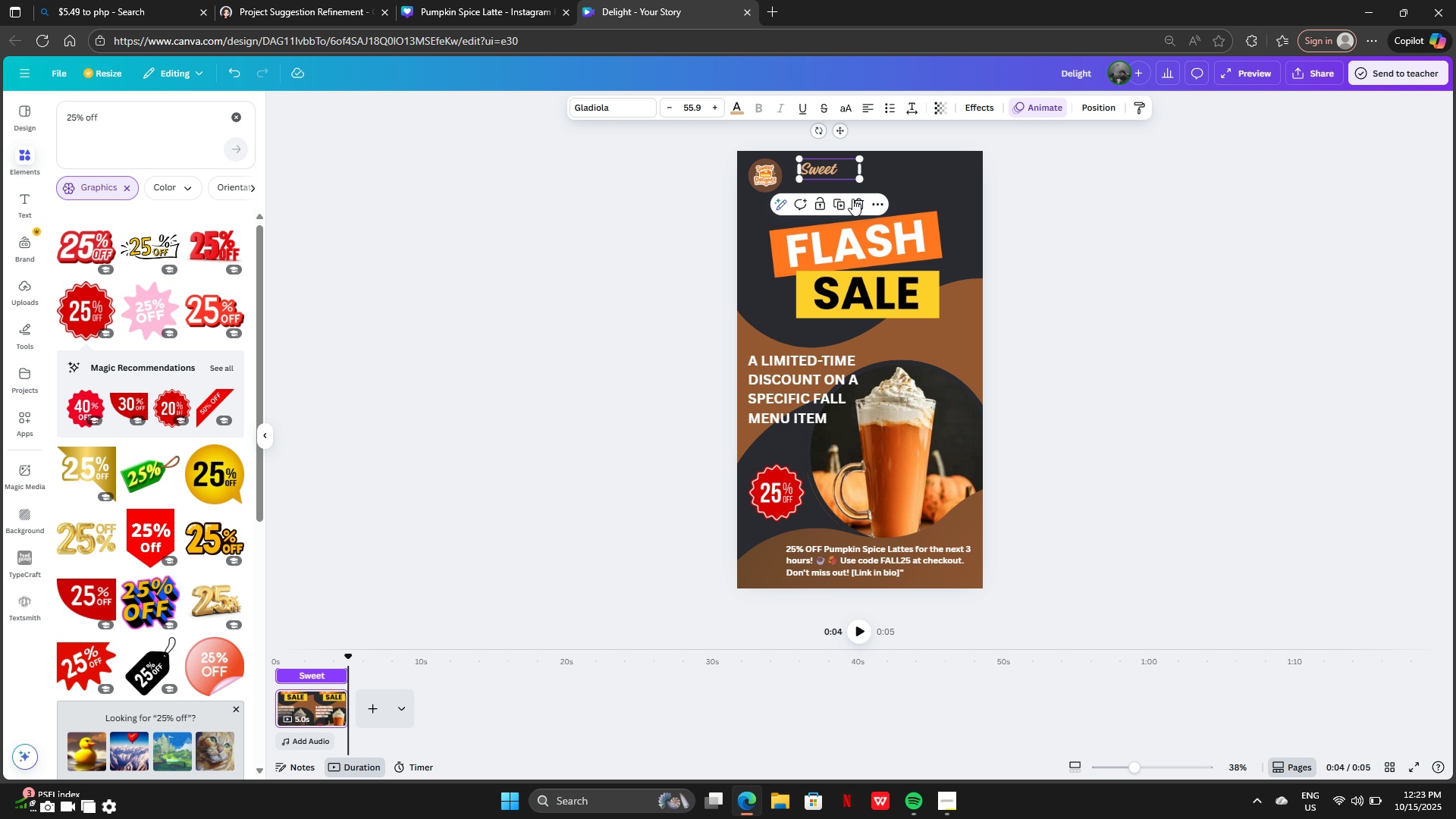 
left_click([855, 200])
 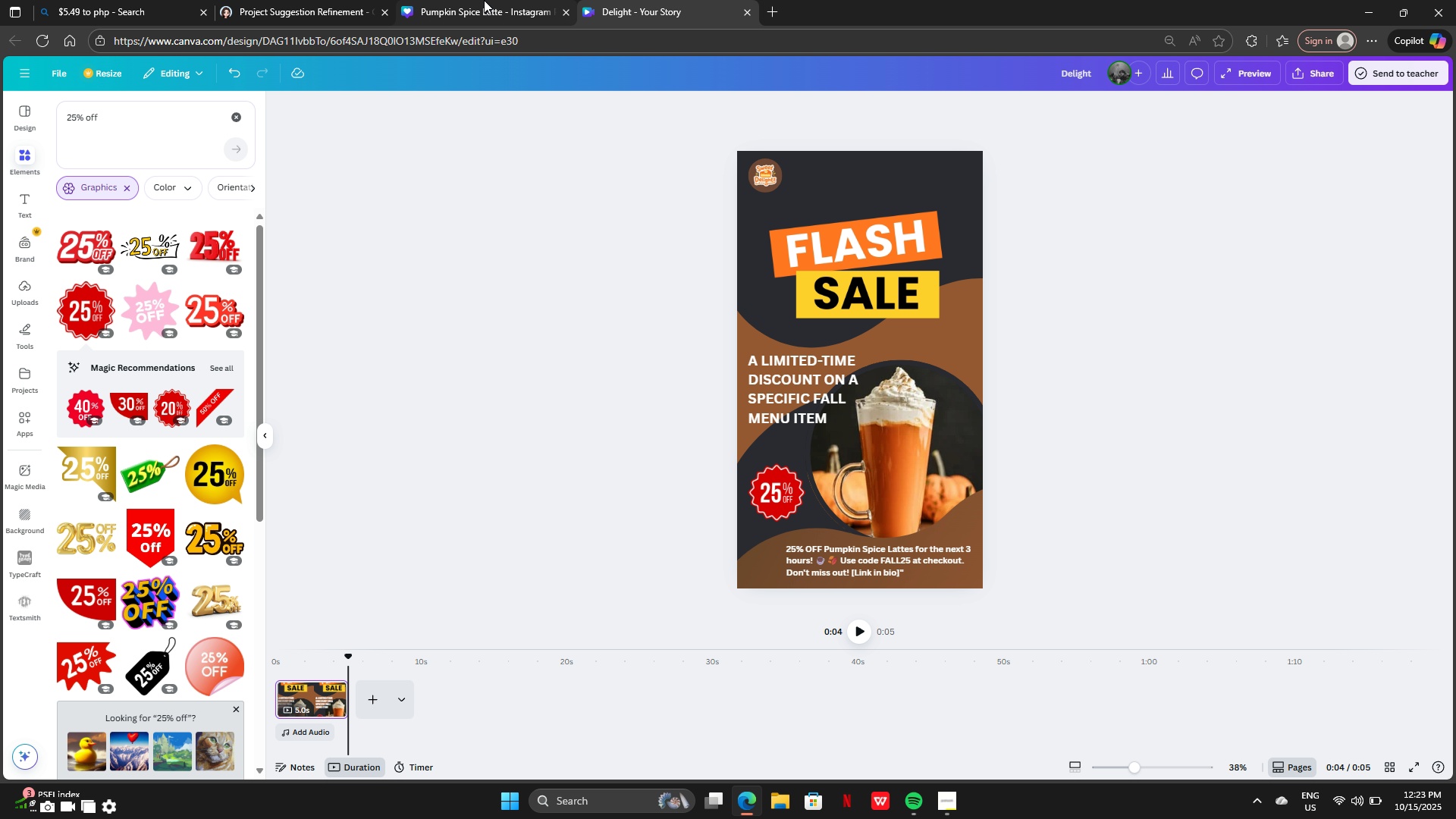 
left_click([454, 3])
 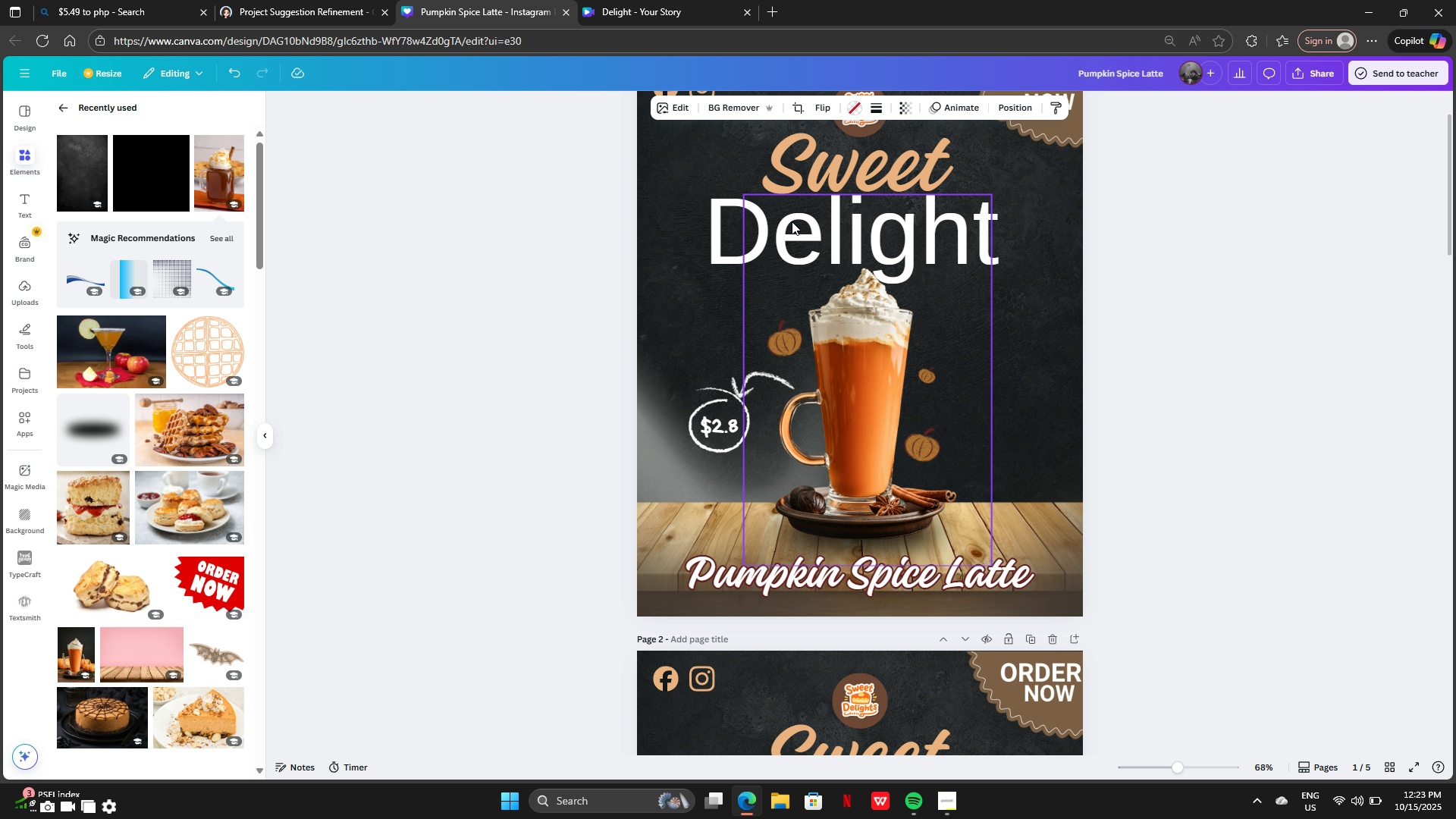 
scroll: coordinate [792, 220], scroll_direction: up, amount: 3.0
 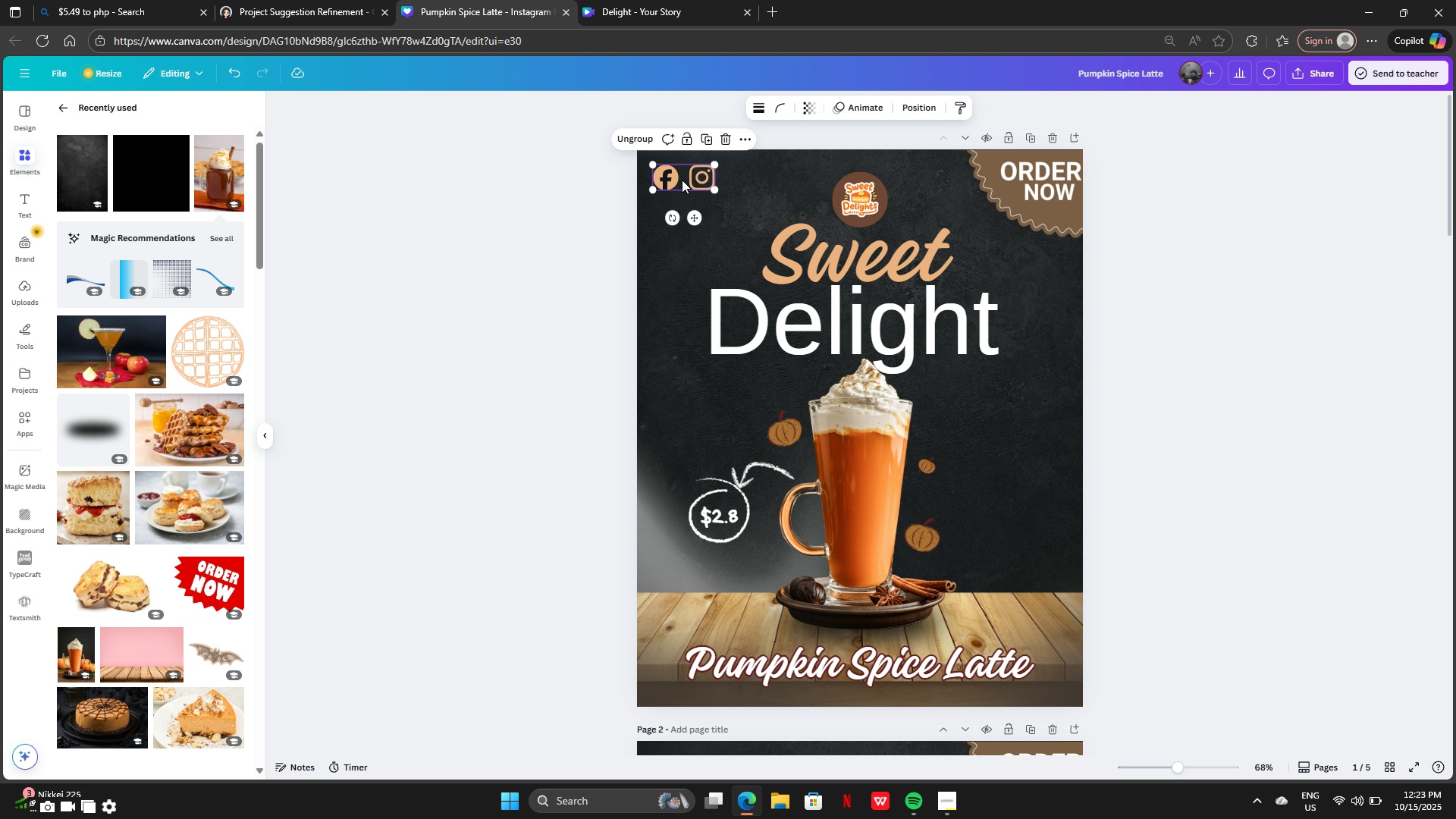 
key(Control+C)
 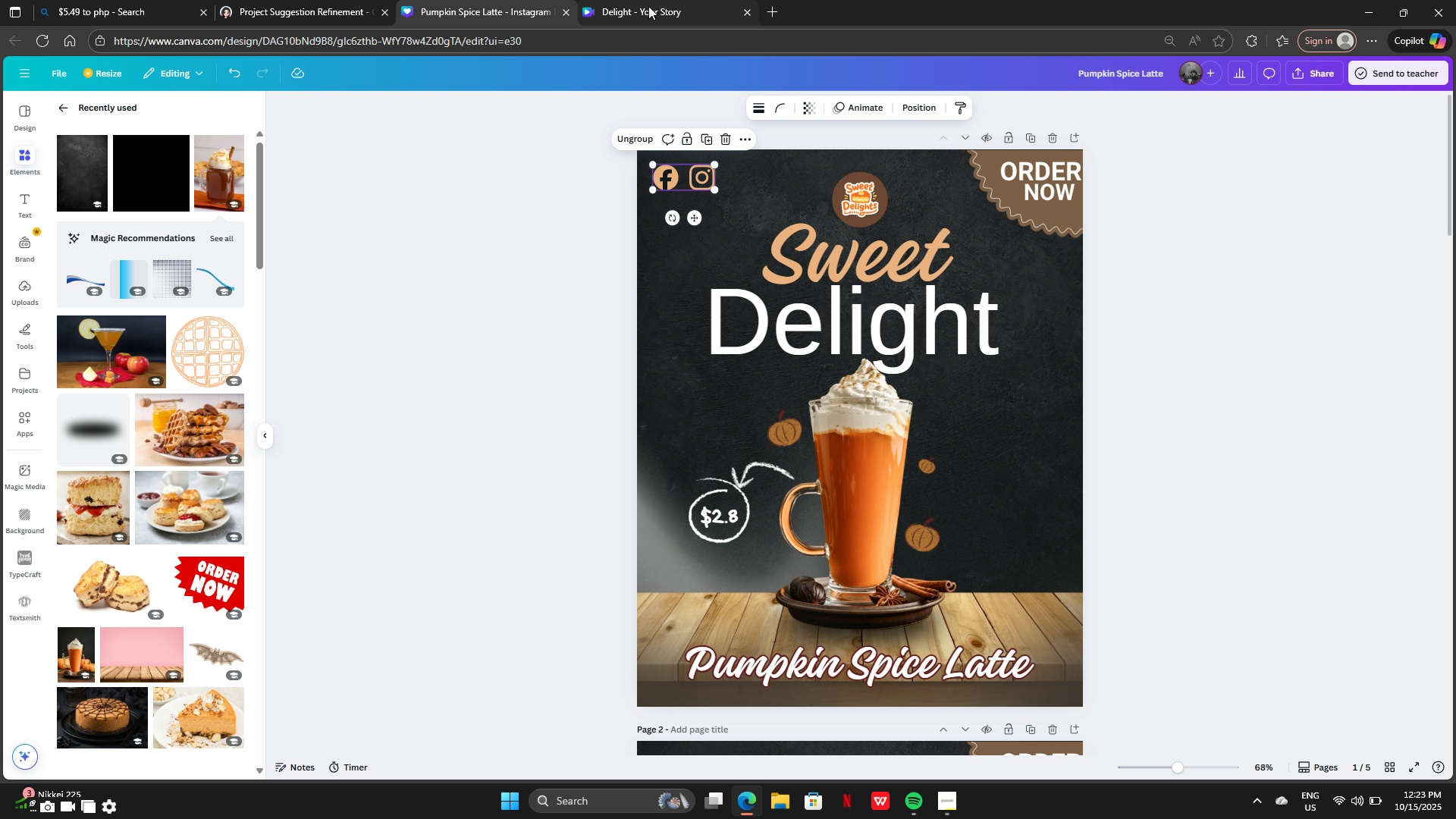 
left_click([648, 6])
 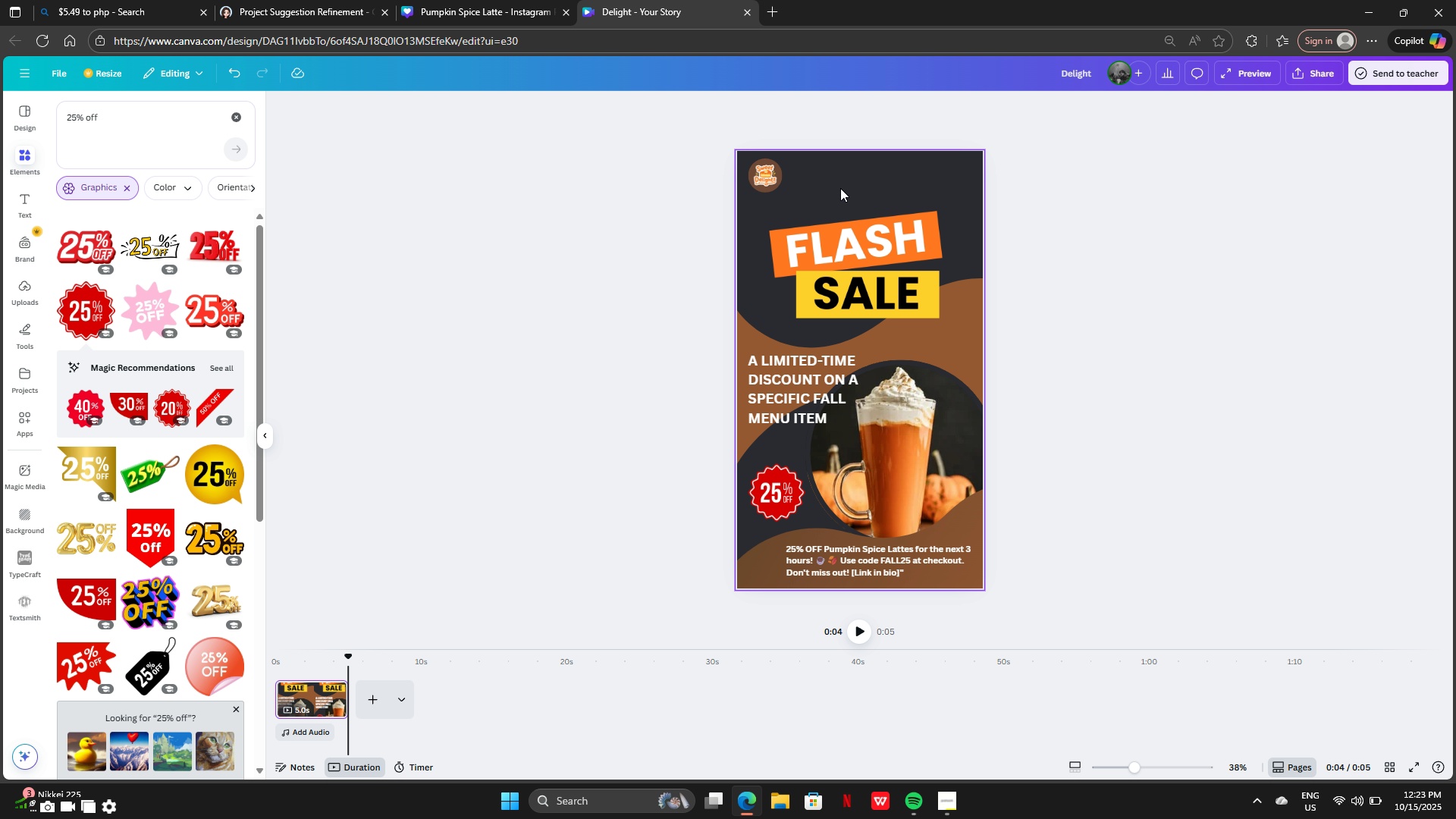 
left_click([840, 188])
 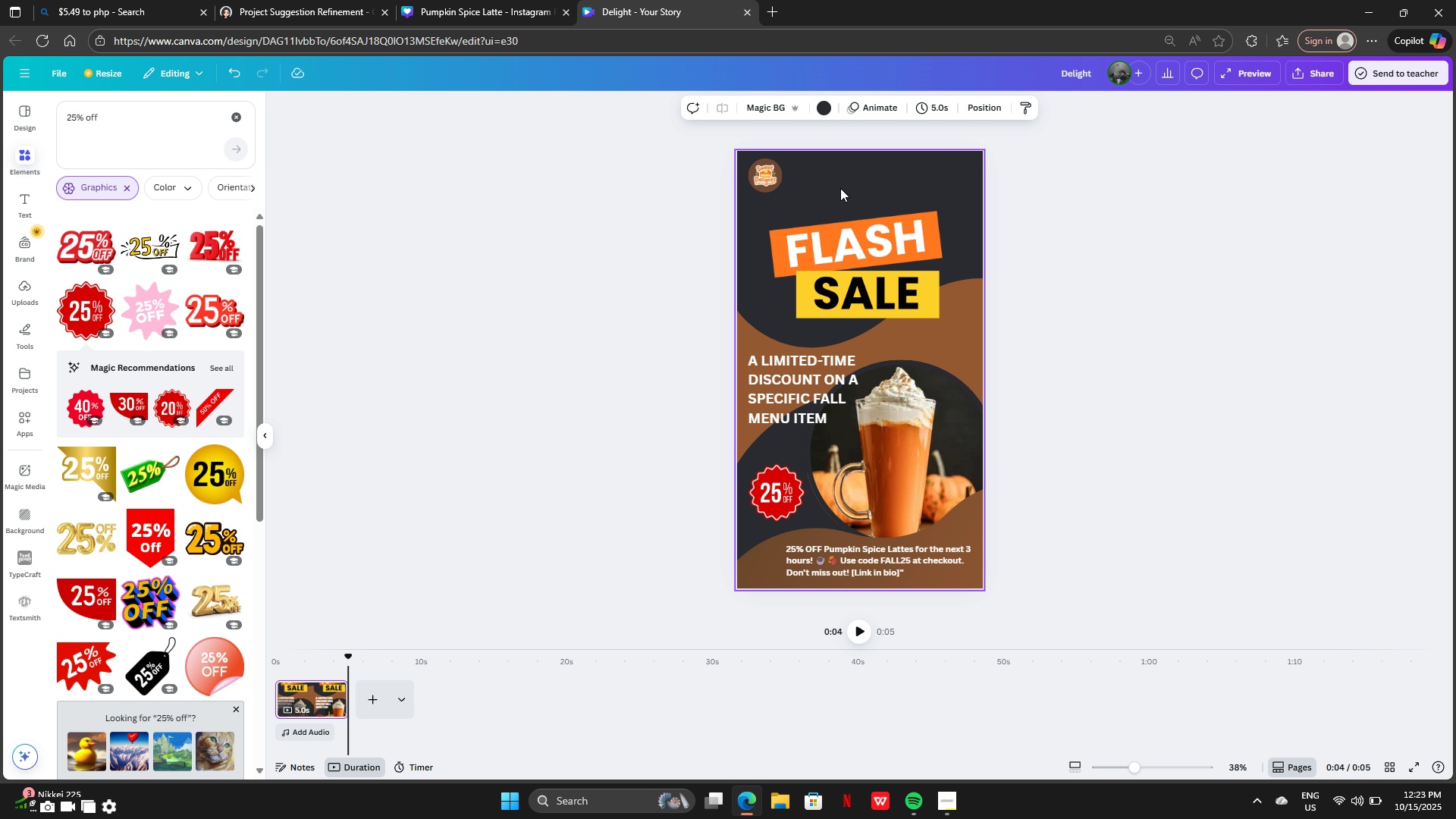 
key(Control+V)
 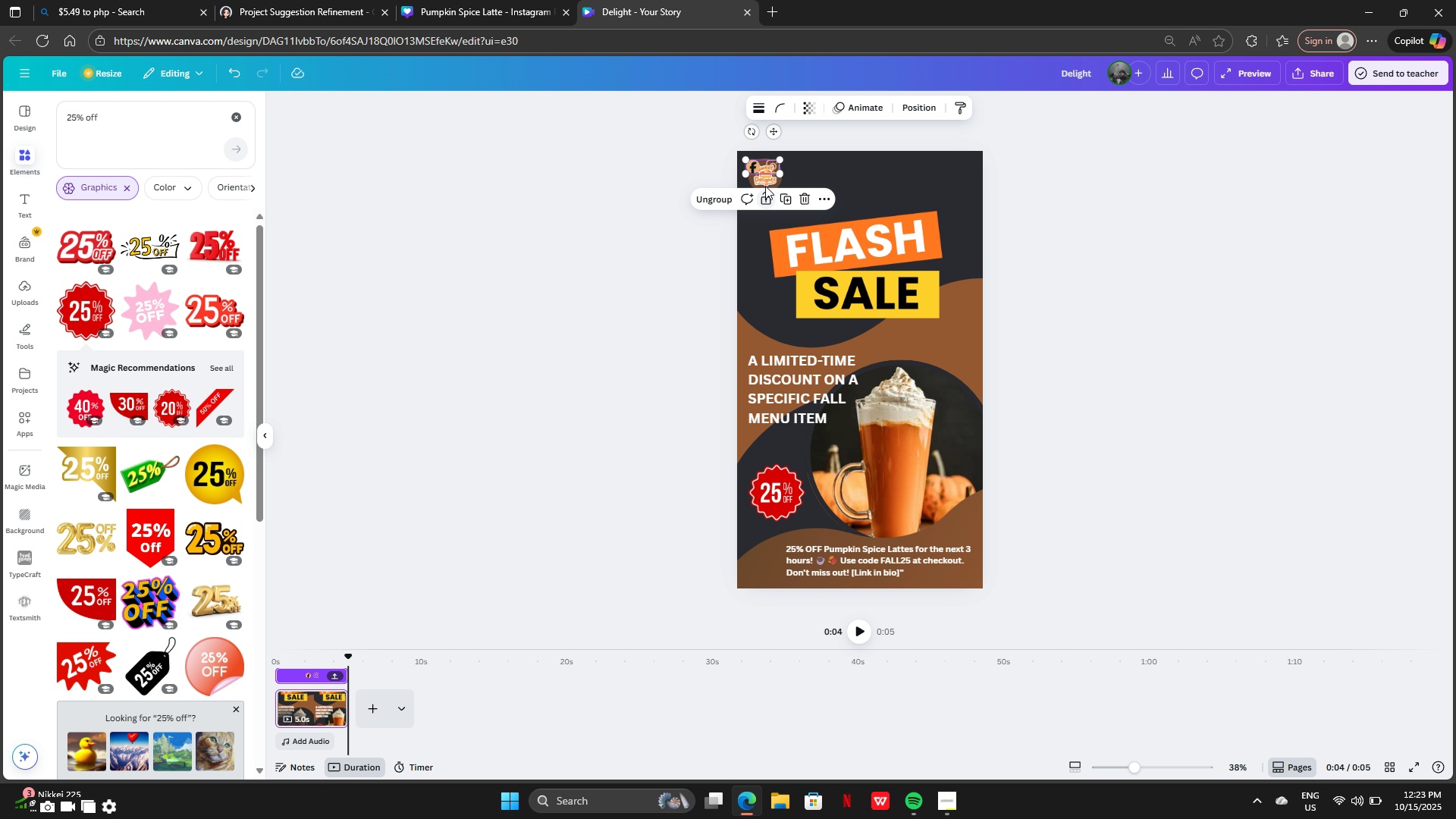 
left_click_drag(start_coordinate=[761, 166], to_coordinate=[949, 172])
 